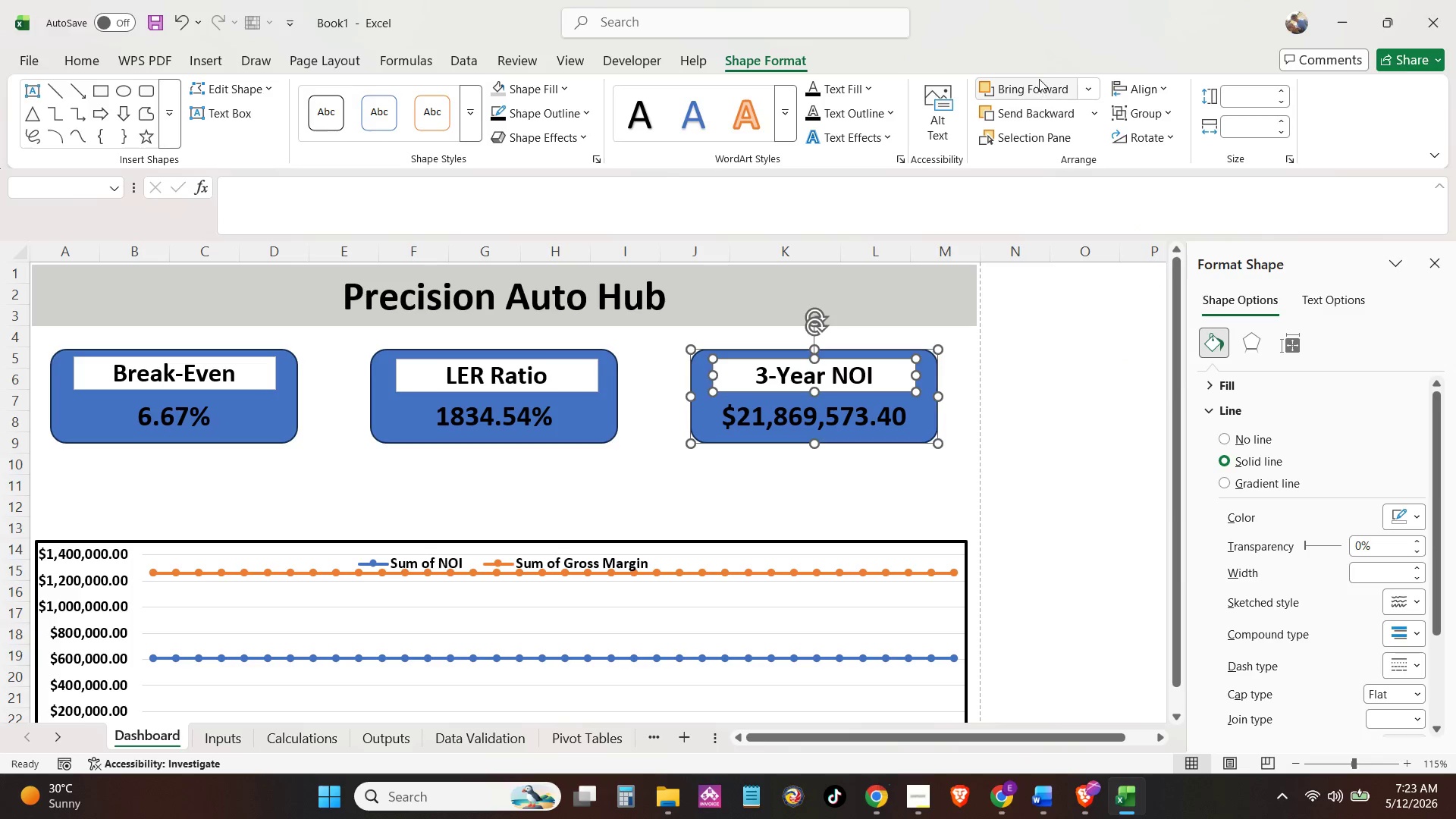 
left_click([1147, 90])
 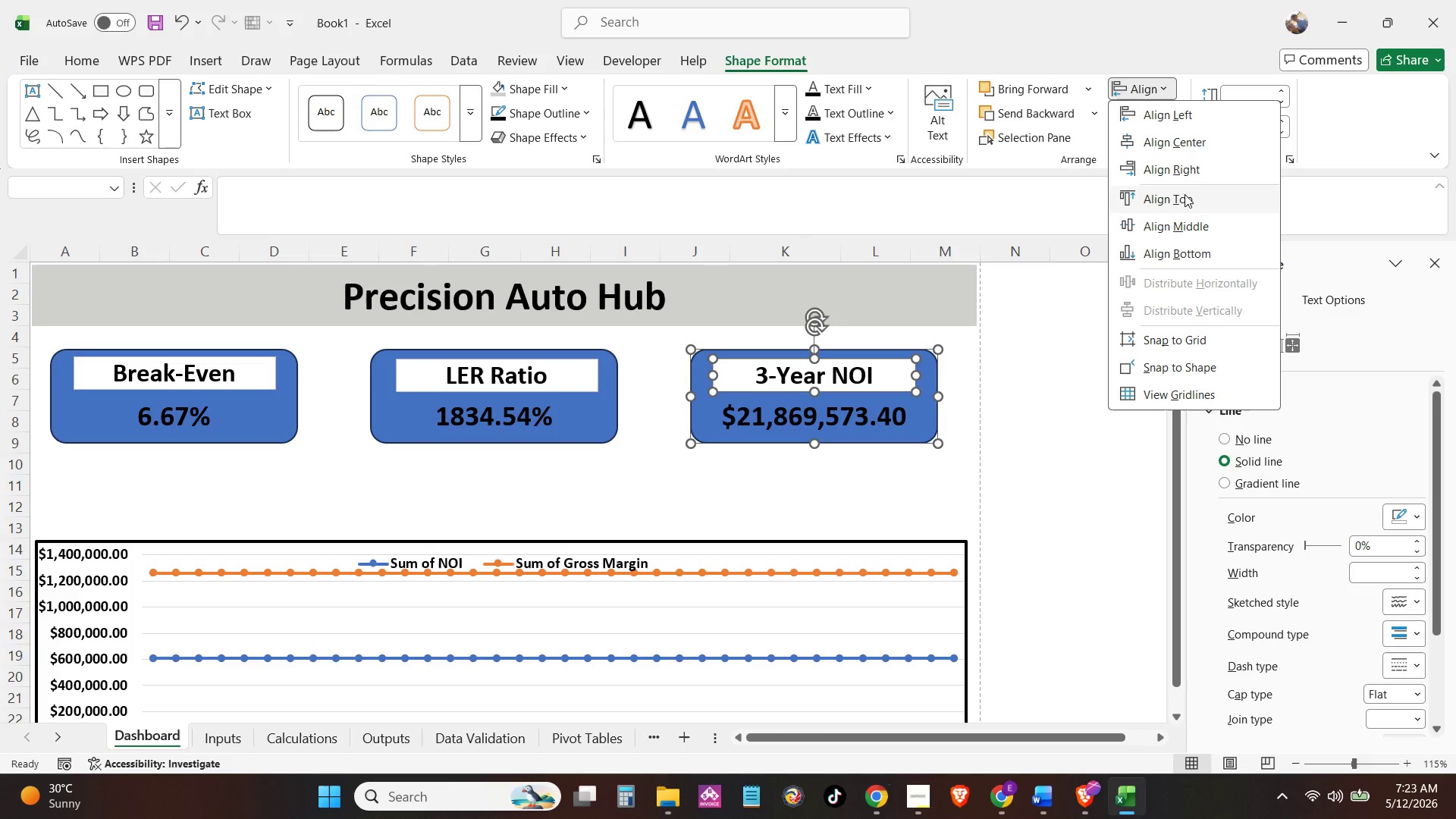 
left_click([1187, 195])
 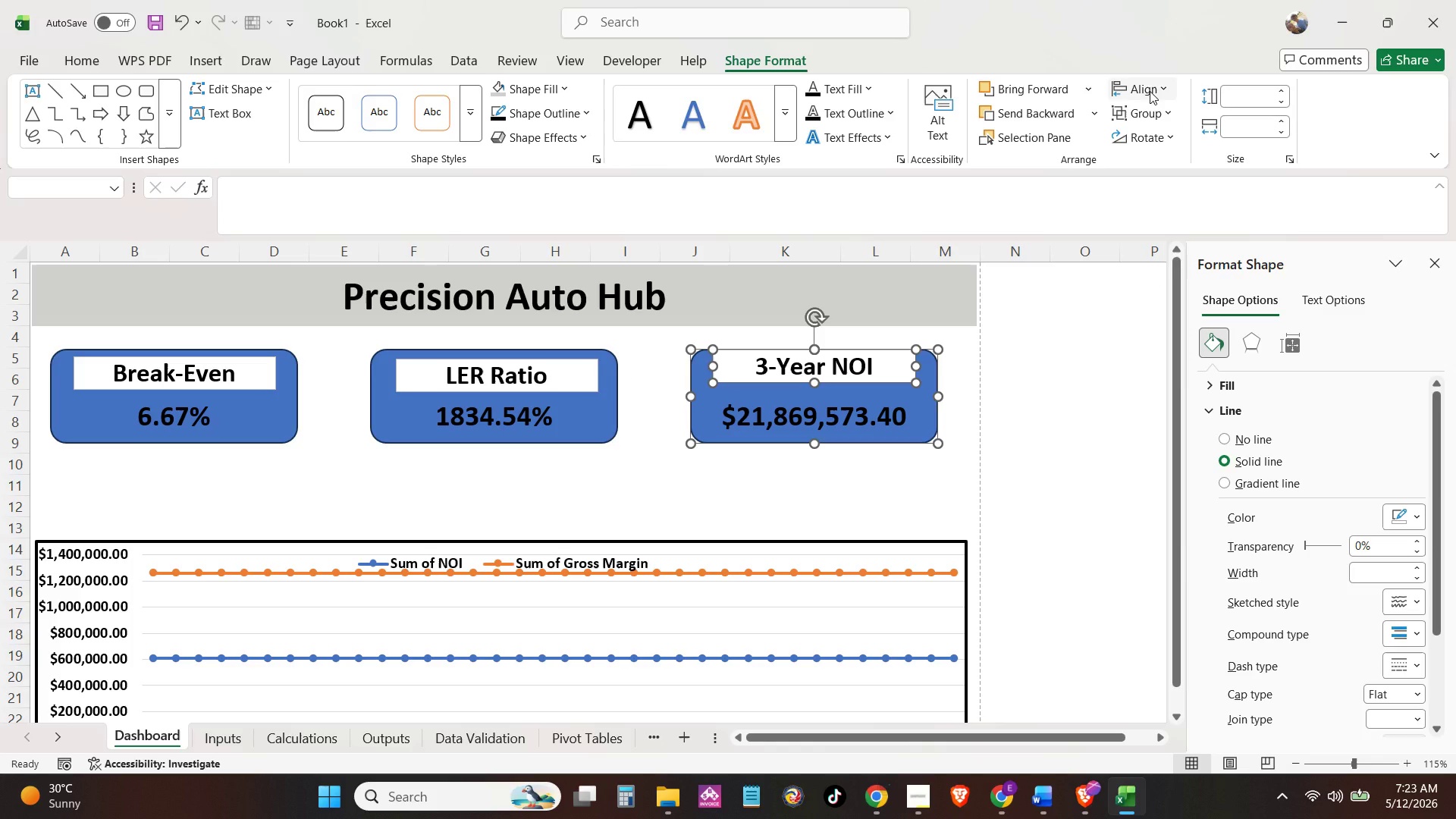 
left_click([1150, 91])
 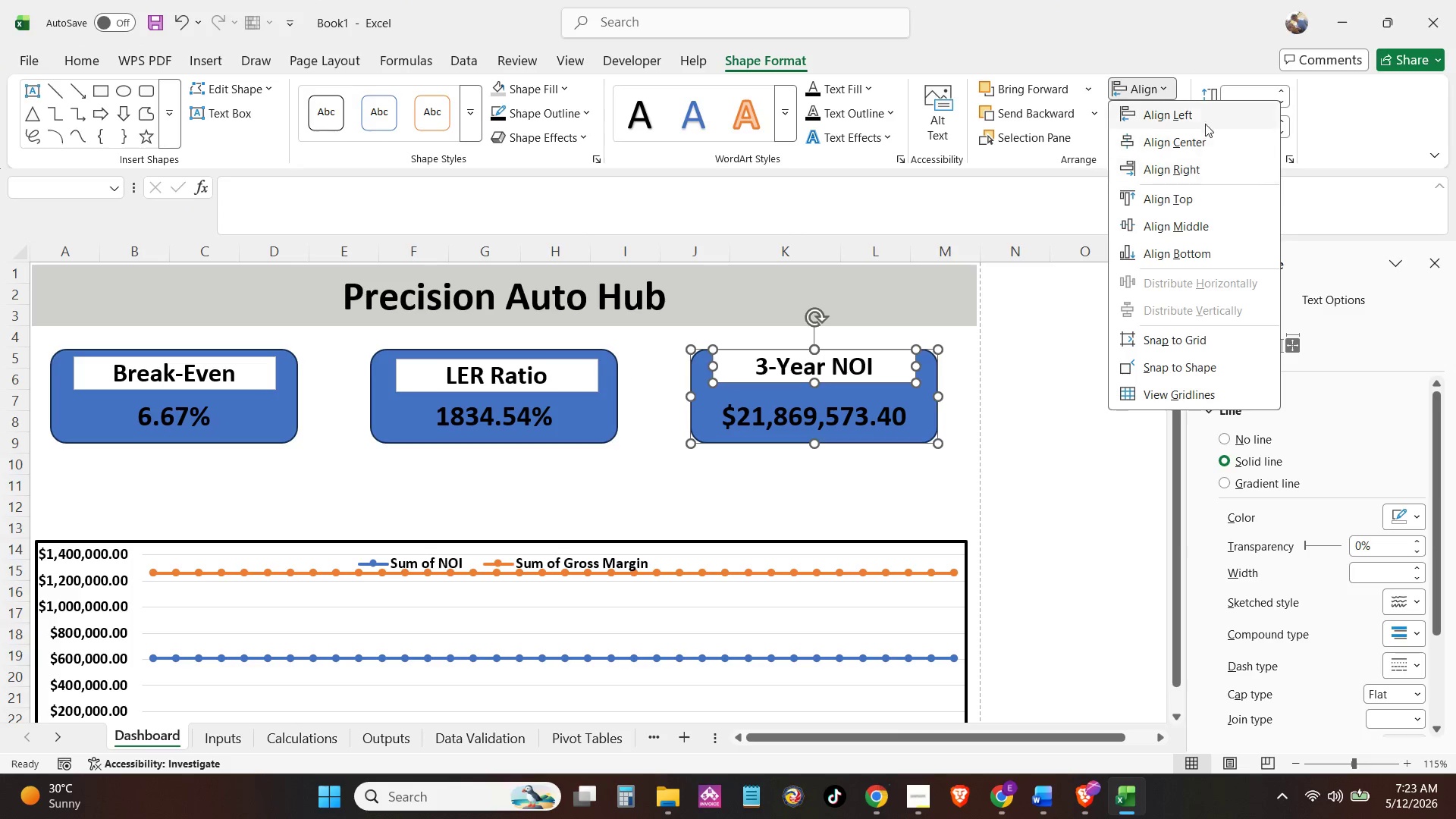 
left_click([1205, 138])
 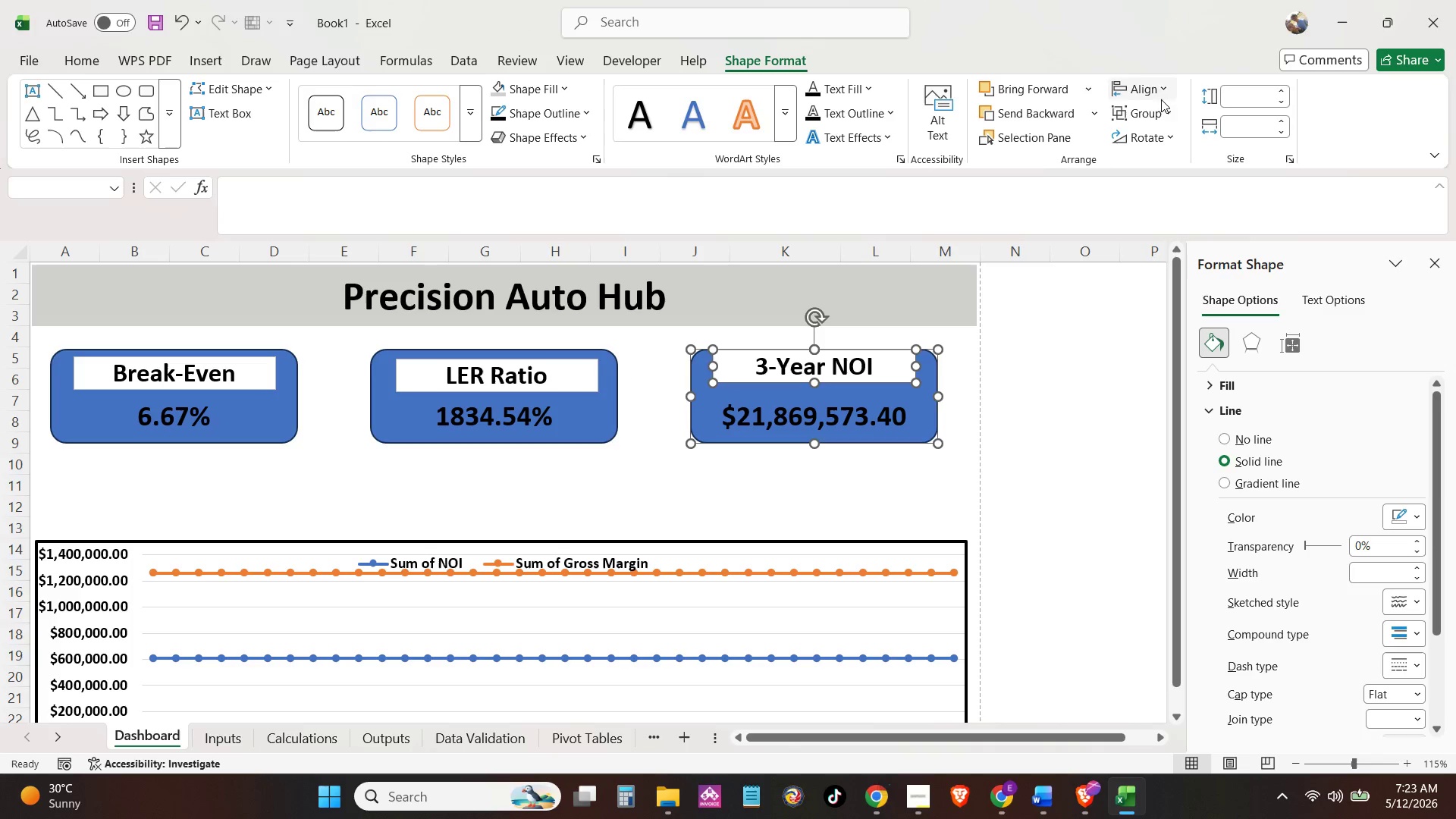 
left_click([1159, 93])
 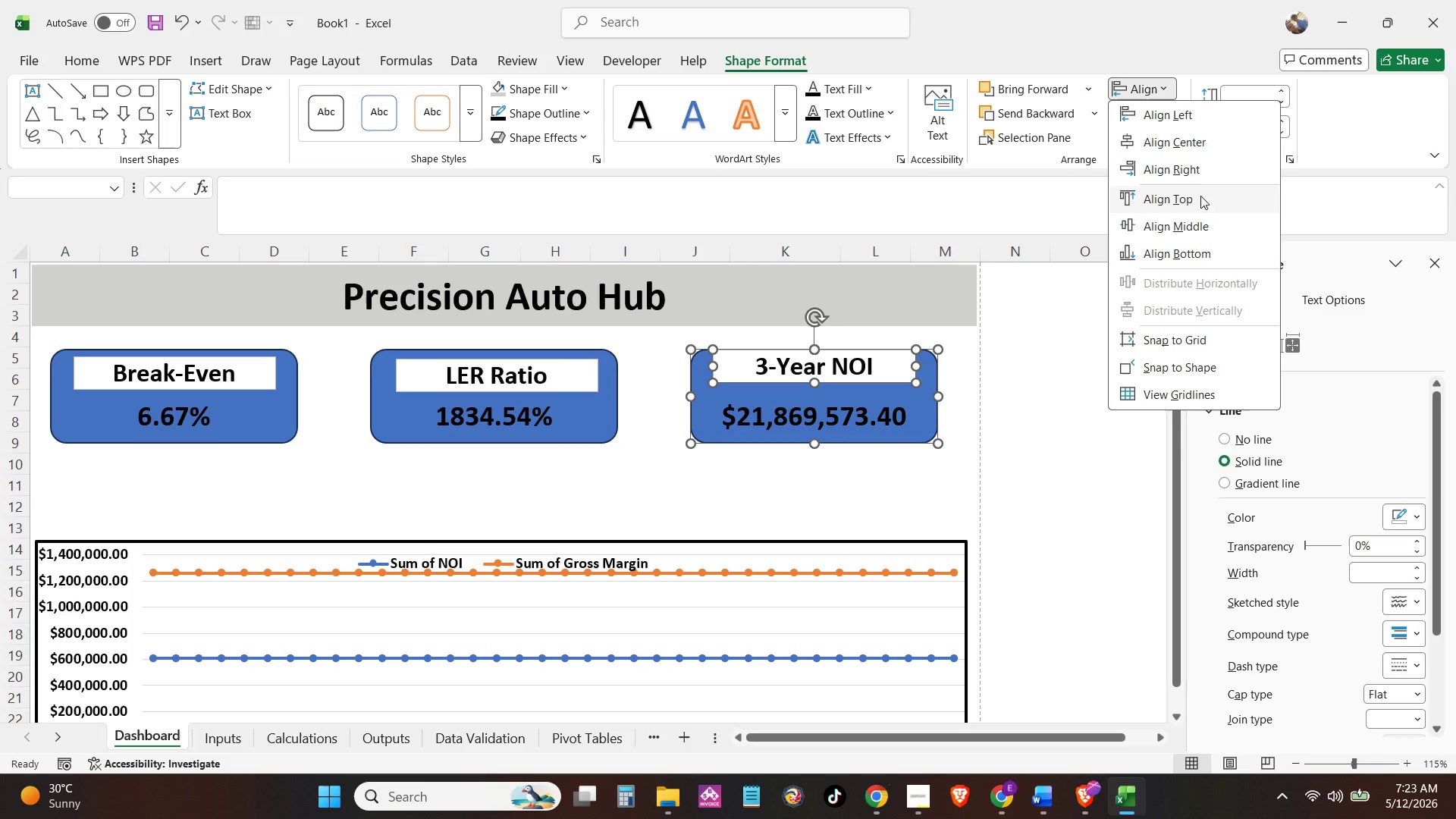 
left_click([1203, 216])
 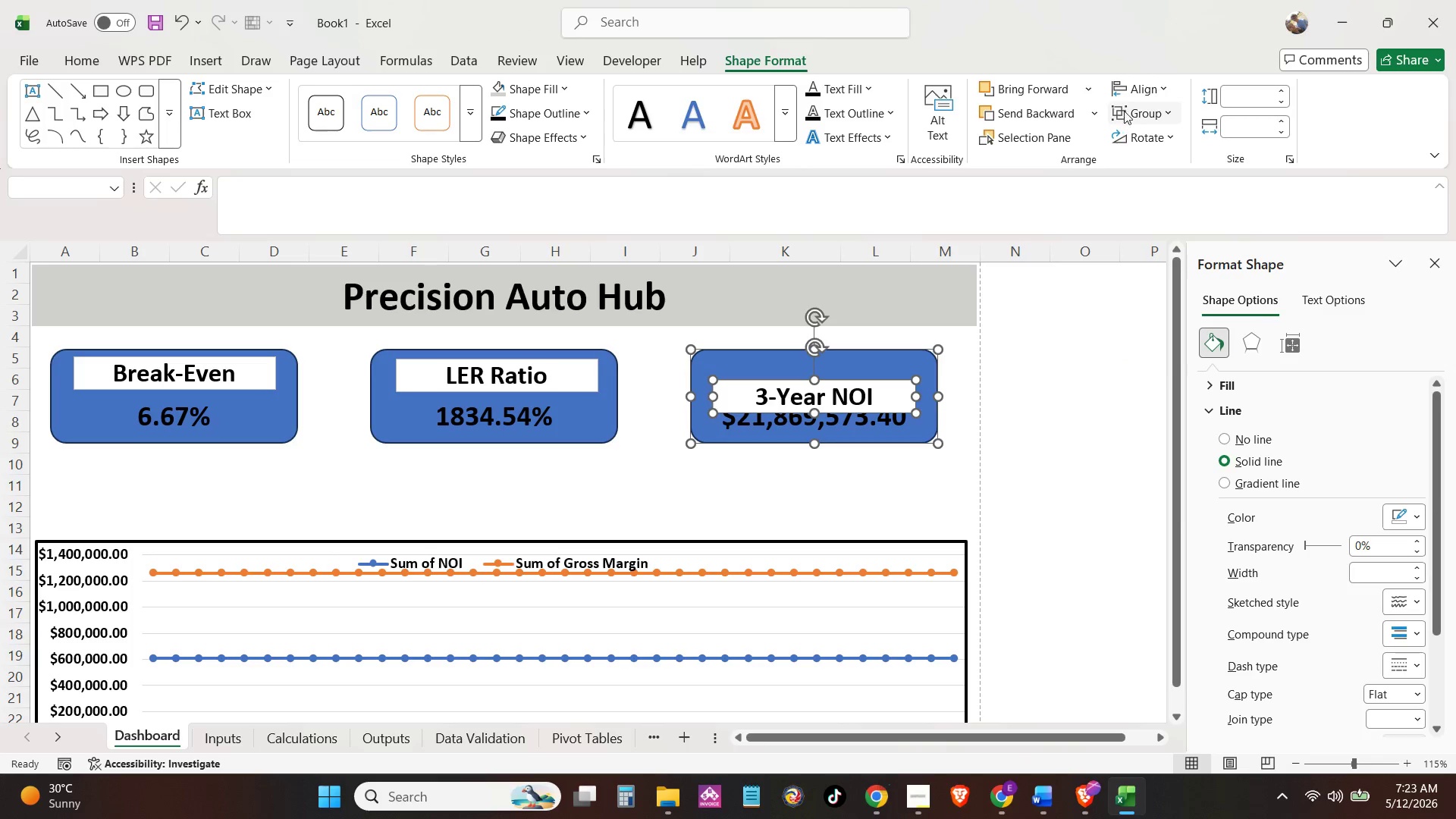 
left_click([1132, 86])
 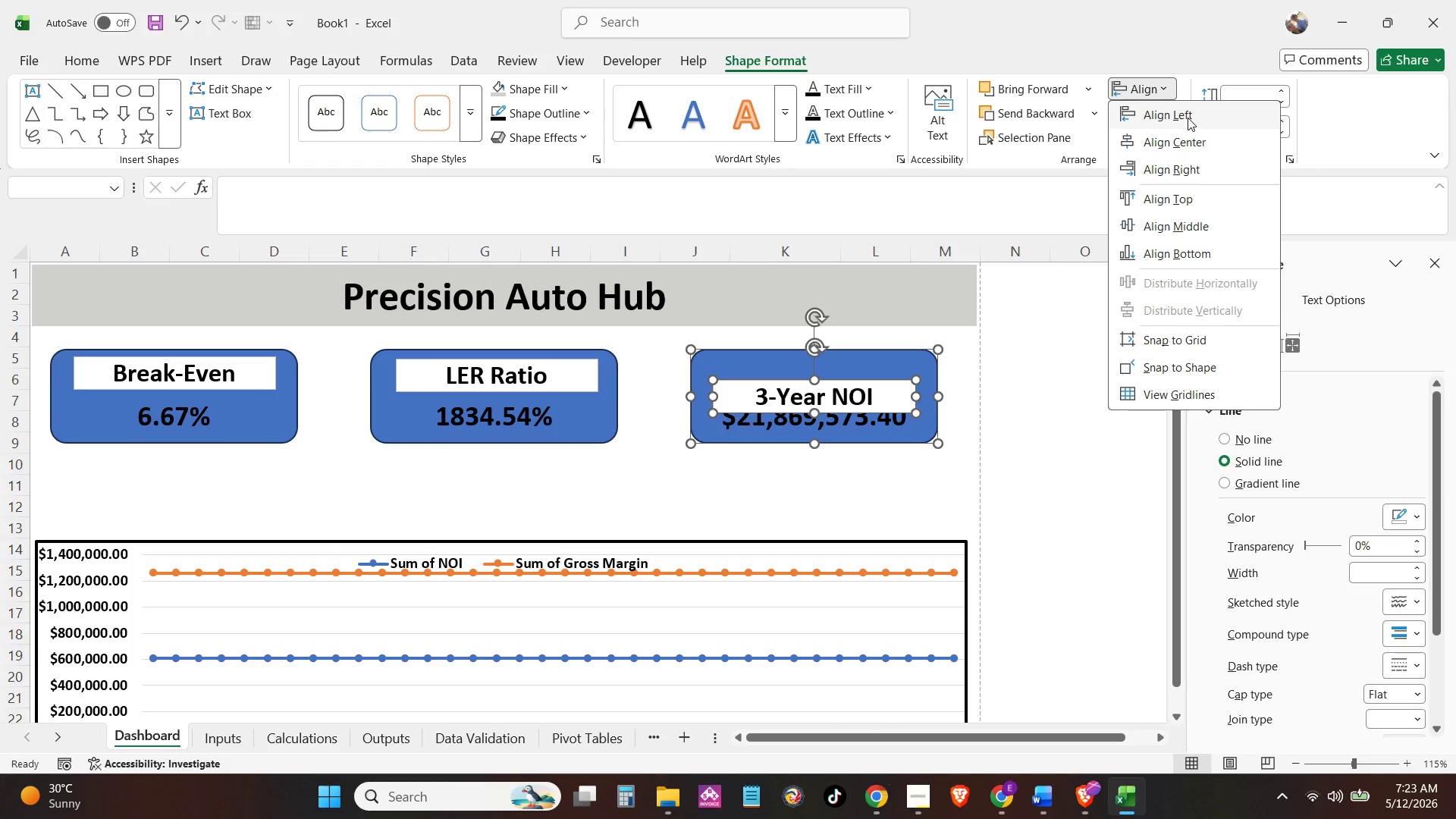 
left_click([1191, 197])
 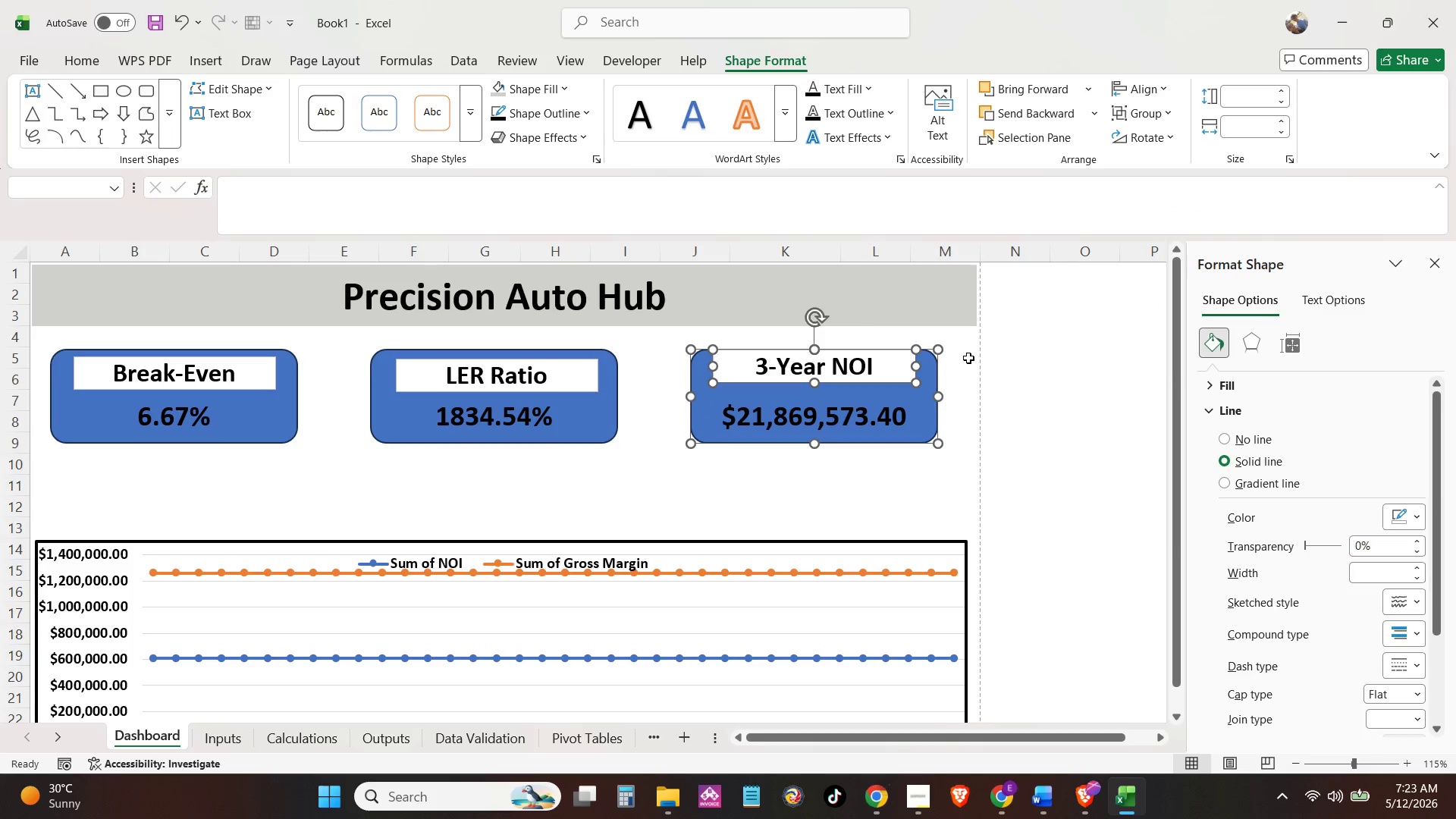 
double_click([850, 366])
 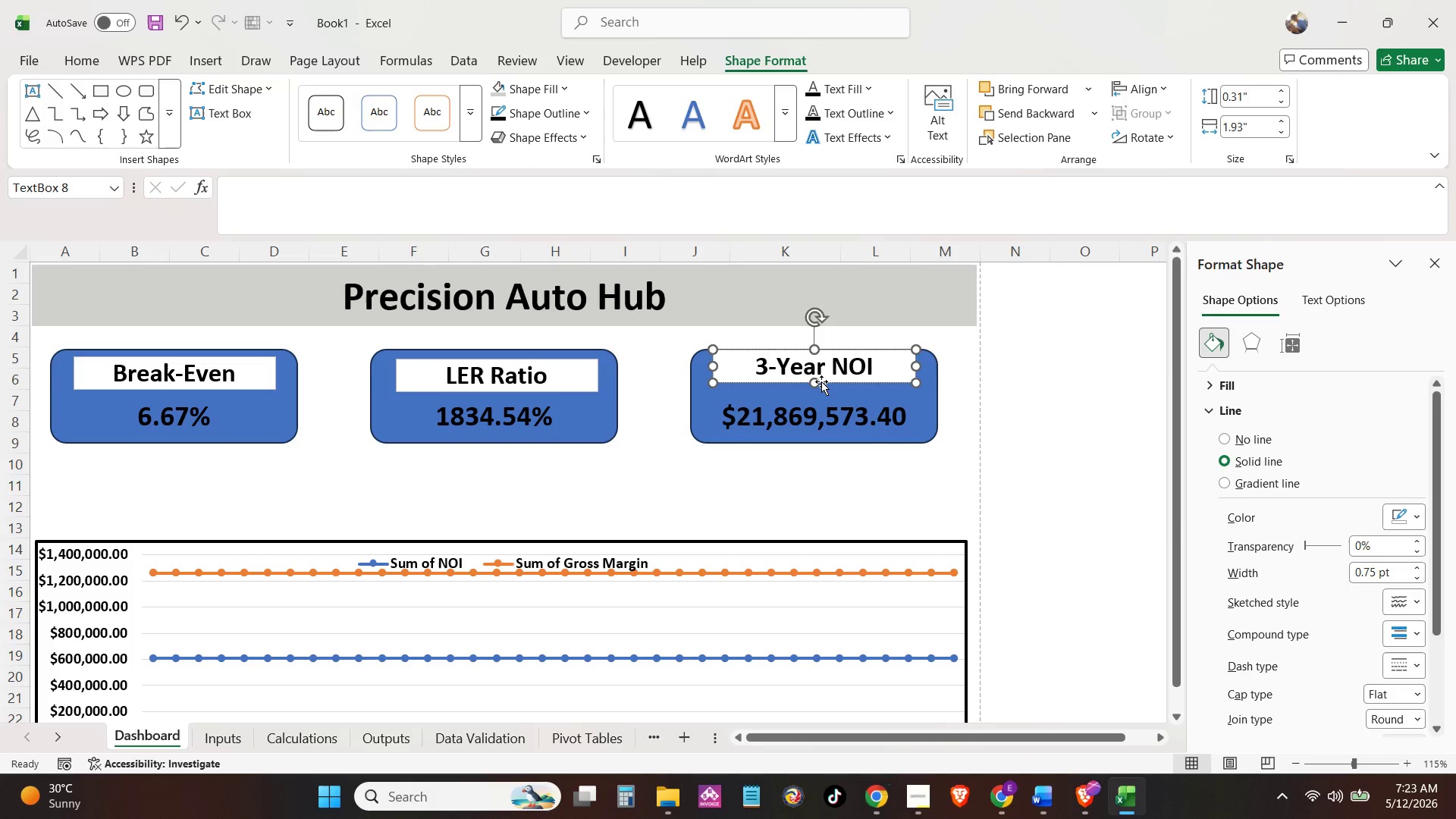 
left_click([821, 382])
 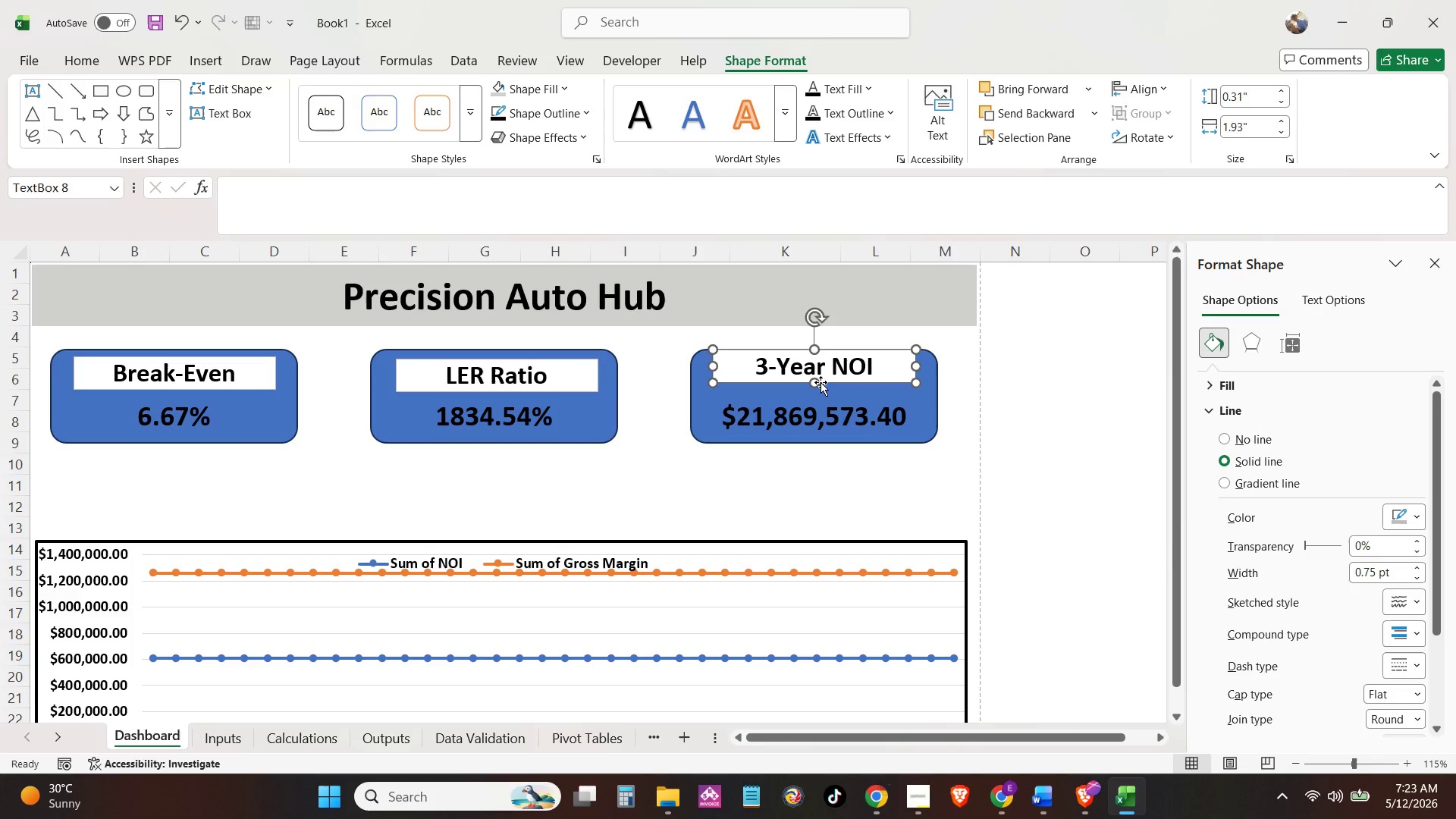 
hold_key(key=ArrowDown, duration=0.52)
 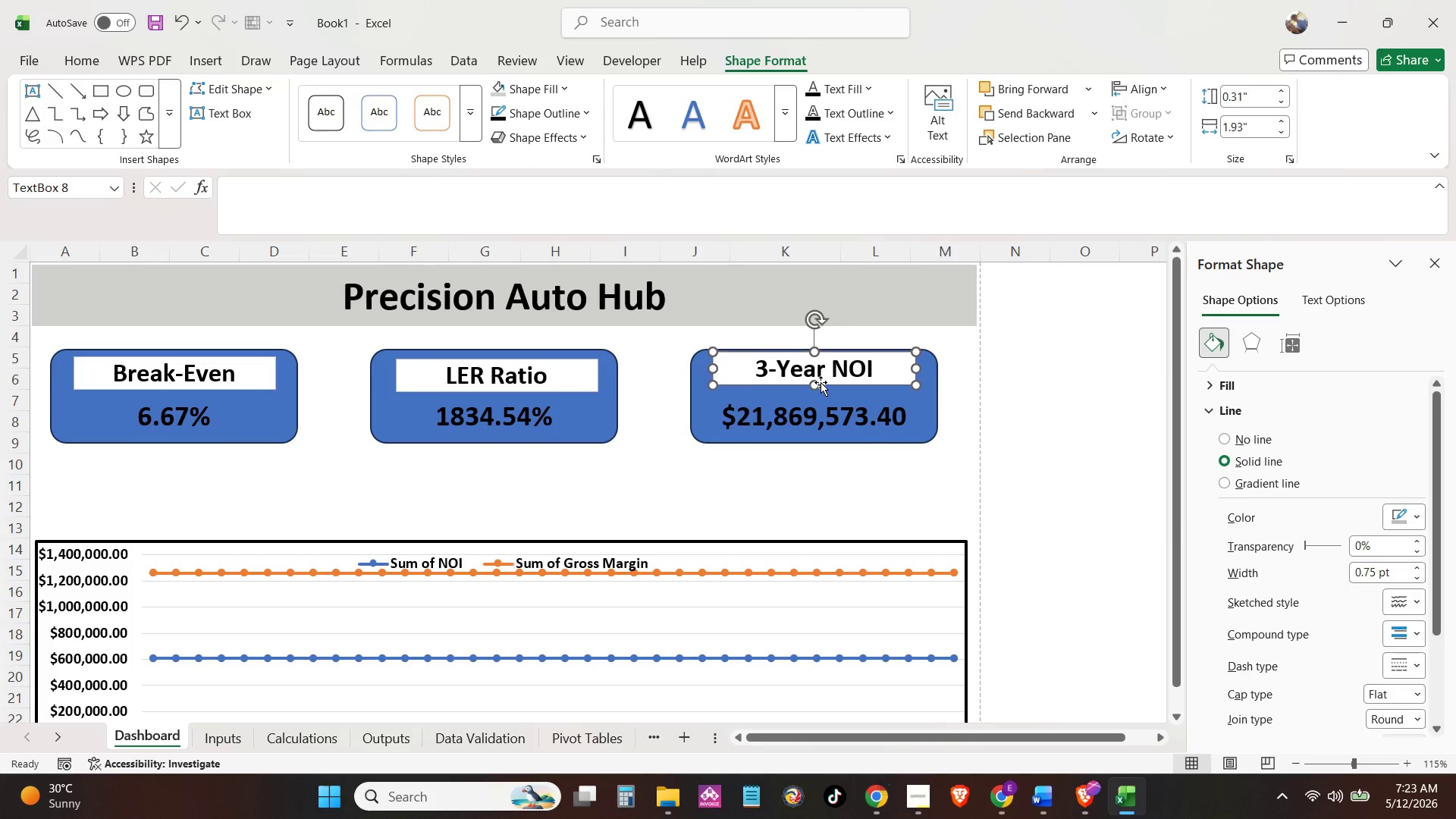 
key(ArrowDown)
 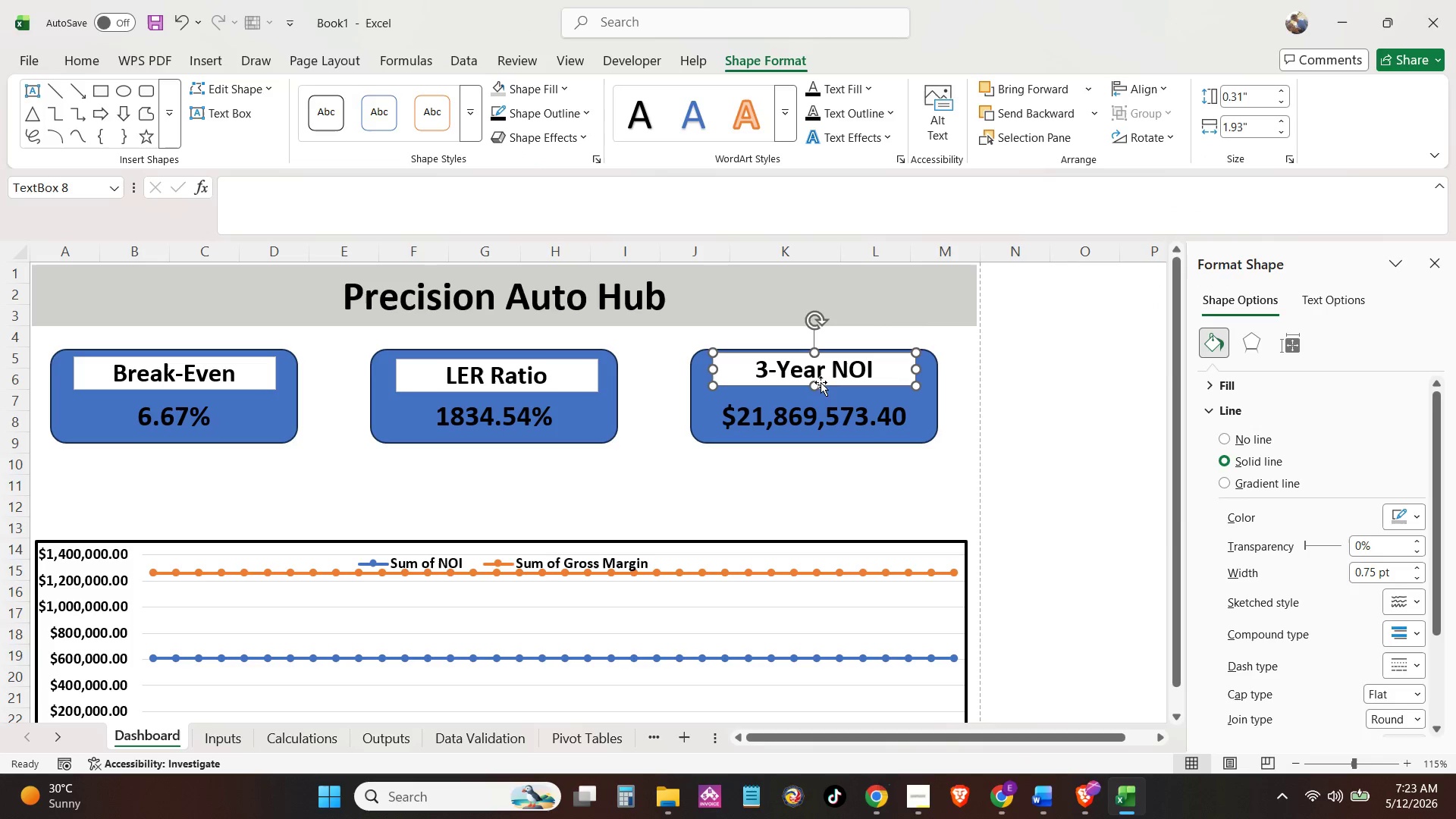 
key(ArrowDown)
 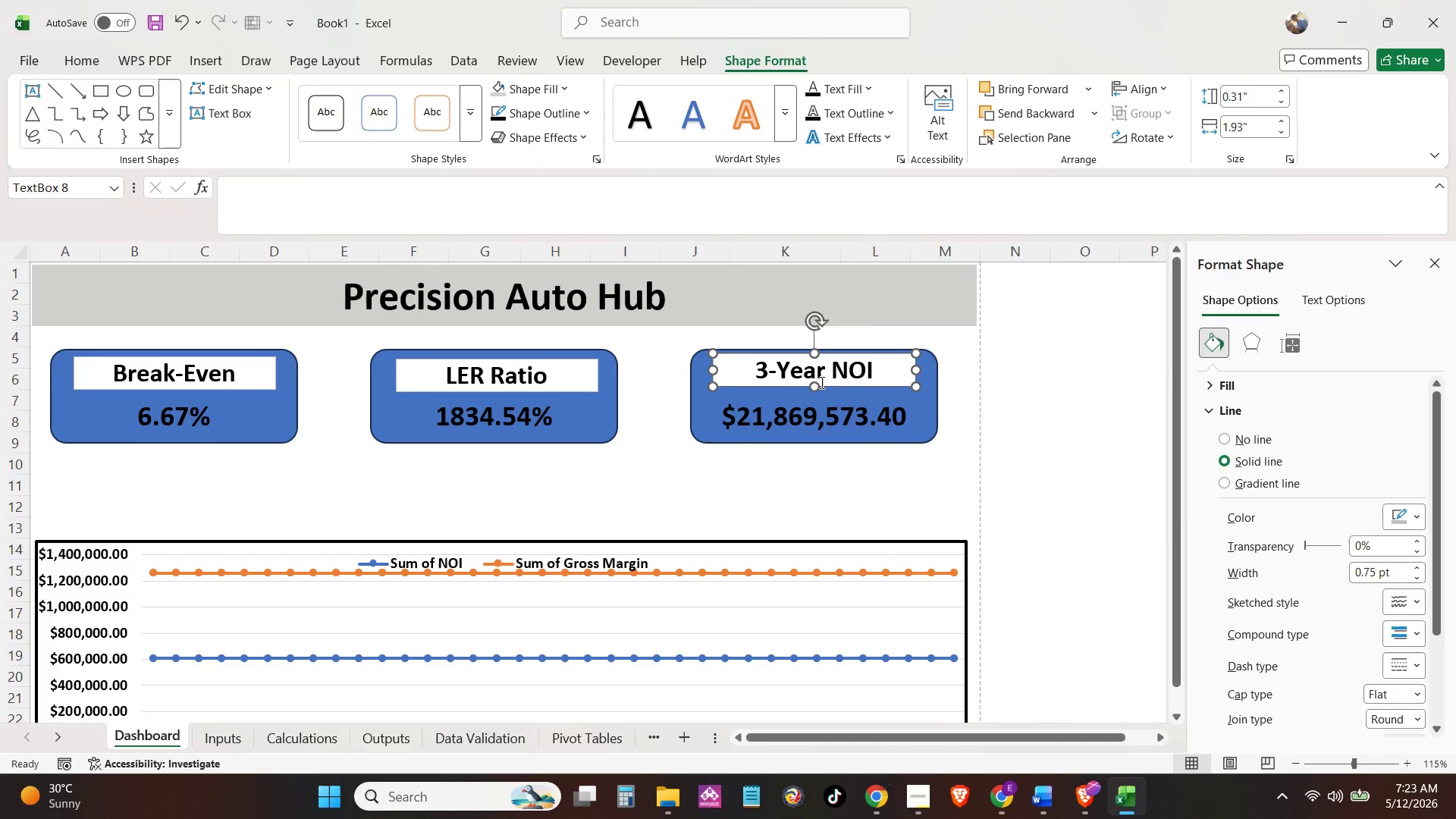 
key(ArrowDown)
 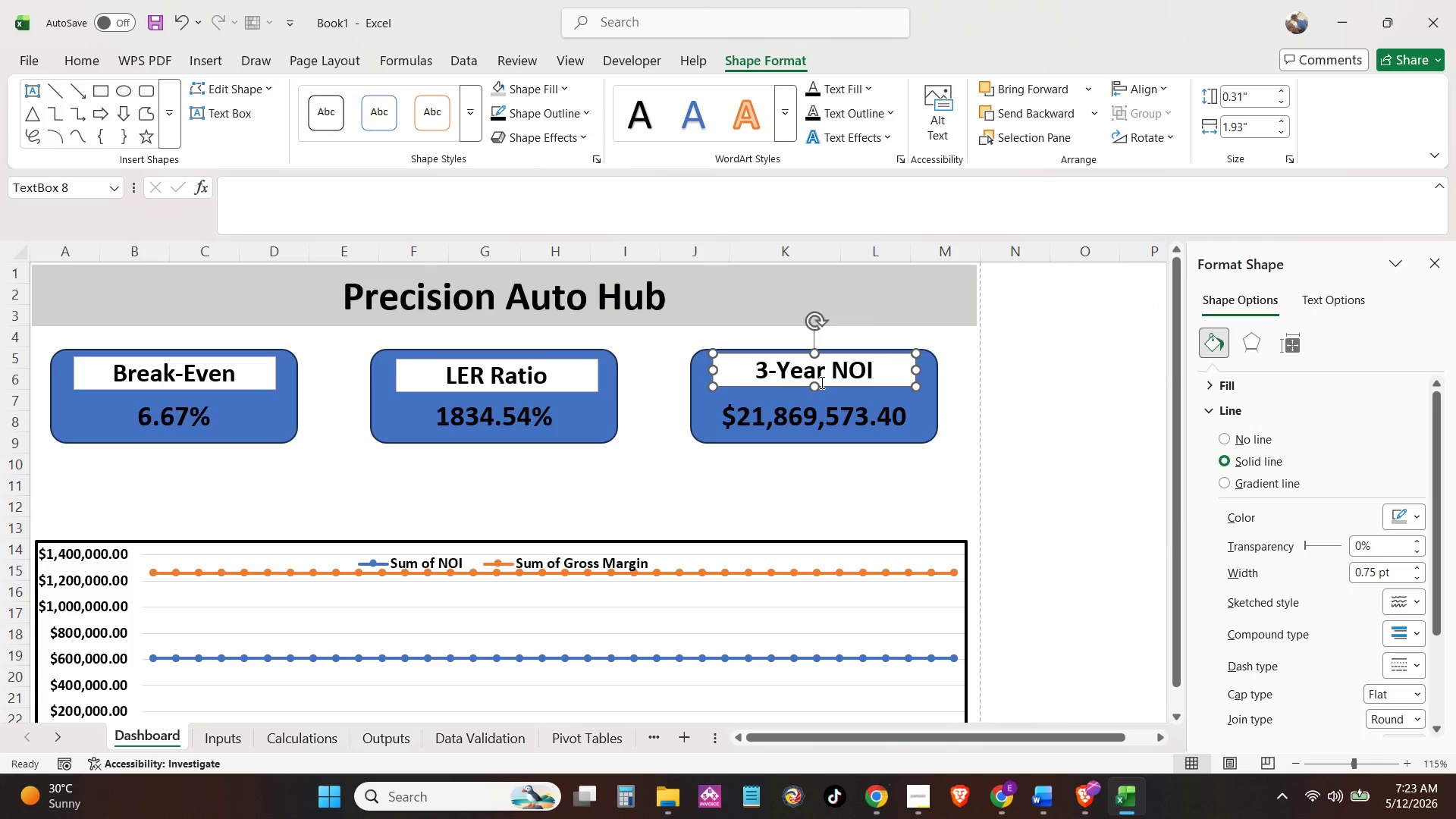 
key(ArrowDown)
 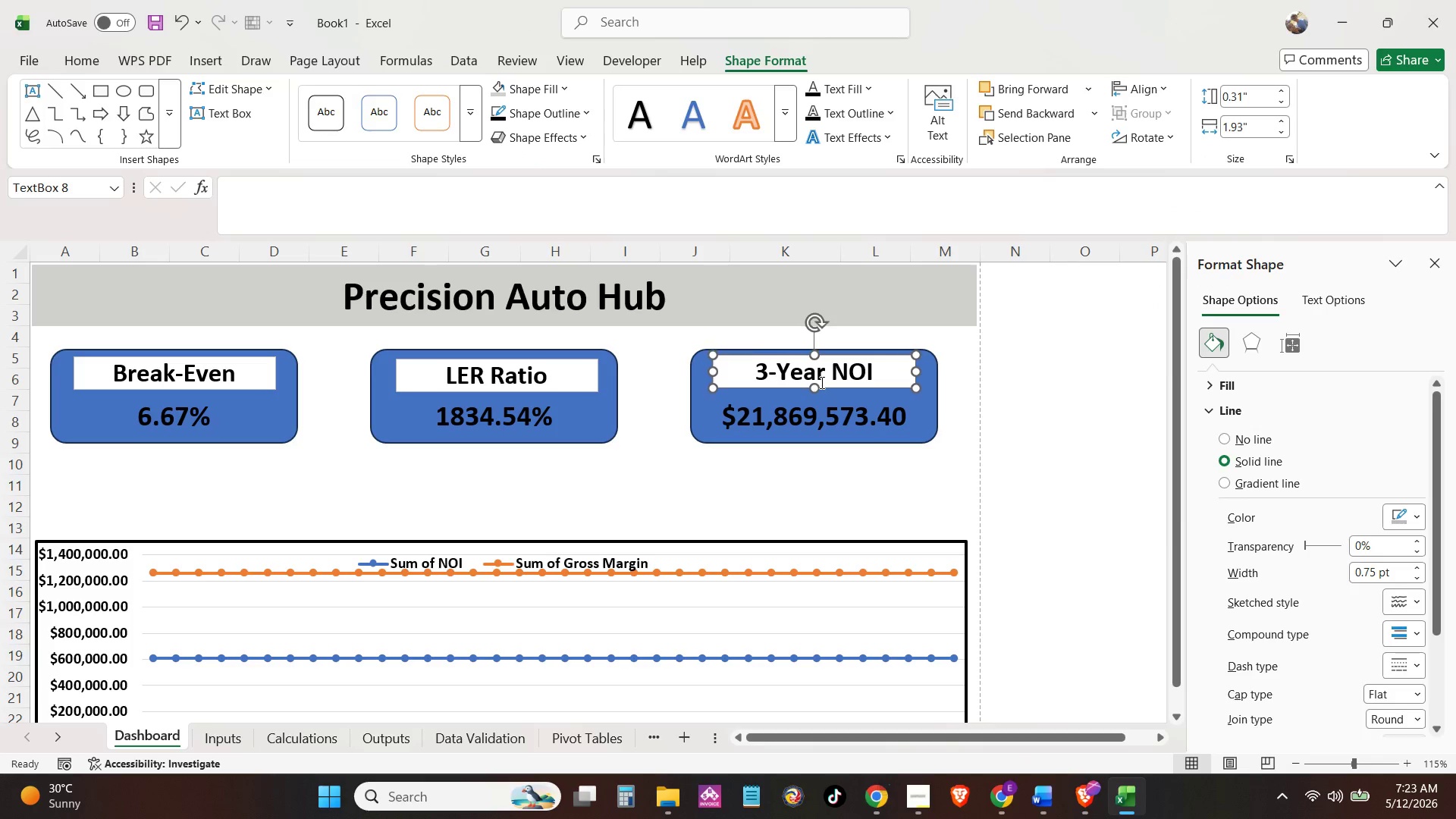 
key(ArrowDown)
 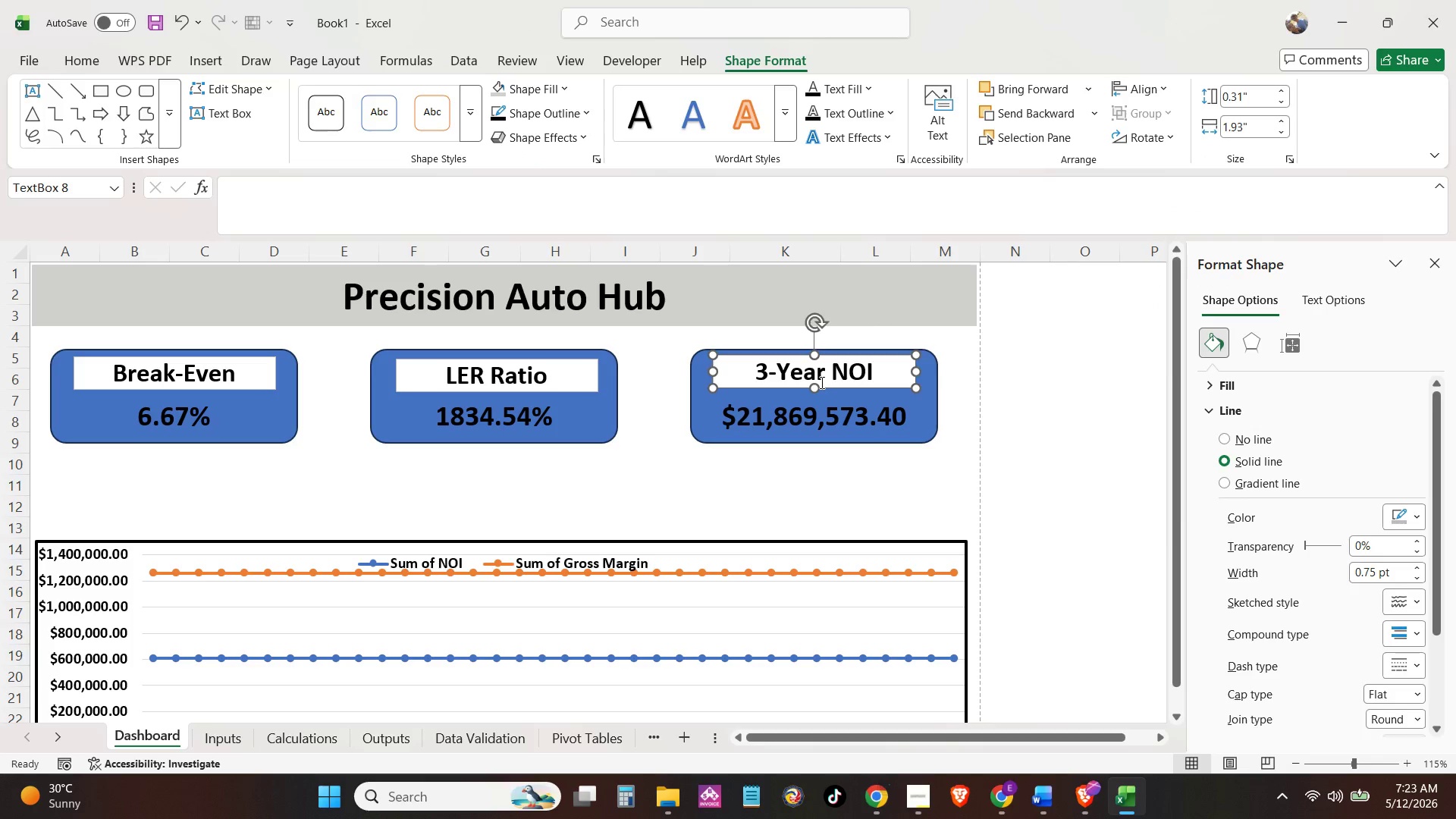 
key(ArrowDown)
 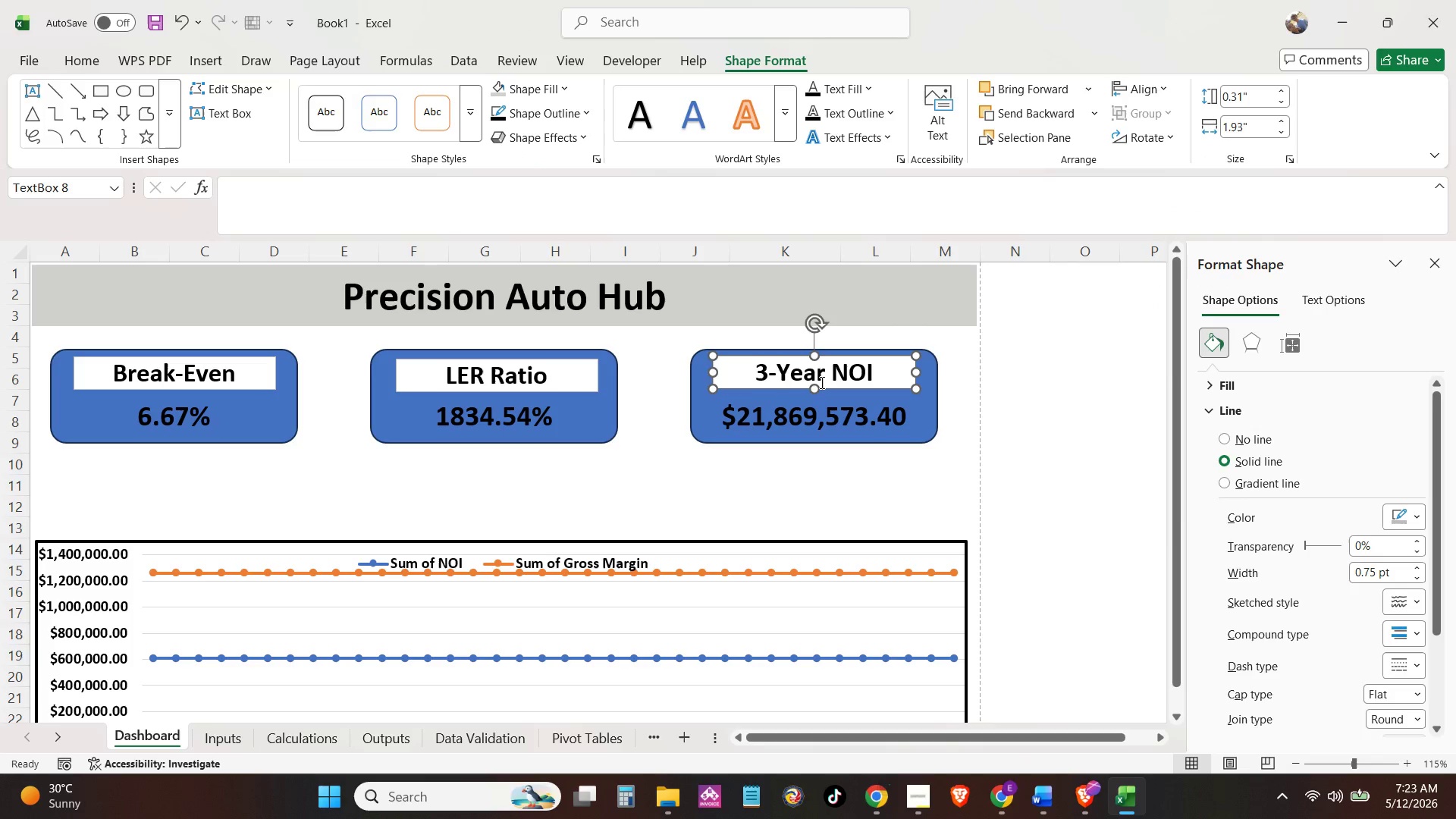 
key(ArrowDown)
 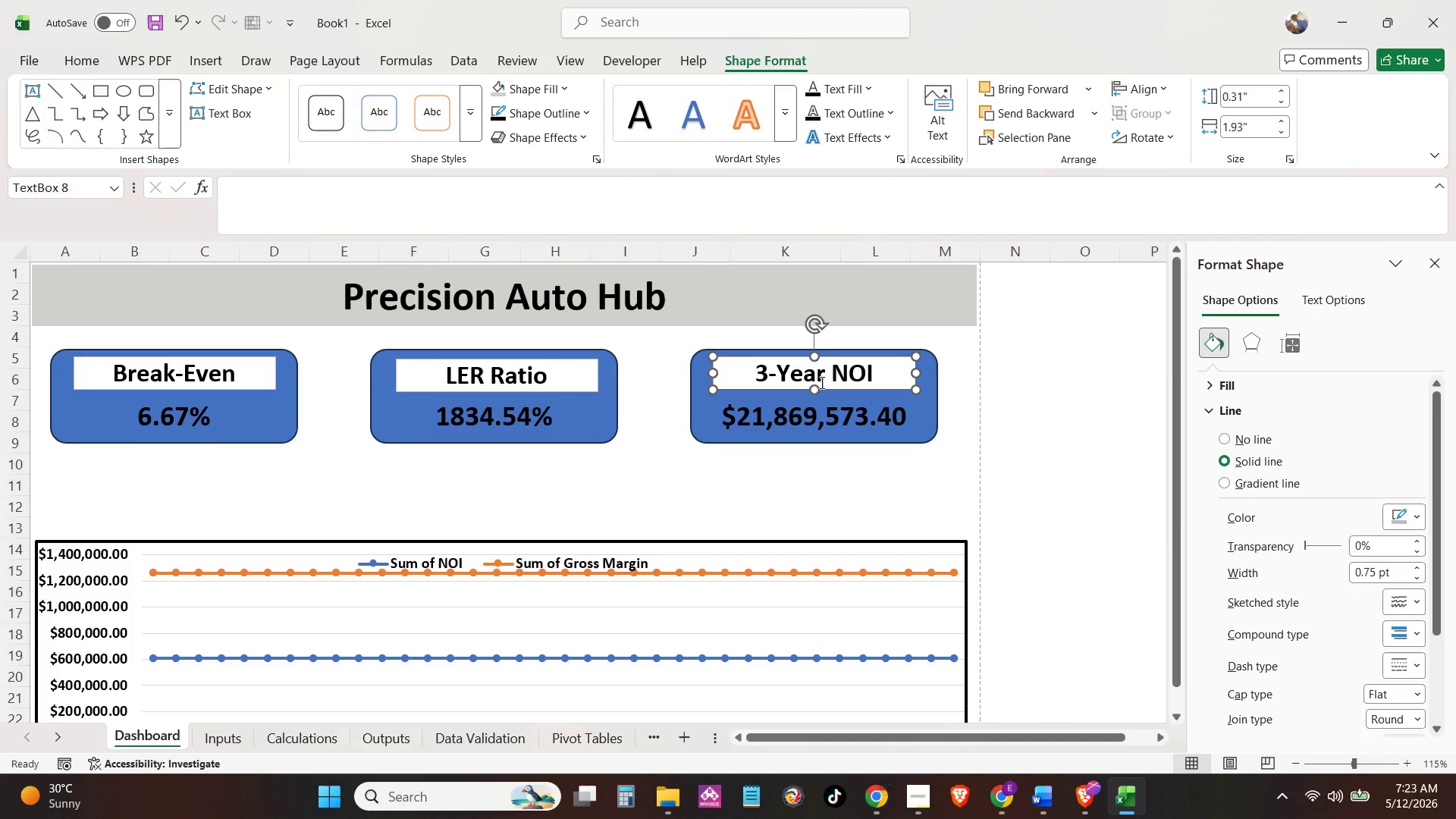 
key(ArrowDown)
 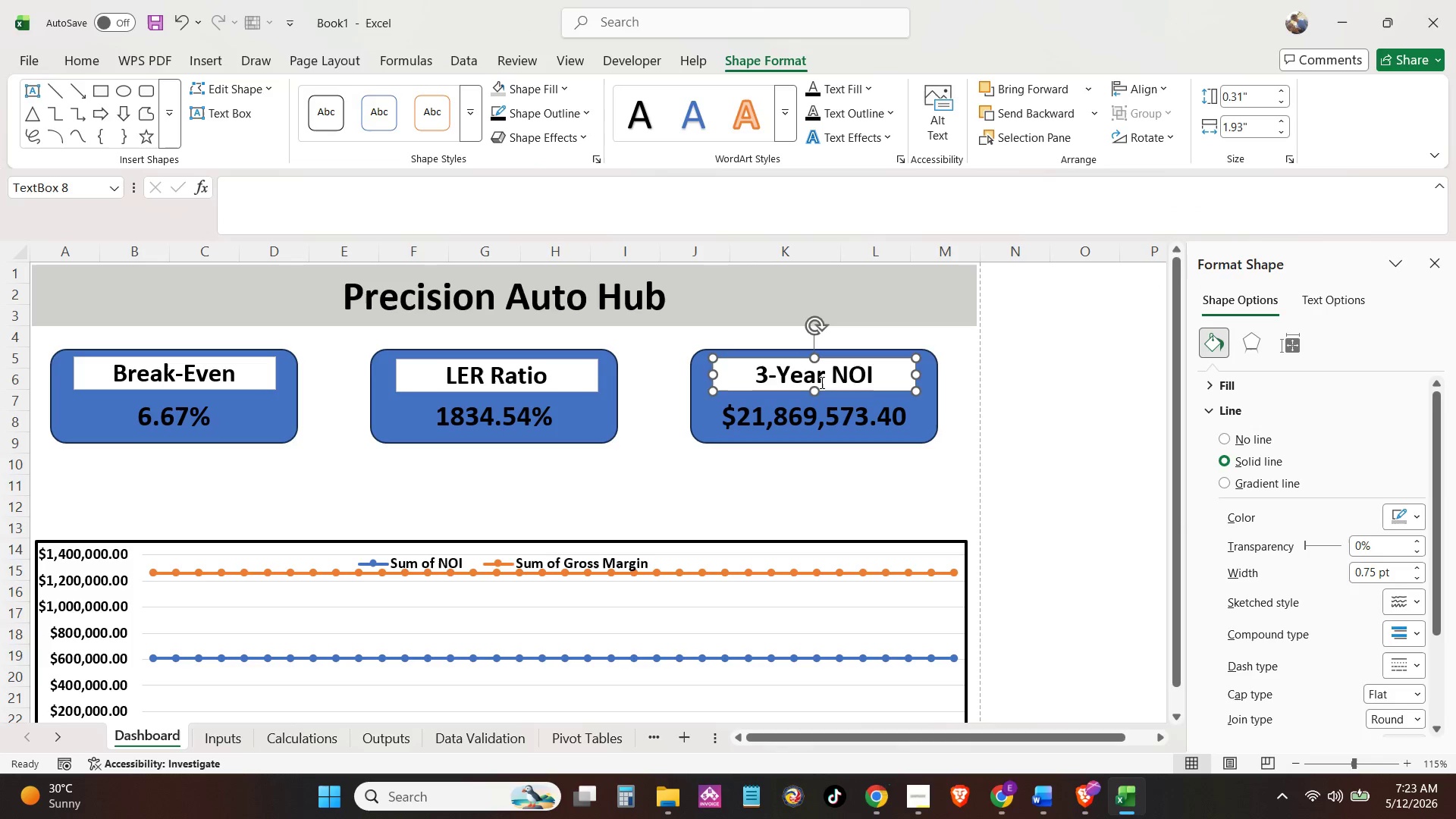 
key(ArrowDown)
 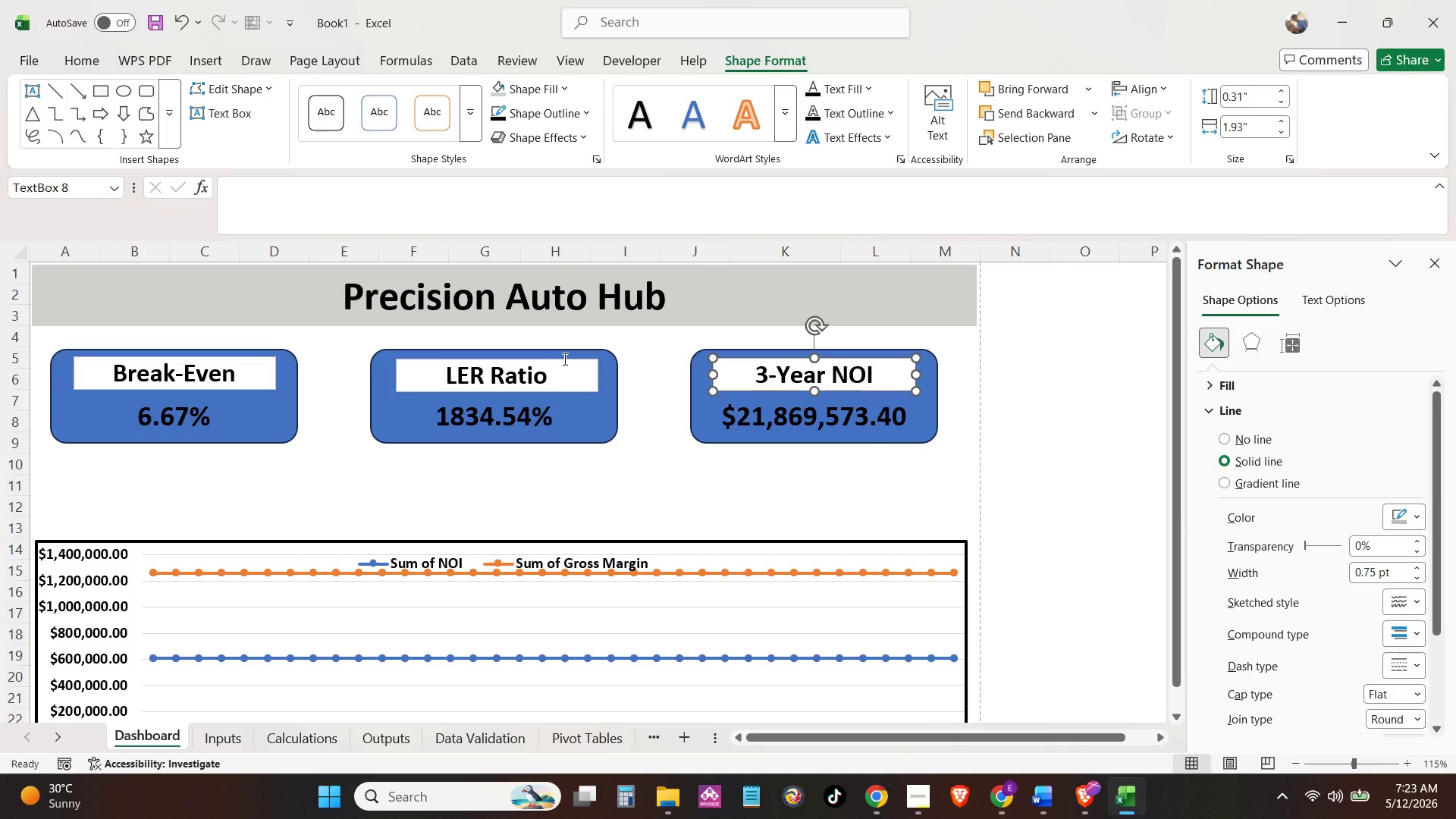 
left_click([563, 359])
 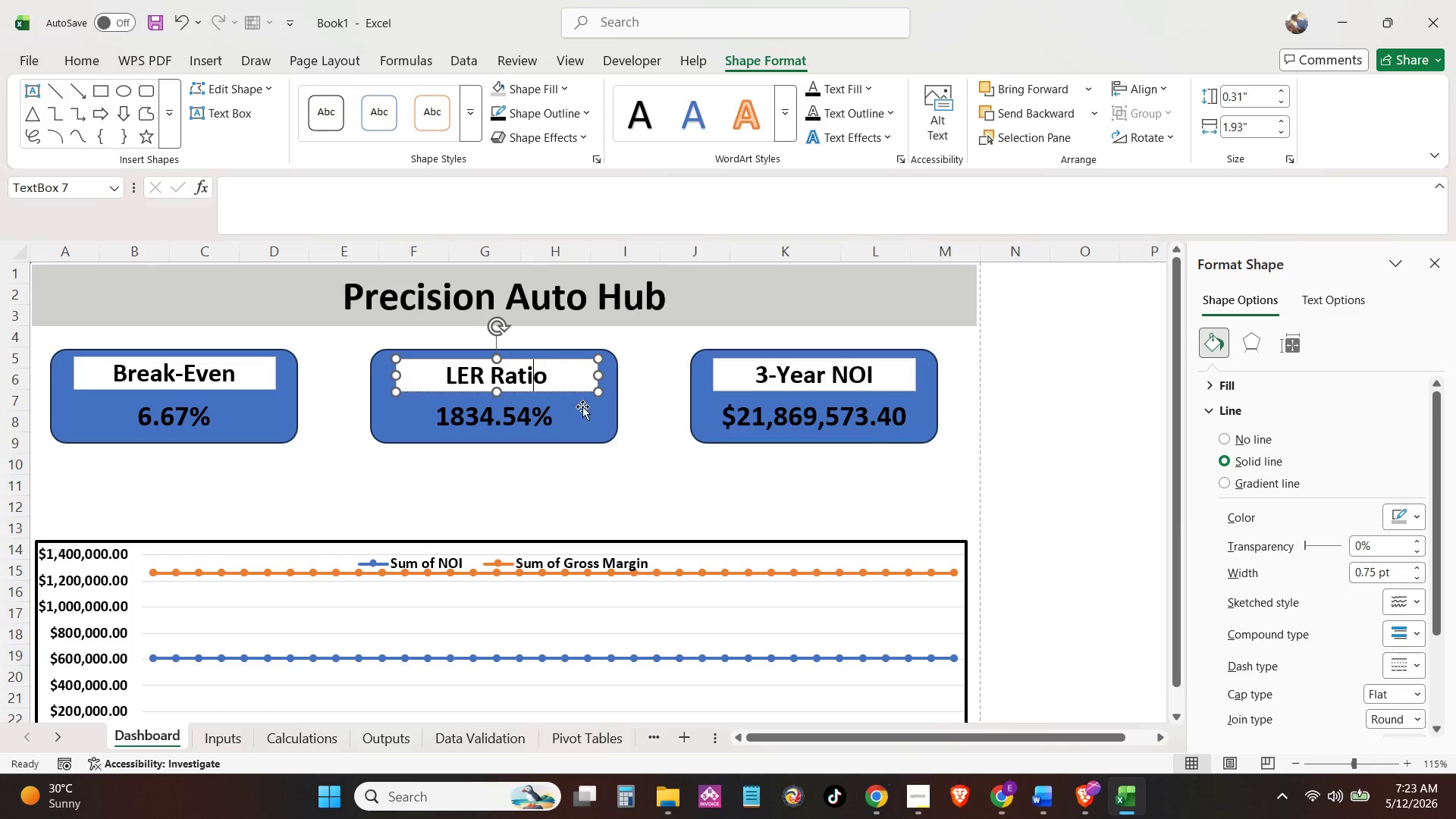 
hold_key(key=ControlLeft, duration=0.38)
left_click([583, 414])
 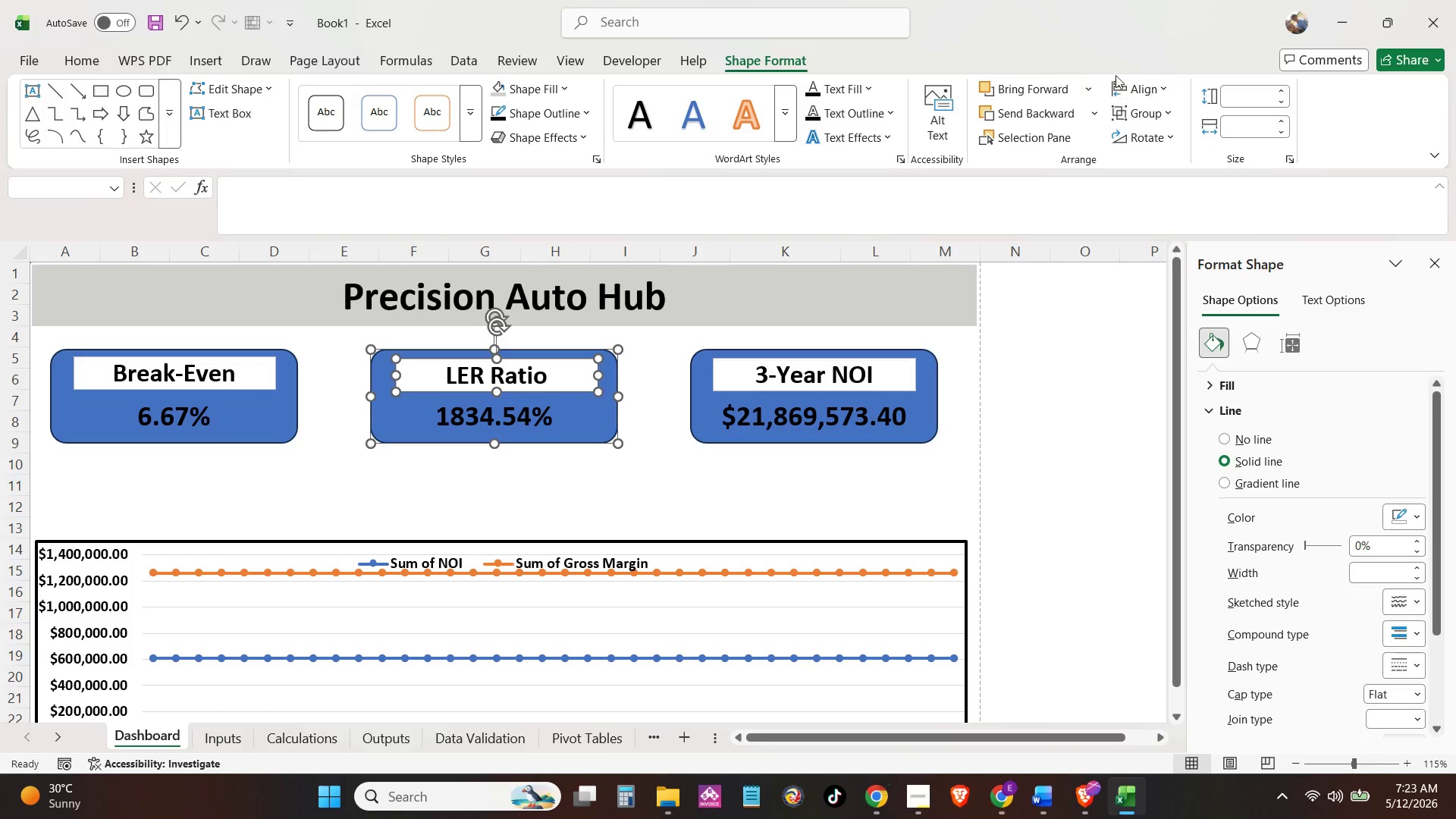 
left_click([1138, 79])
 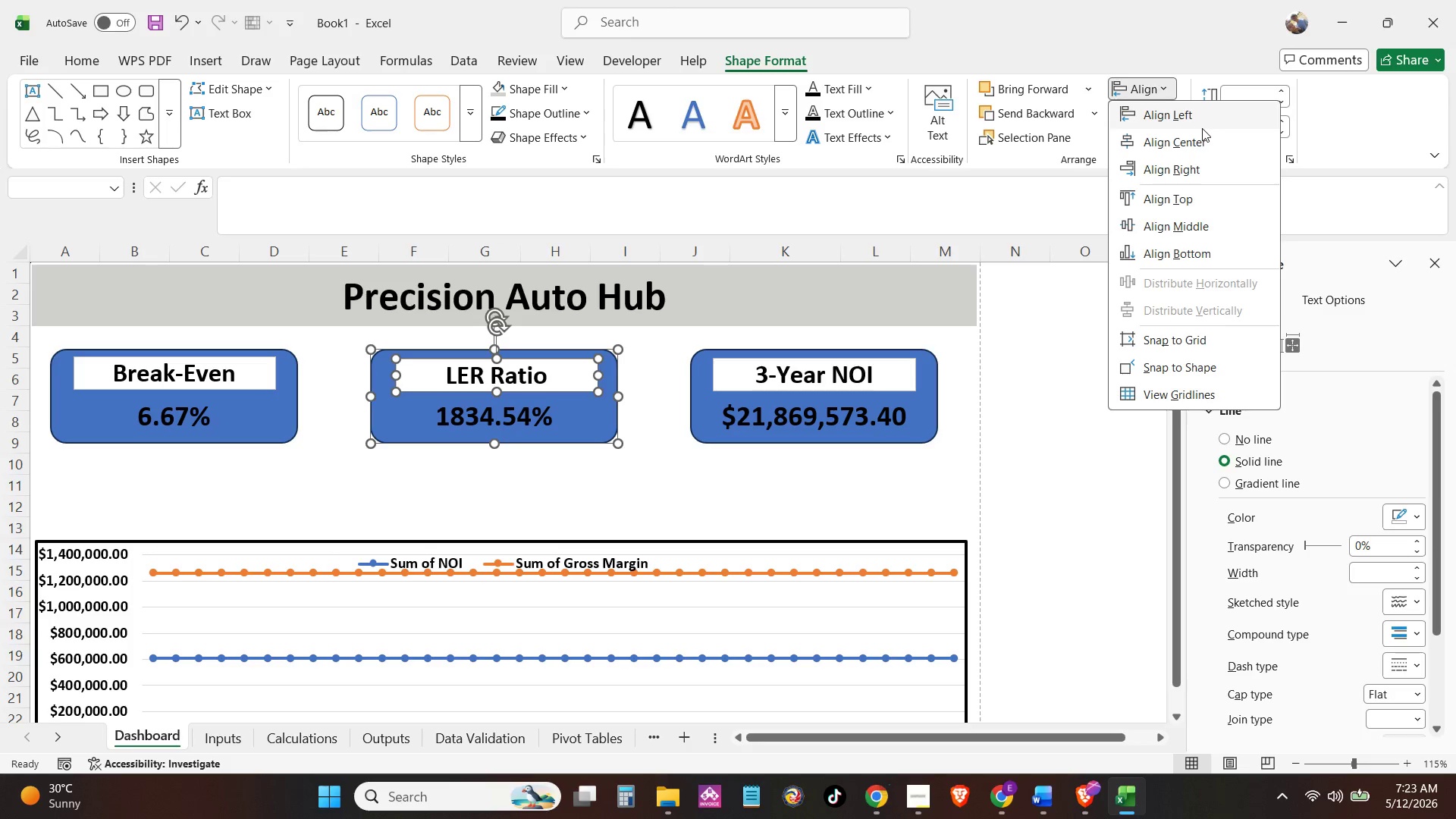 
left_click([1200, 143])
 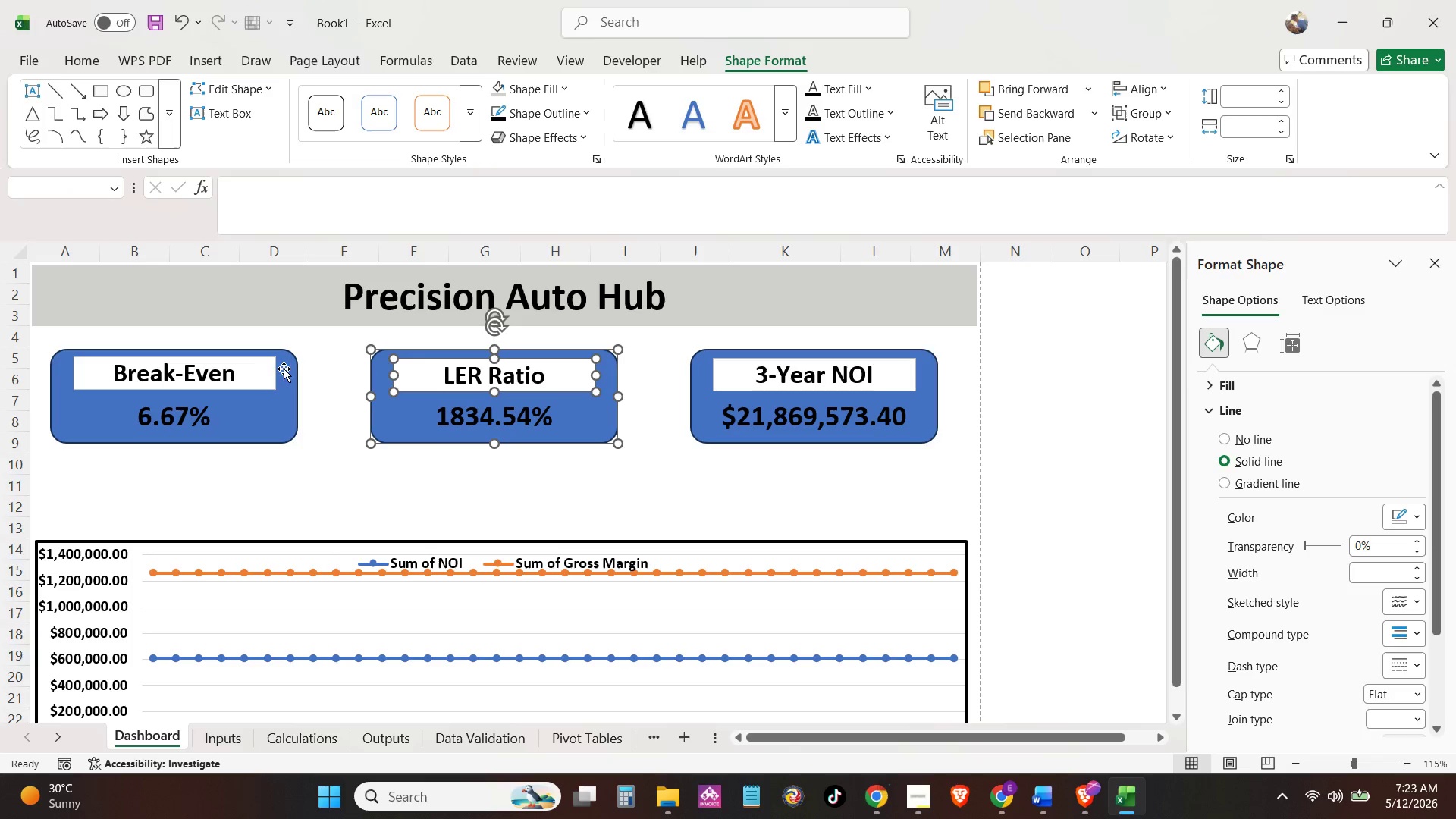 
left_click([261, 376])
 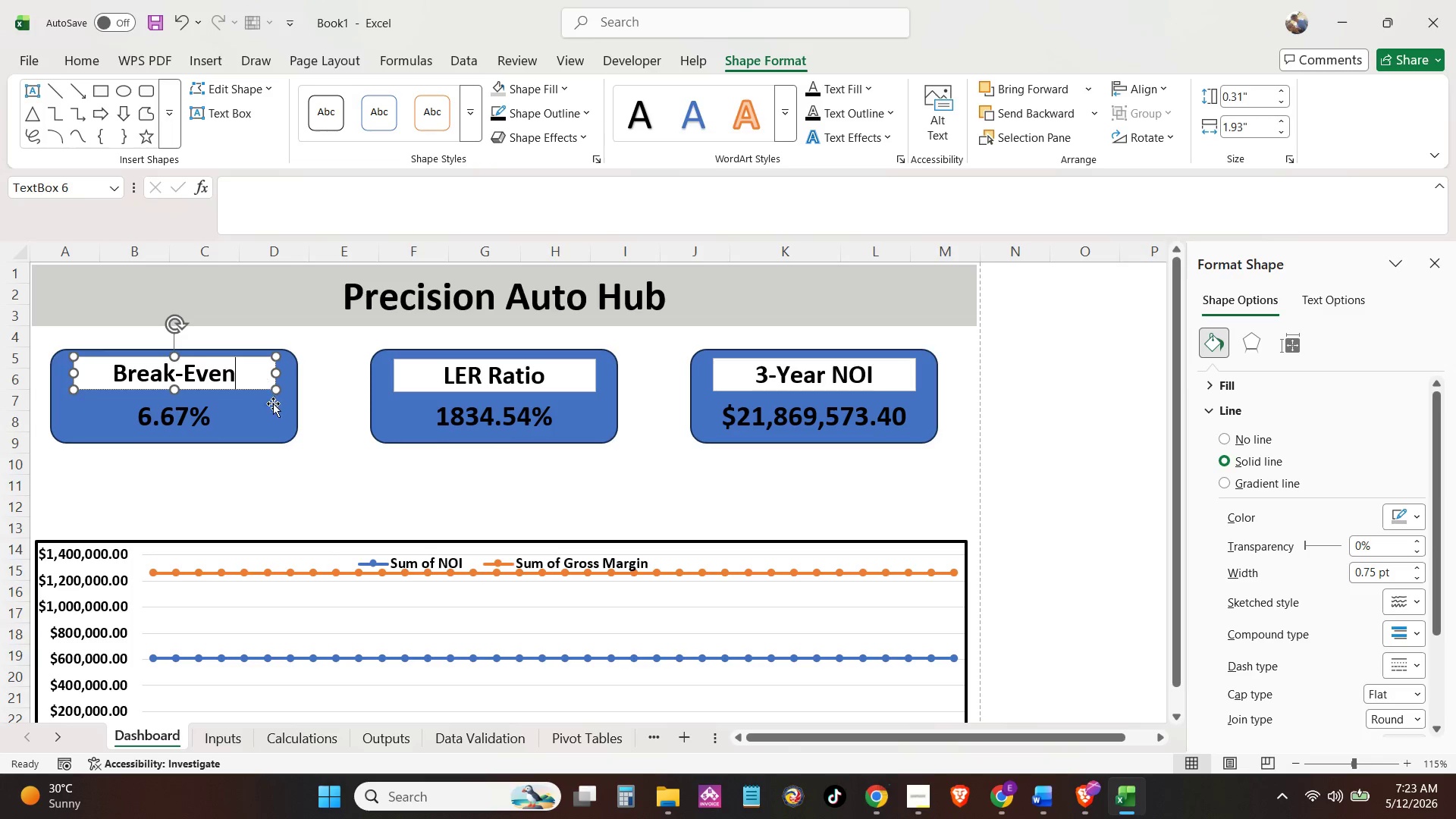 
hold_key(key=ControlLeft, duration=0.47)
double_click([281, 412])
 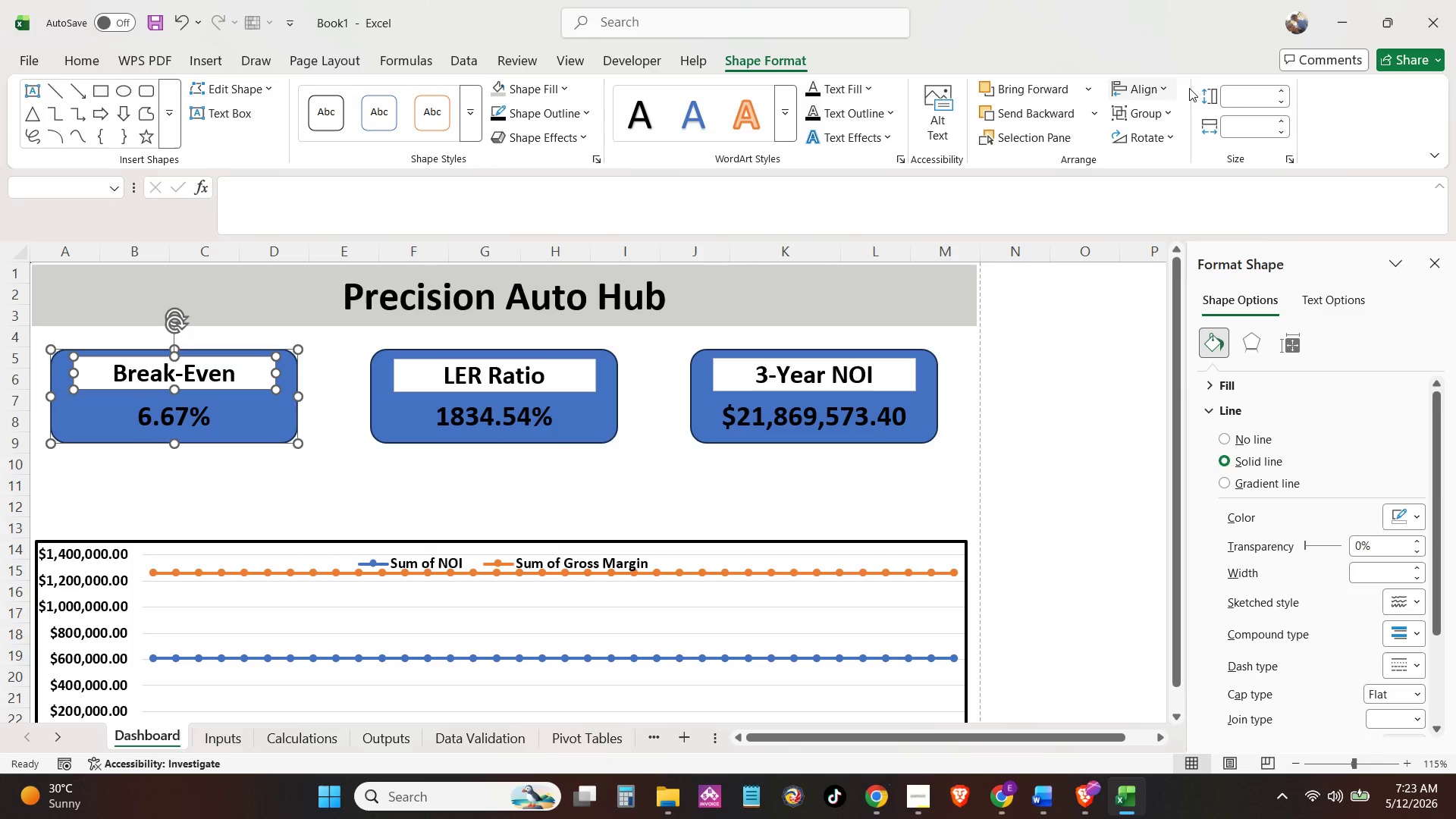 
left_click([1153, 86])
 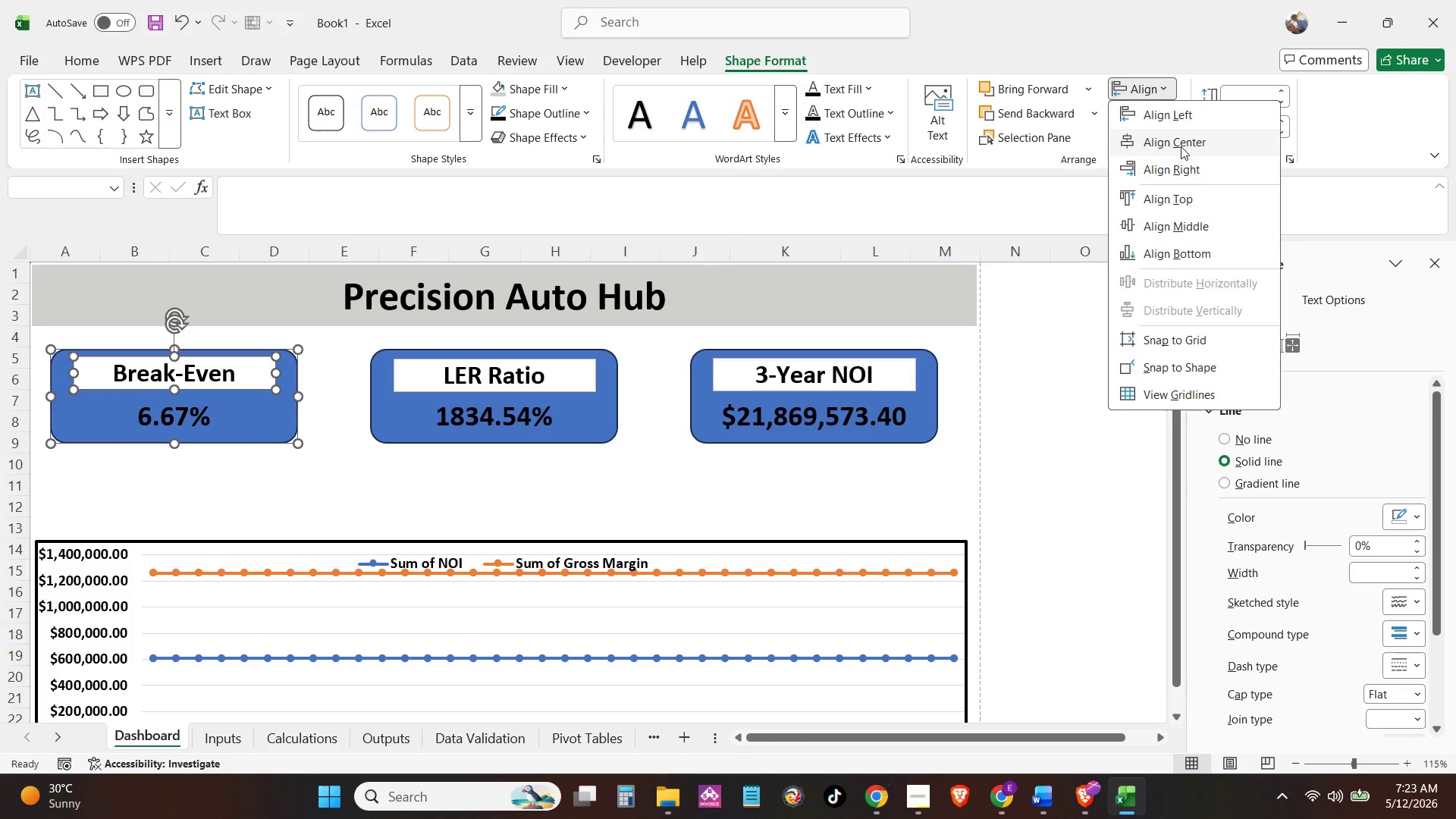 
left_click([1181, 138])
 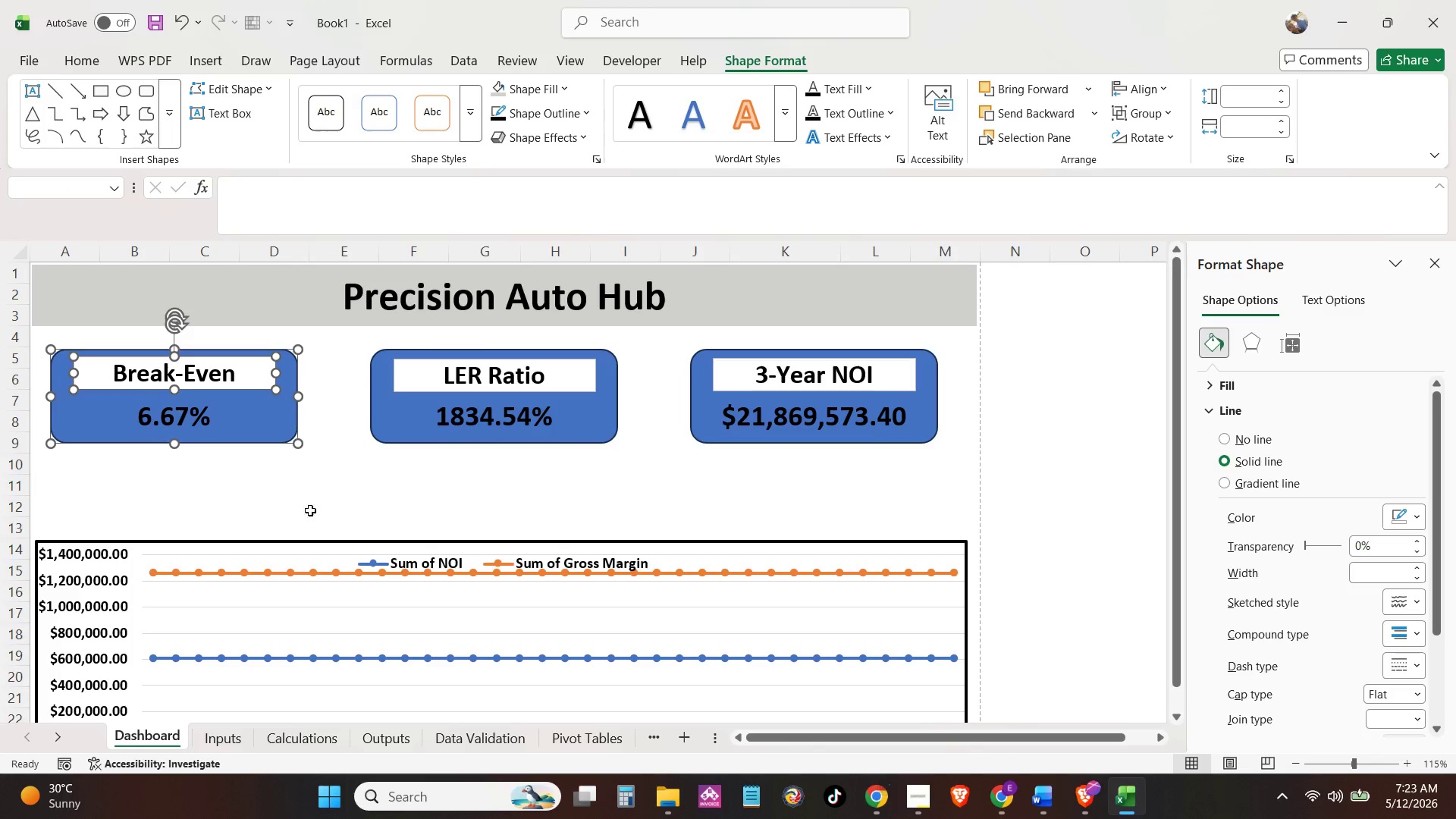 
left_click([312, 511])
 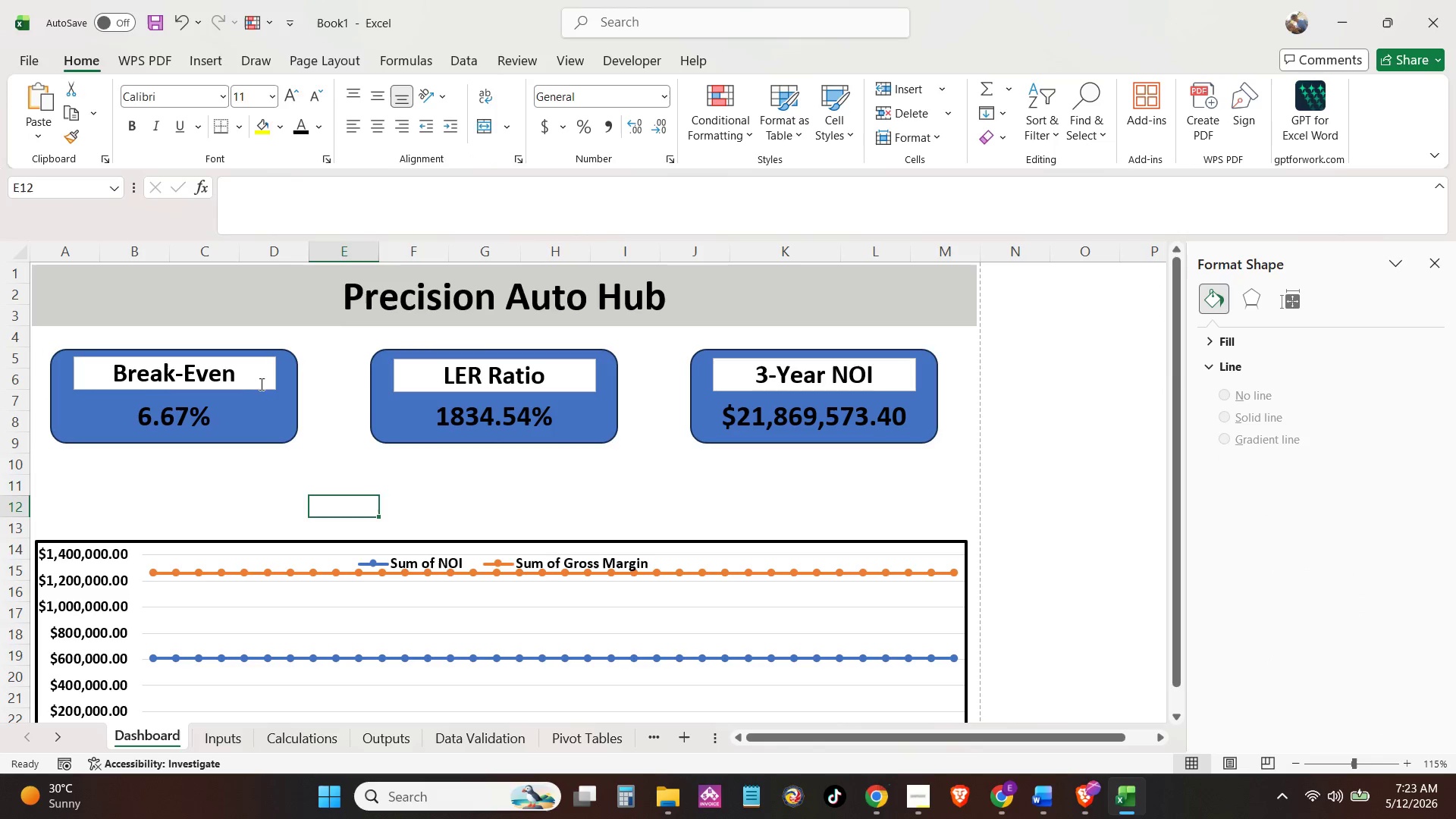 
left_click([260, 382])
 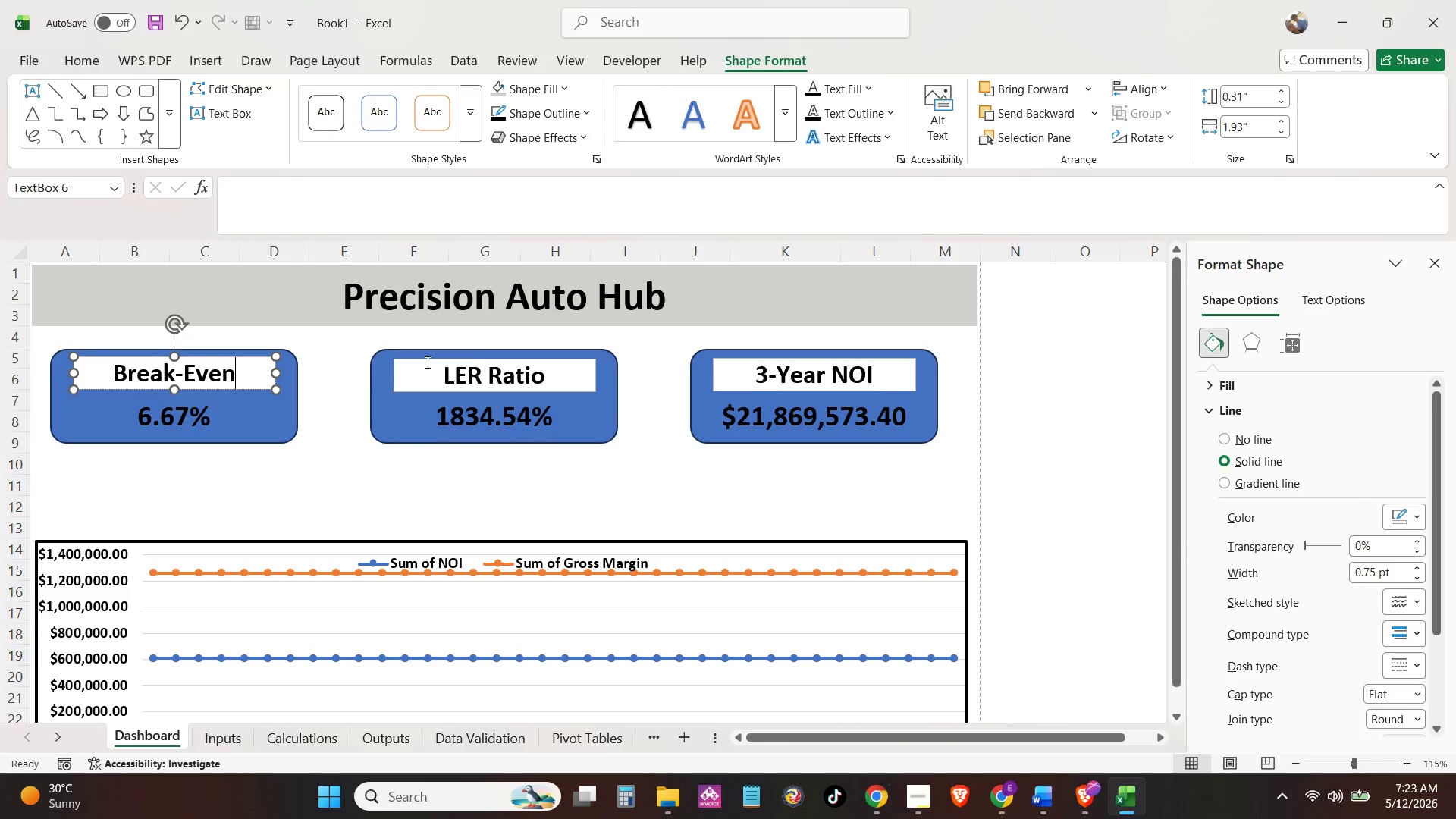 
hold_key(key=ControlLeft, duration=1.44)
left_click([482, 357])
 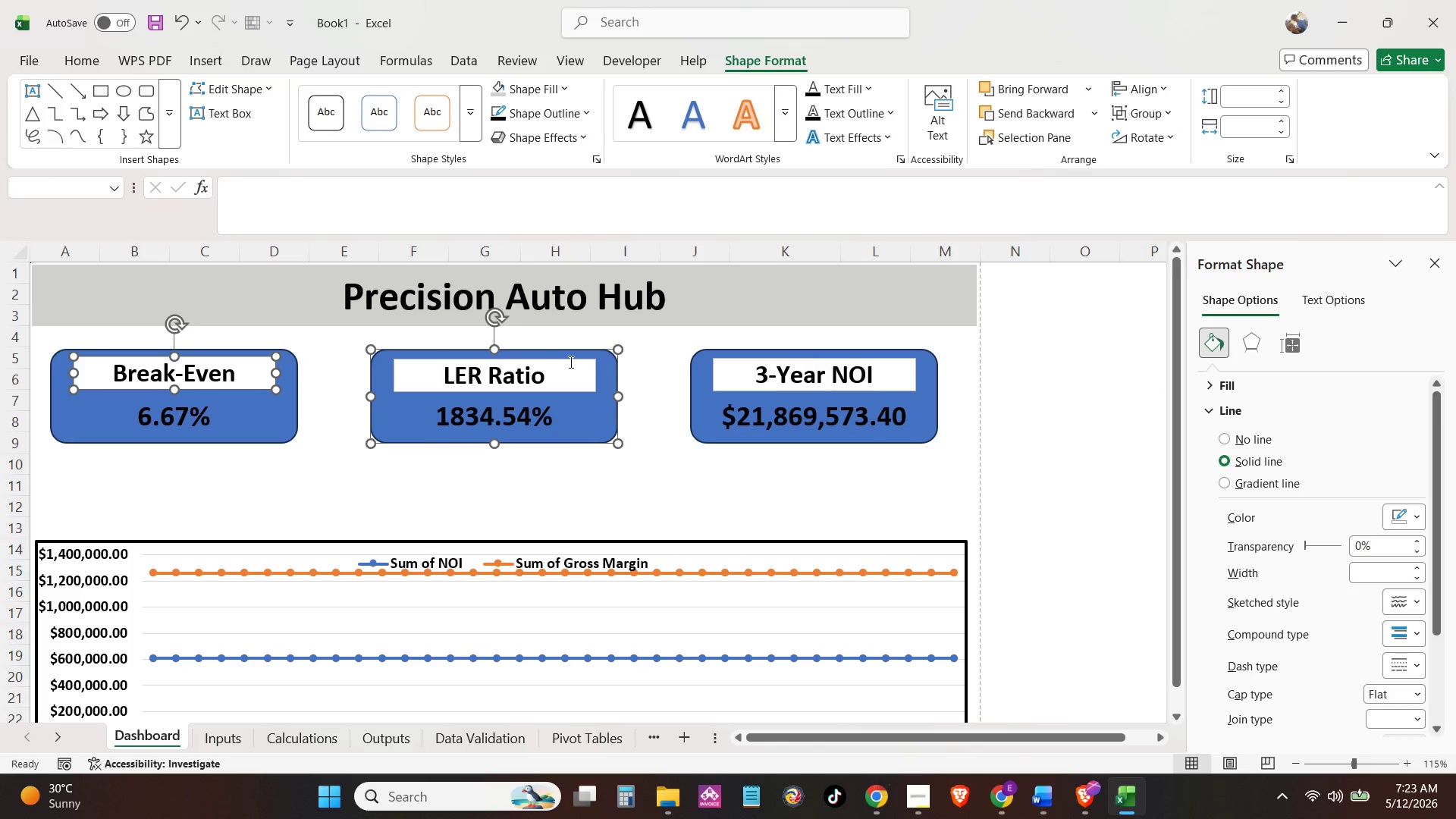 
hold_key(key=ControlLeft, duration=0.5)
 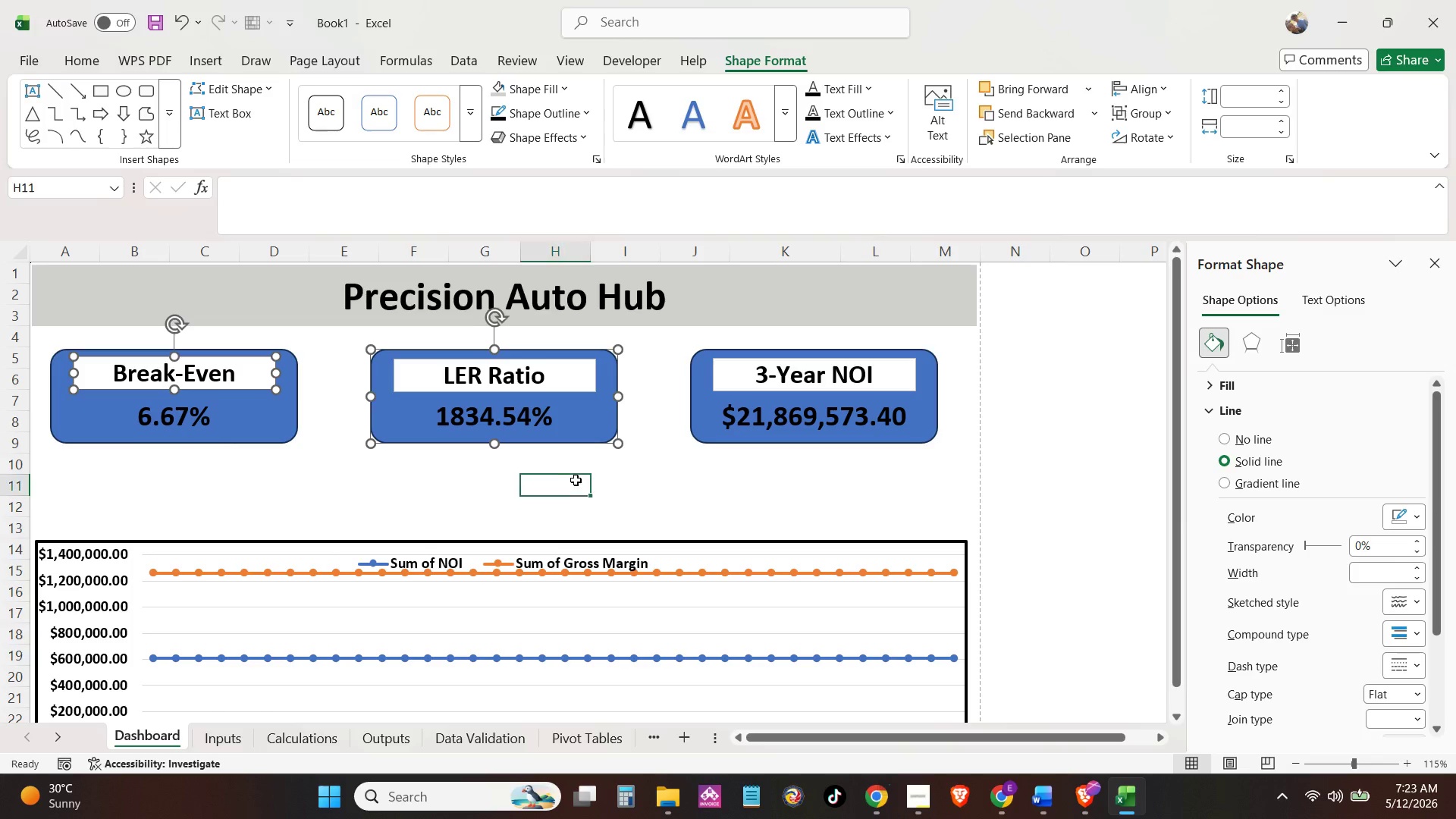 
left_click([576, 480])
 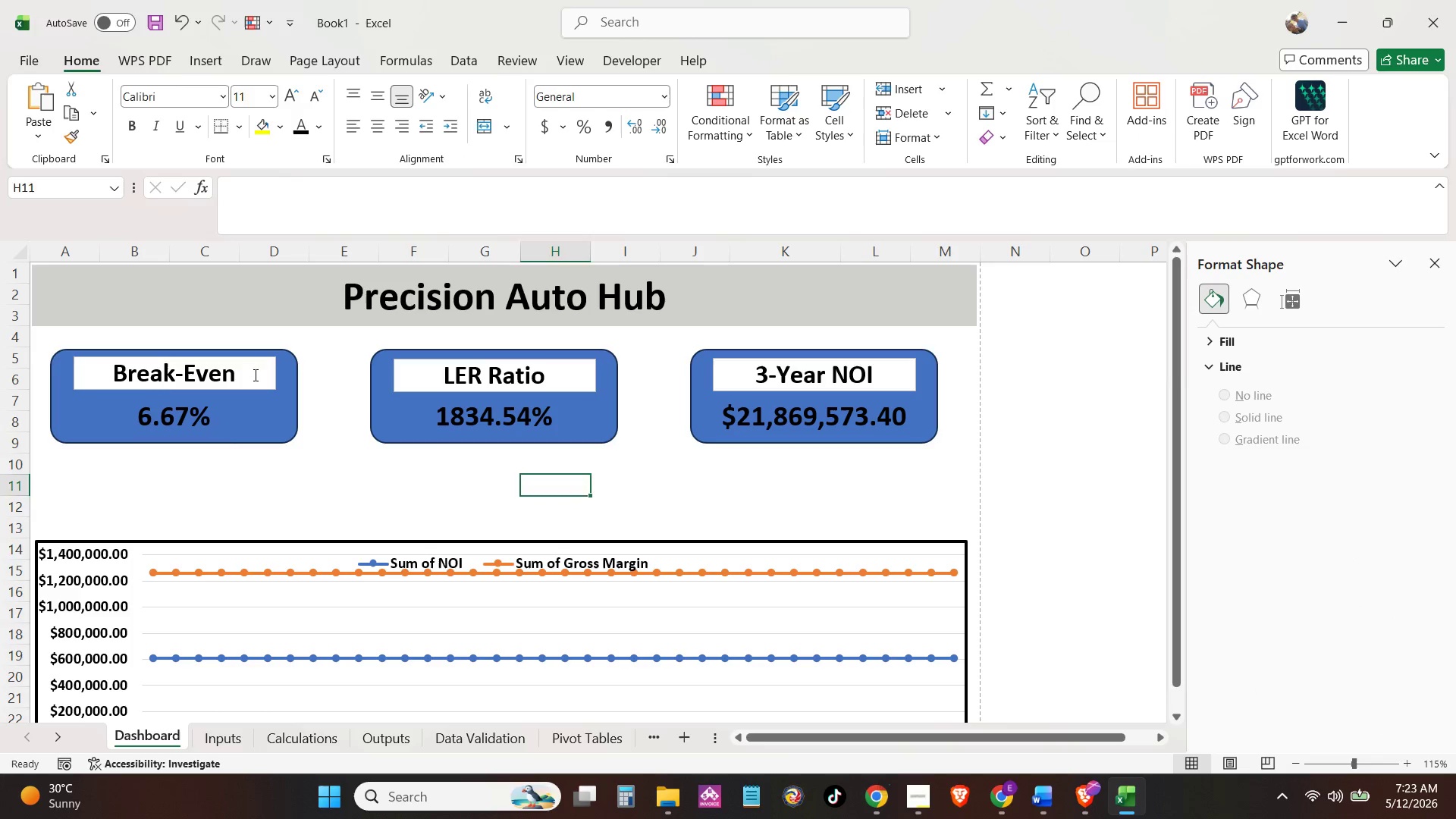 
left_click([254, 375])
 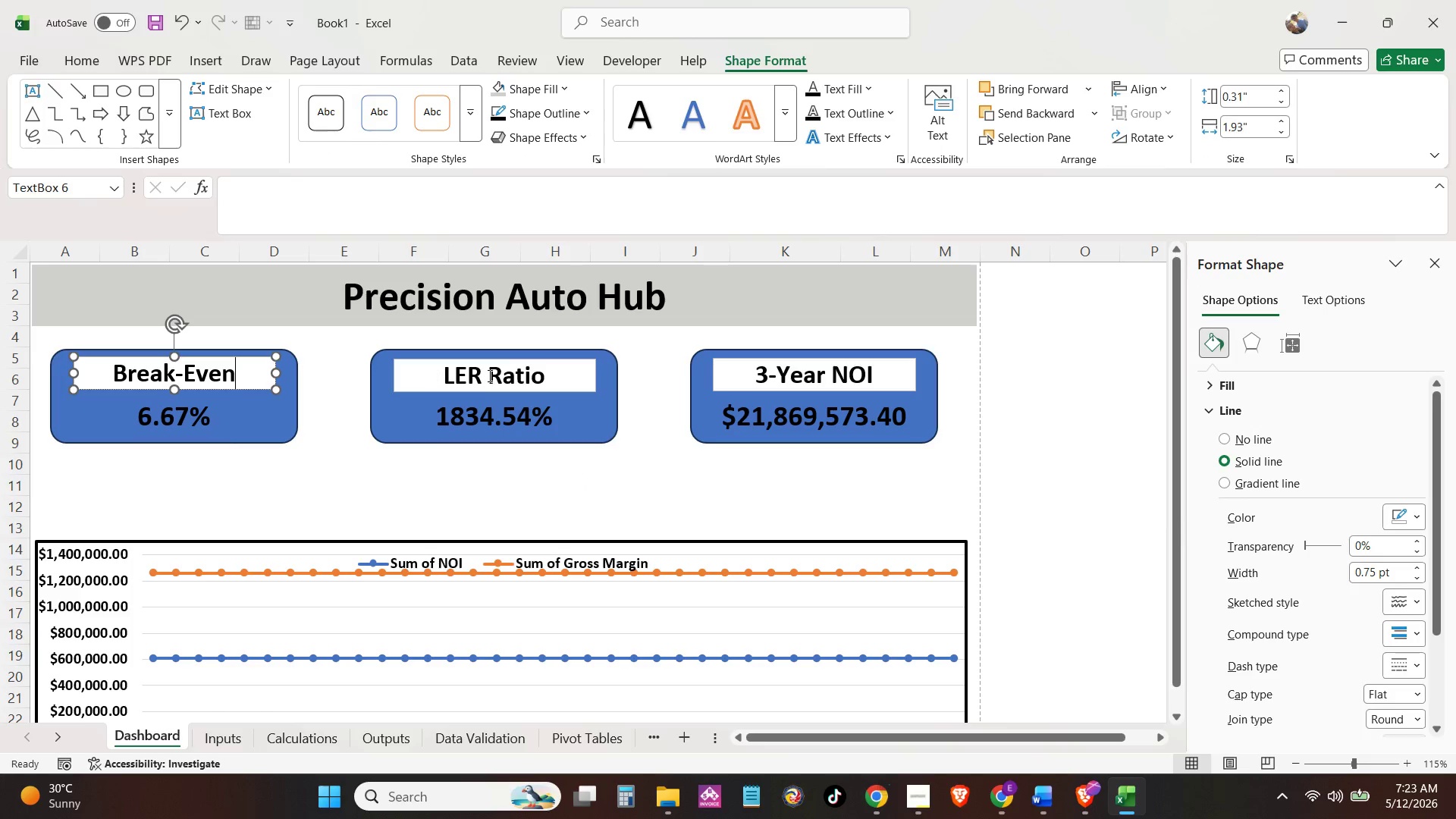 
hold_key(key=ControlLeft, duration=2.0)
left_click([504, 372])
 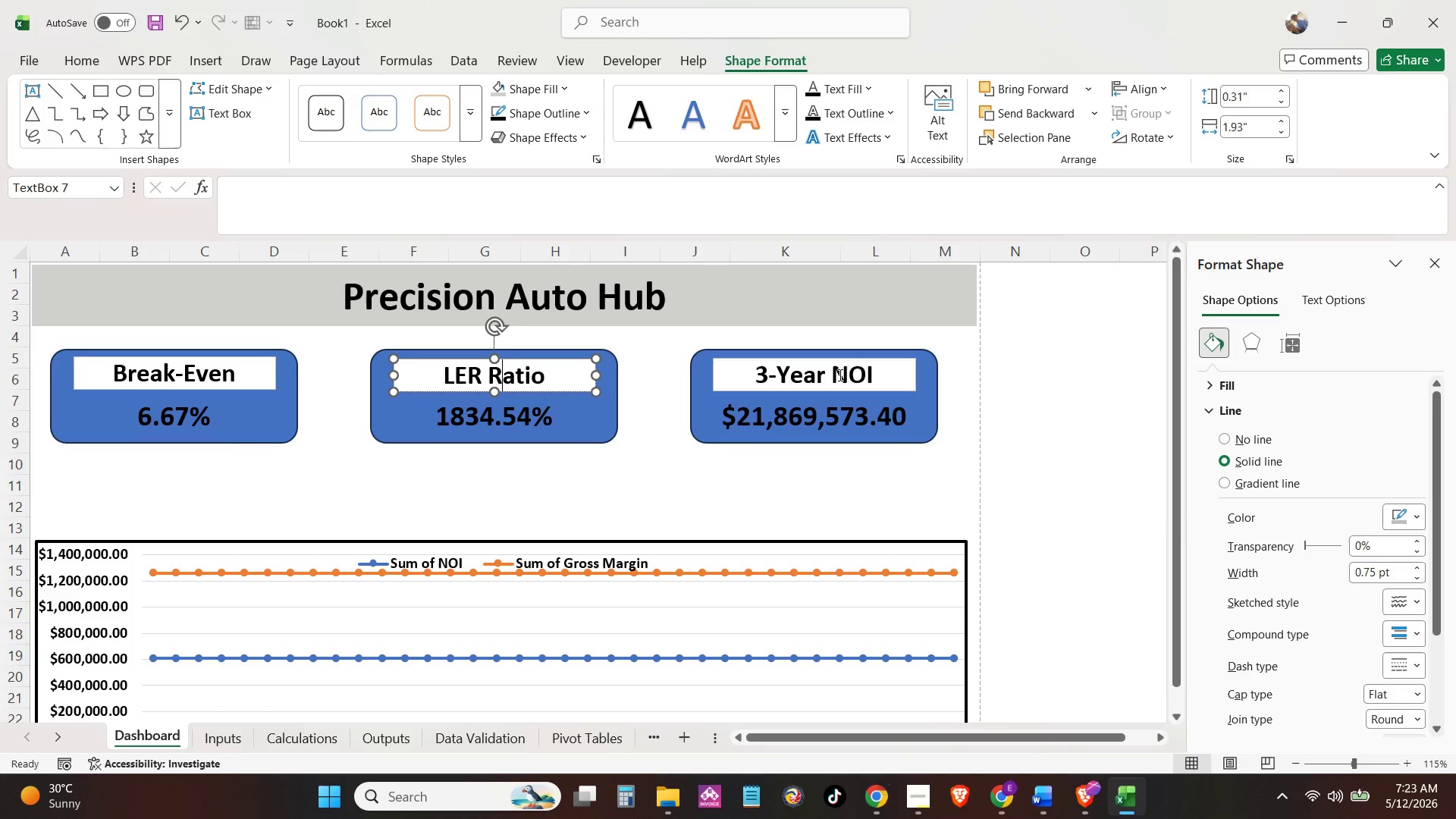 
left_click([839, 375])
 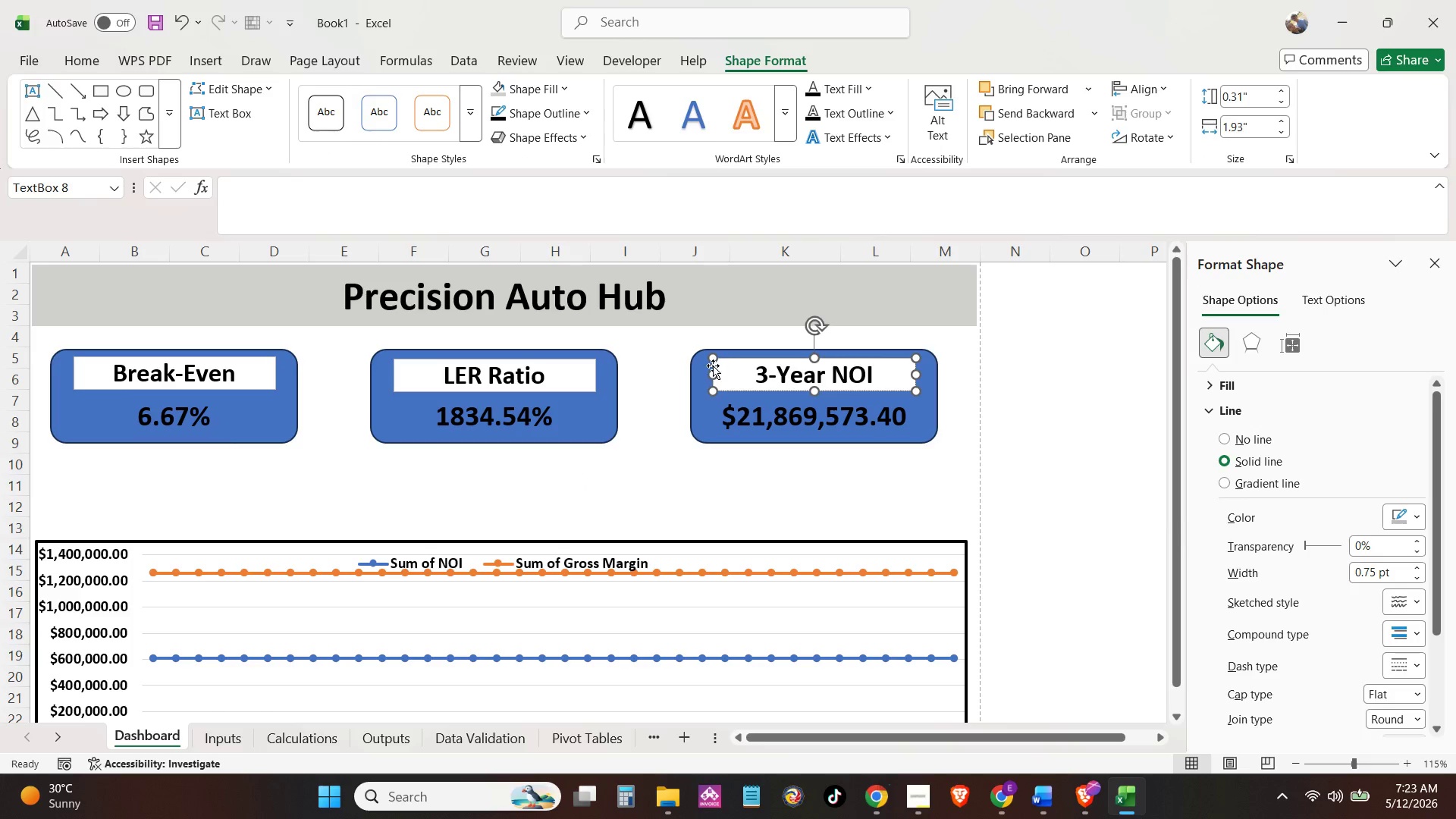 
left_click([713, 366])
 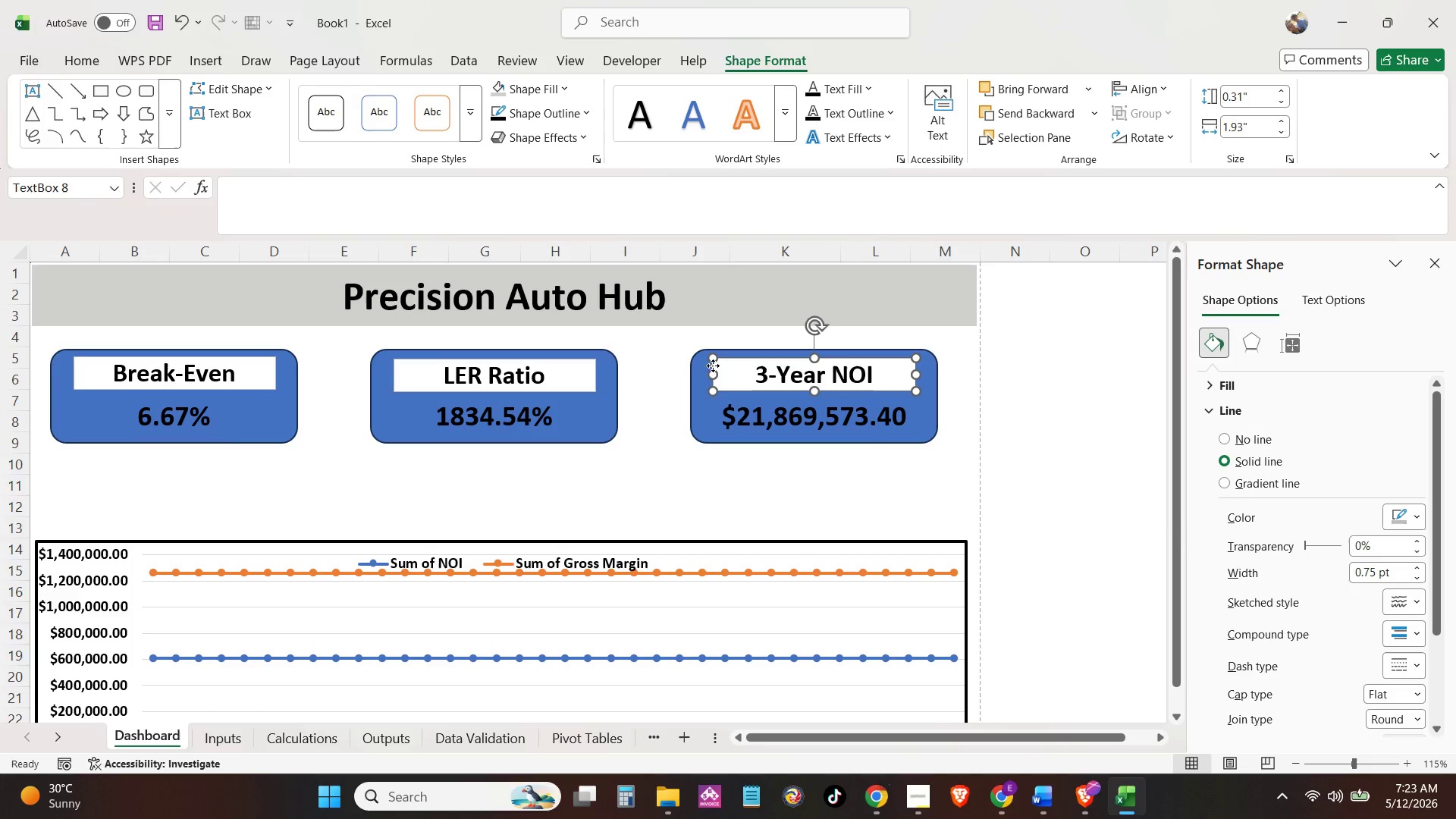 
key(Control+ControlLeft)
 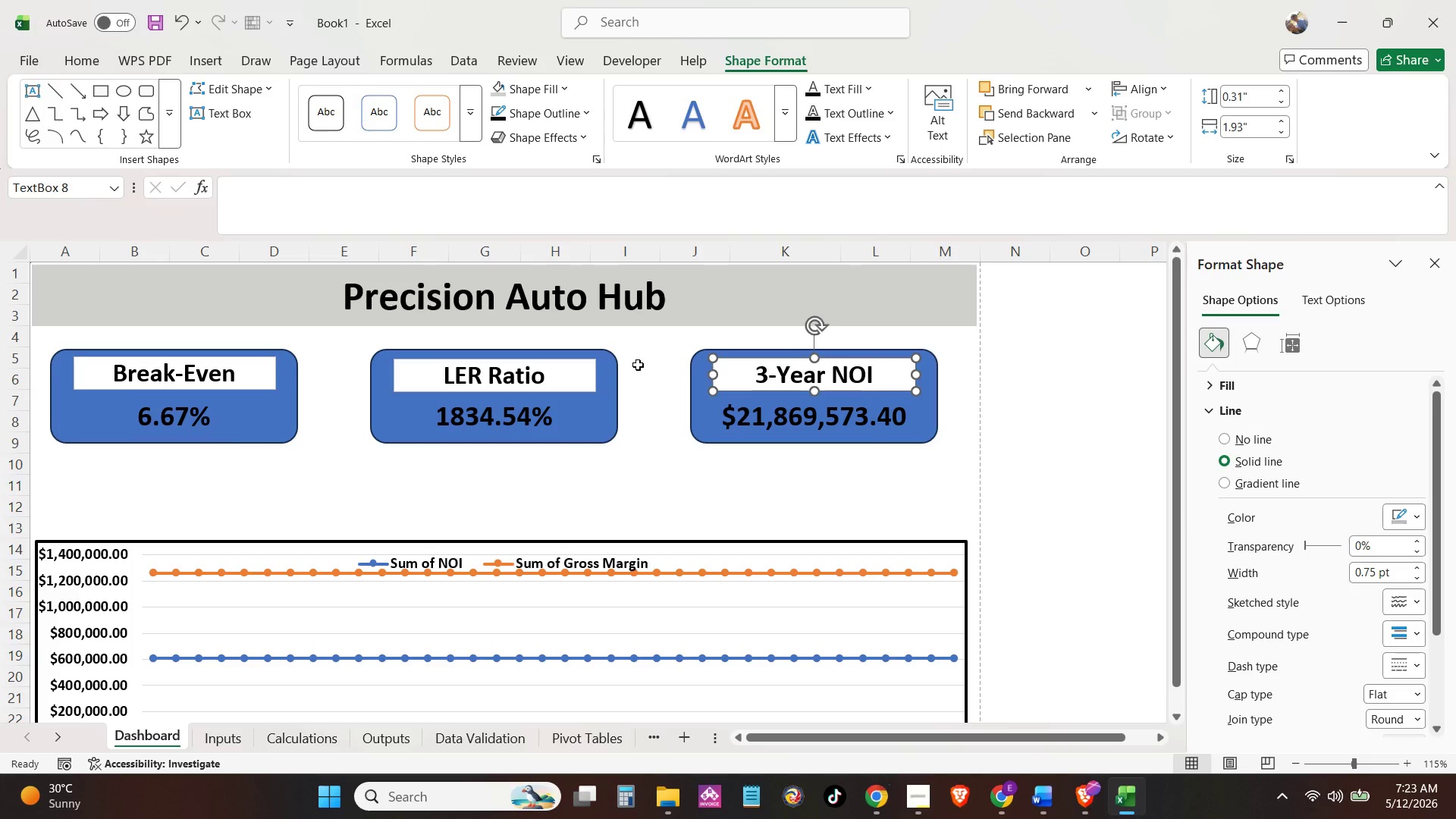 
hold_key(key=ControlLeft, duration=3.69)
left_click([595, 370])
 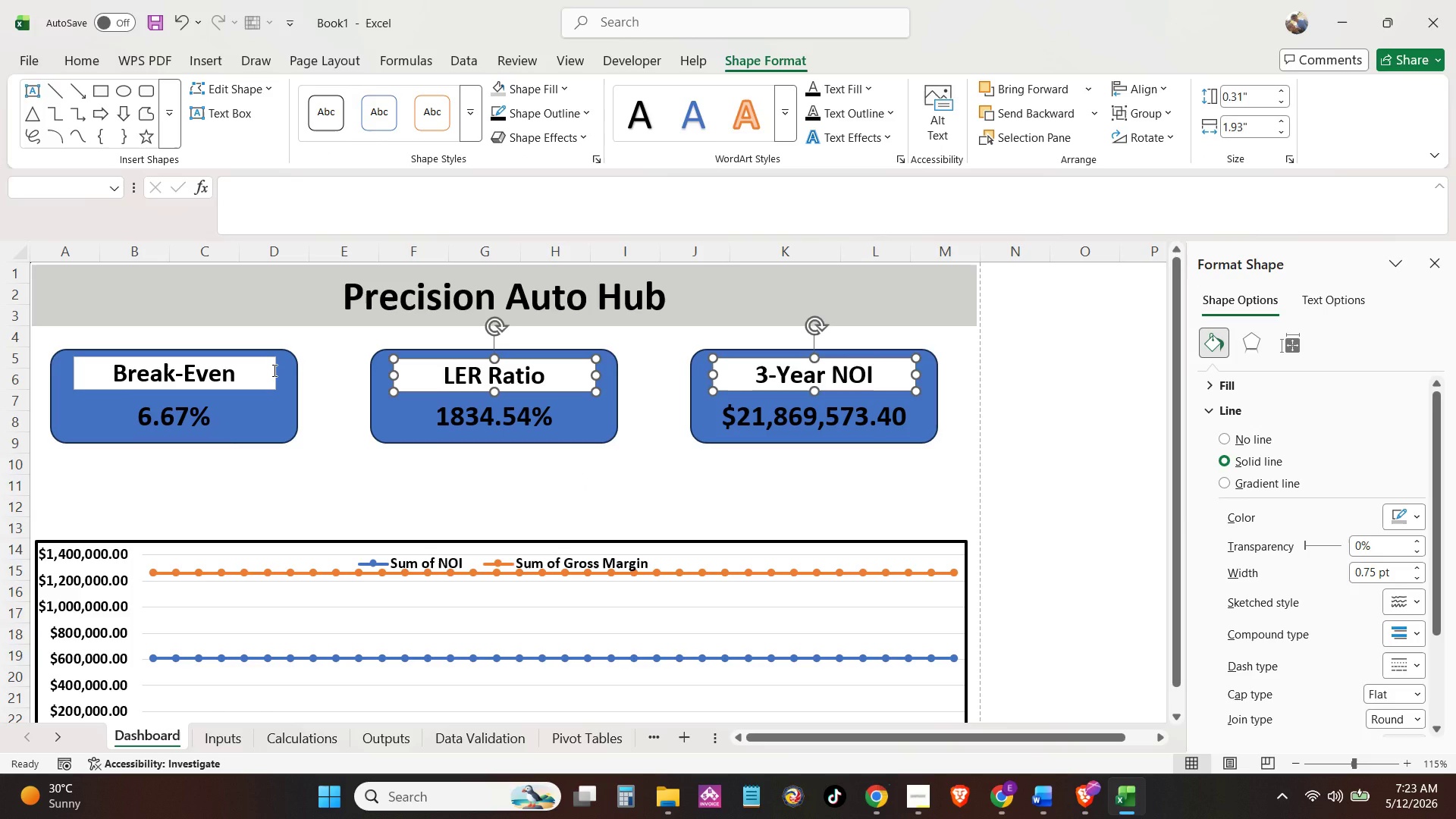 
left_click([273, 370])
 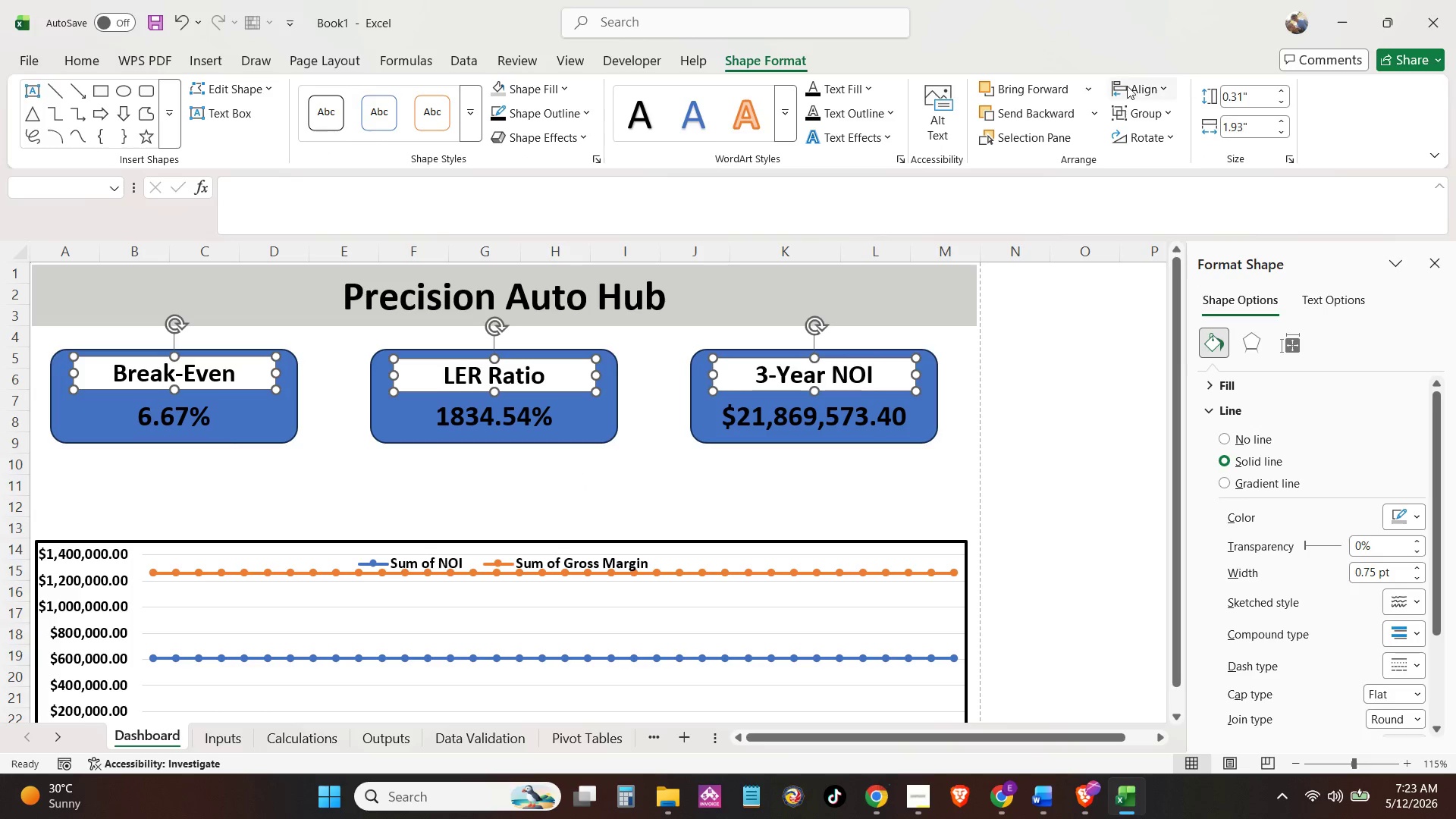 
left_click([1127, 88])
 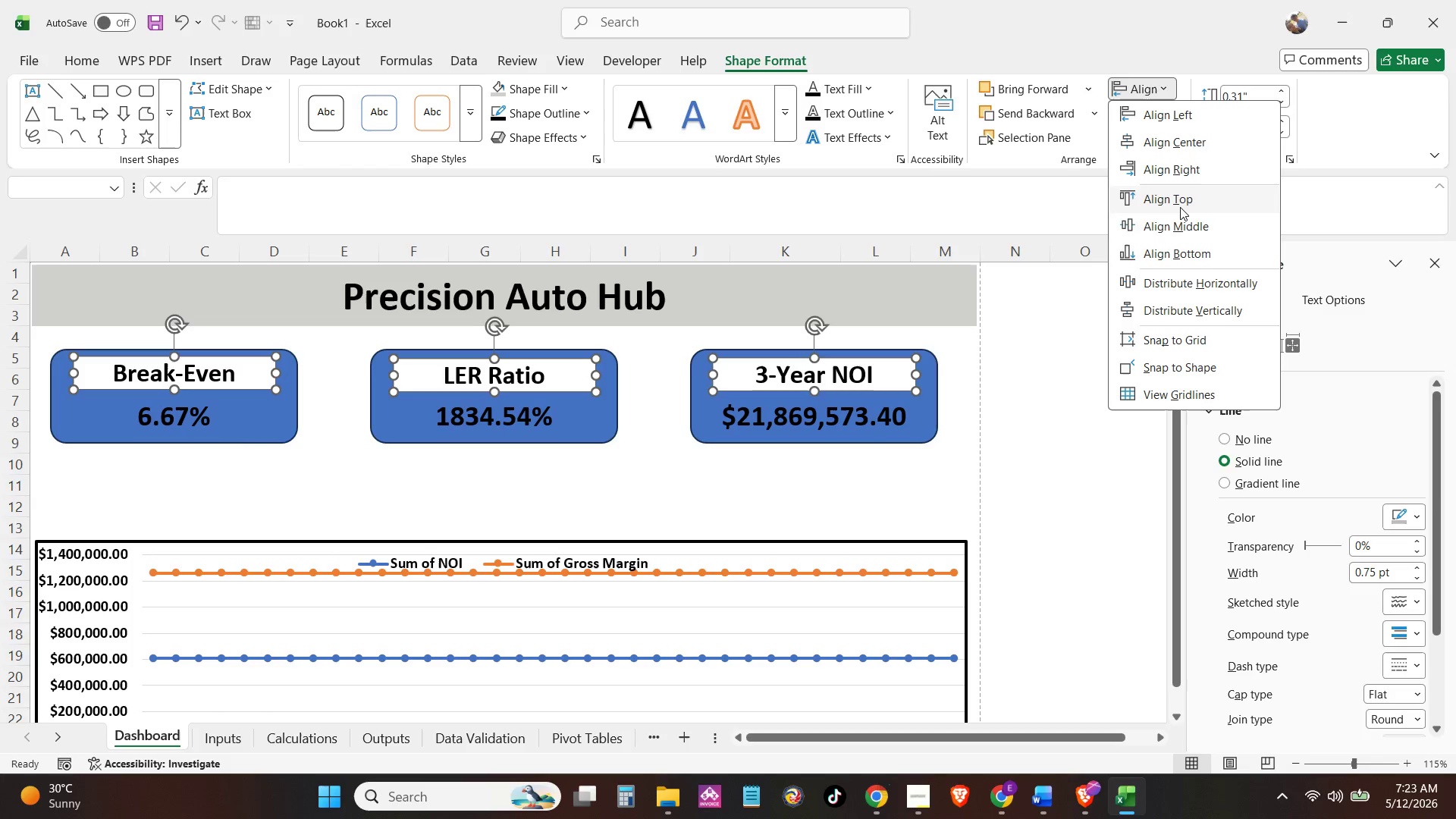 
left_click([1178, 222])
 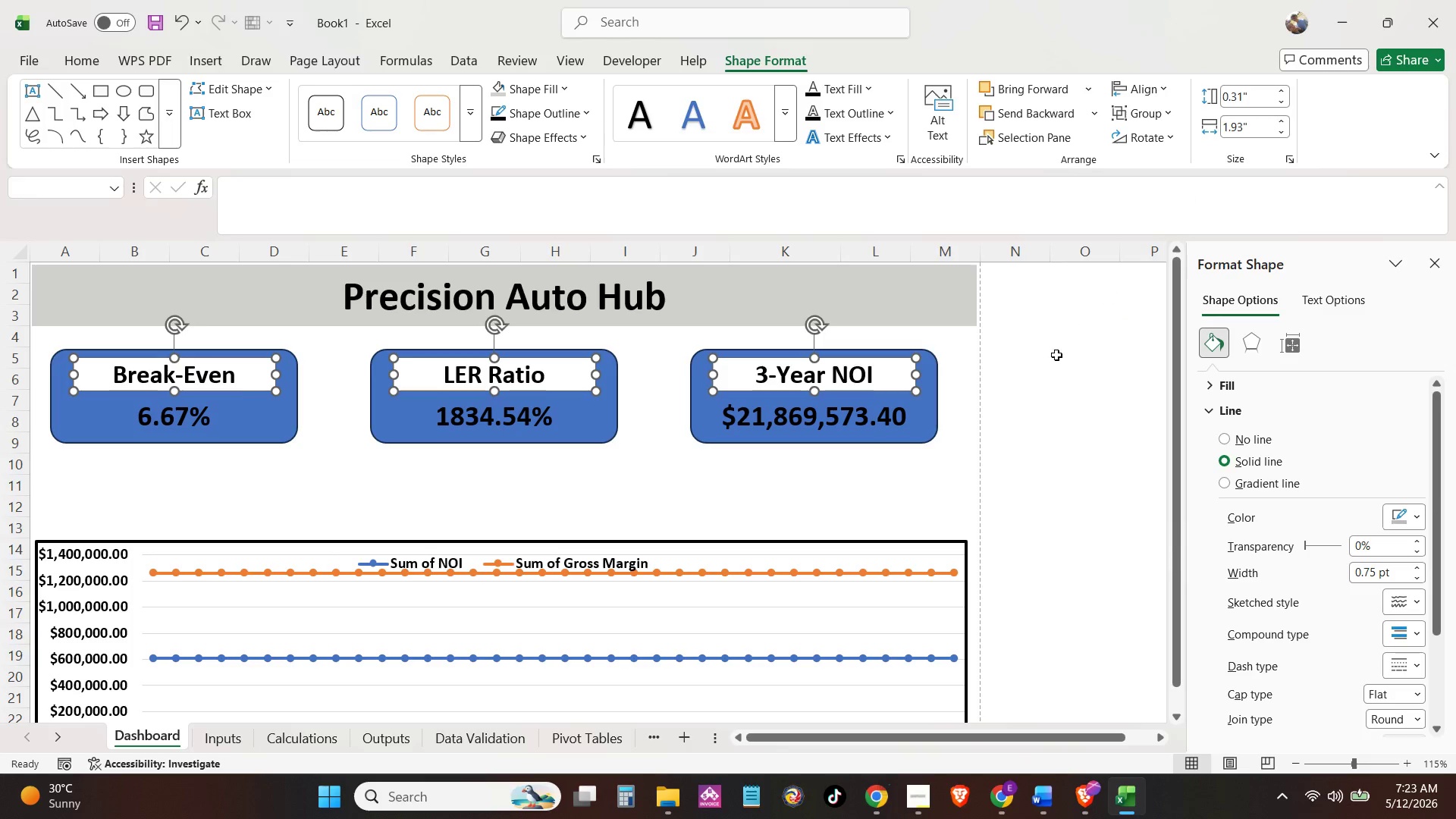 
left_click([1045, 378])
 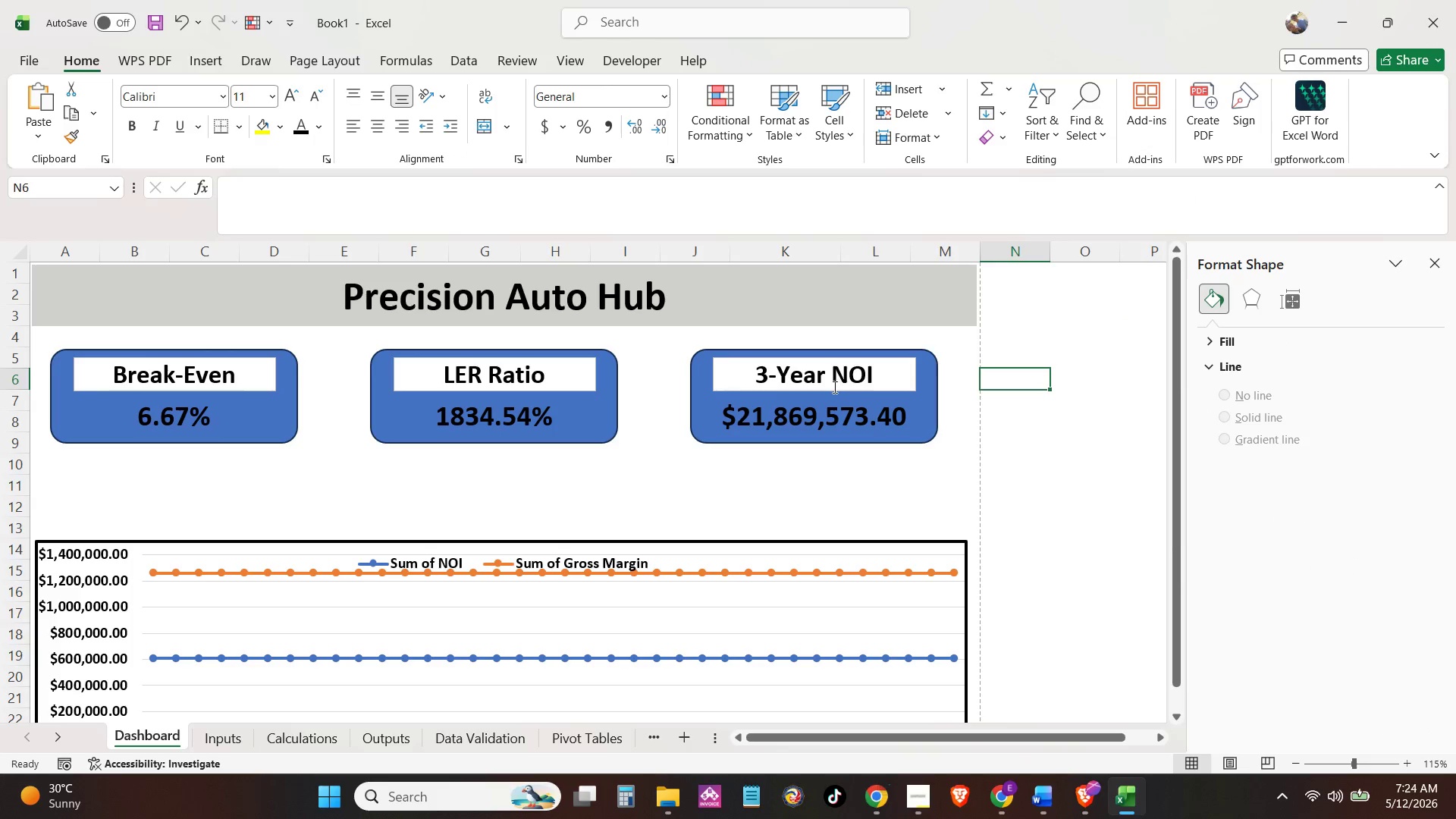 
left_click([843, 378])
 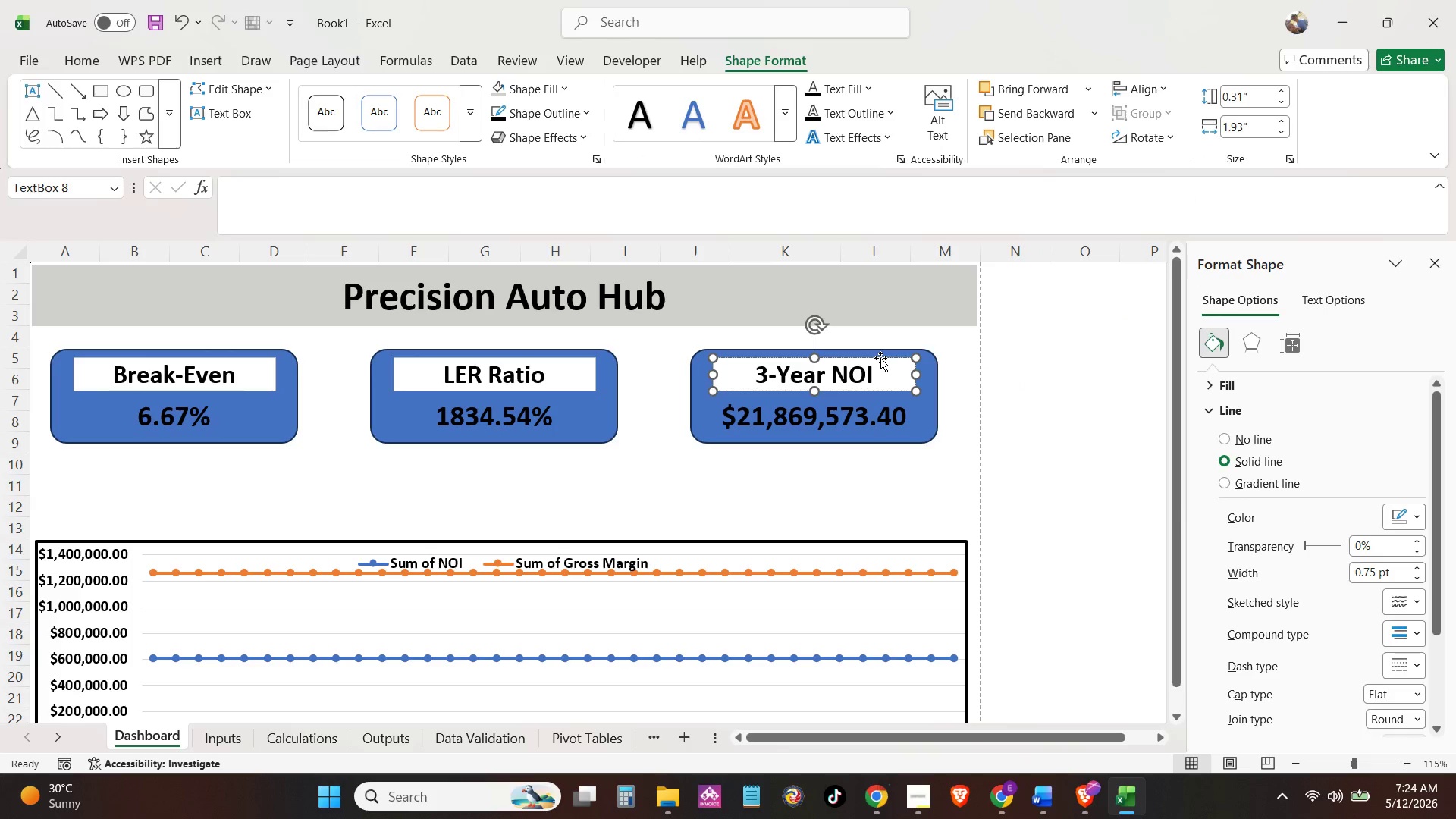 
left_click([882, 359])
 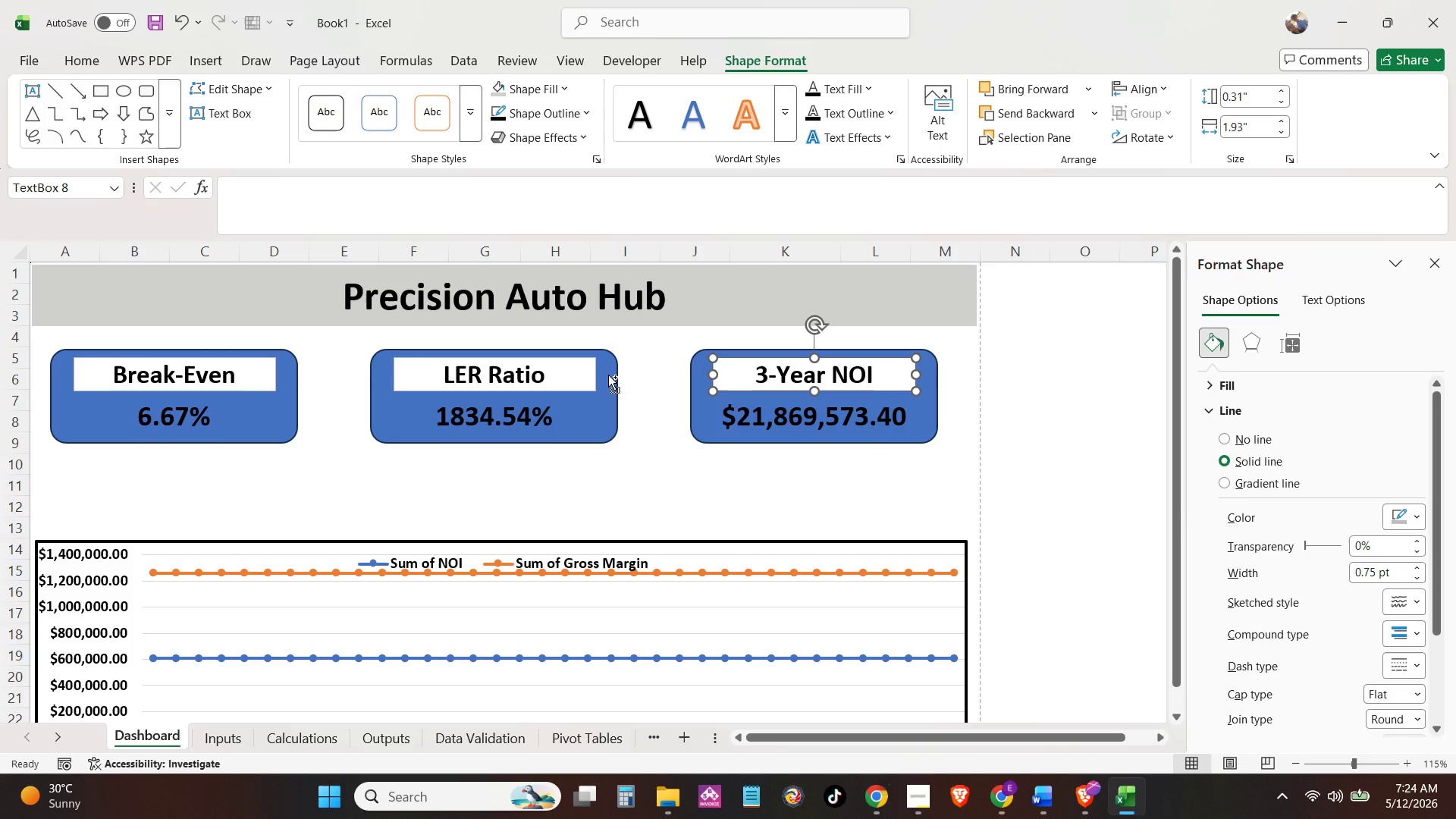 
hold_key(key=ControlLeft, duration=2.08)
left_click([589, 368])
 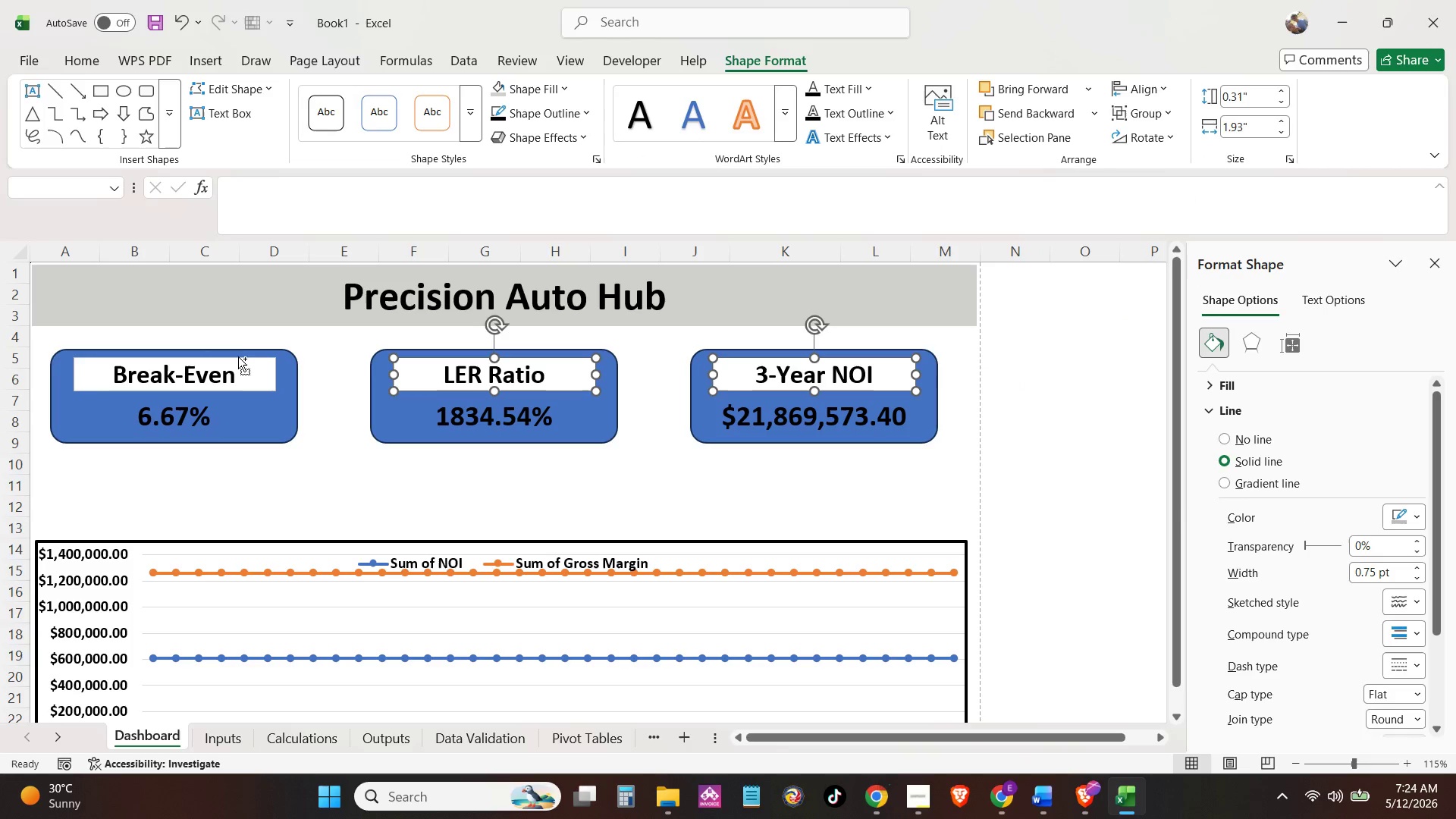 
left_click([237, 359])
 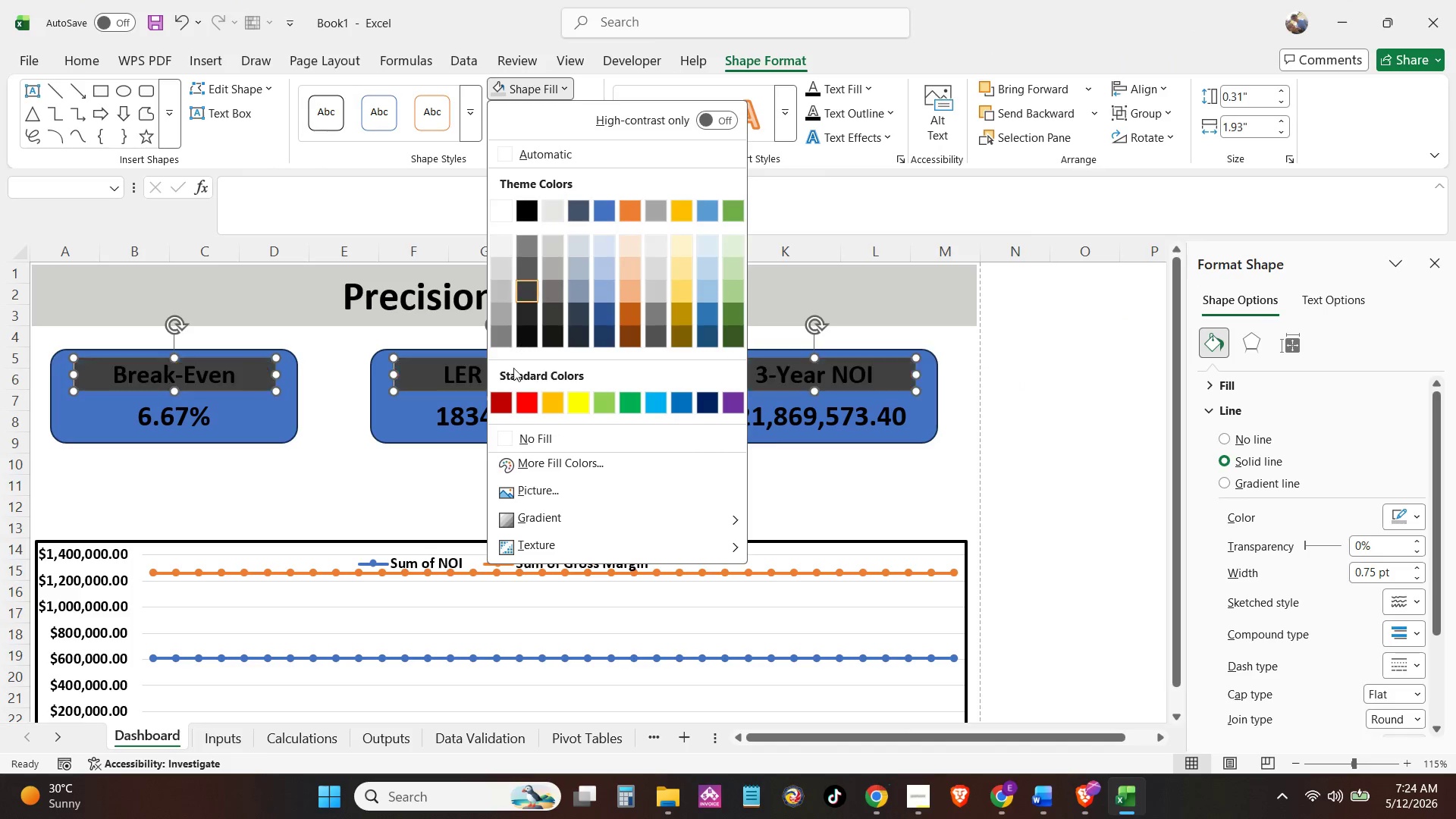 
left_click([508, 438])
 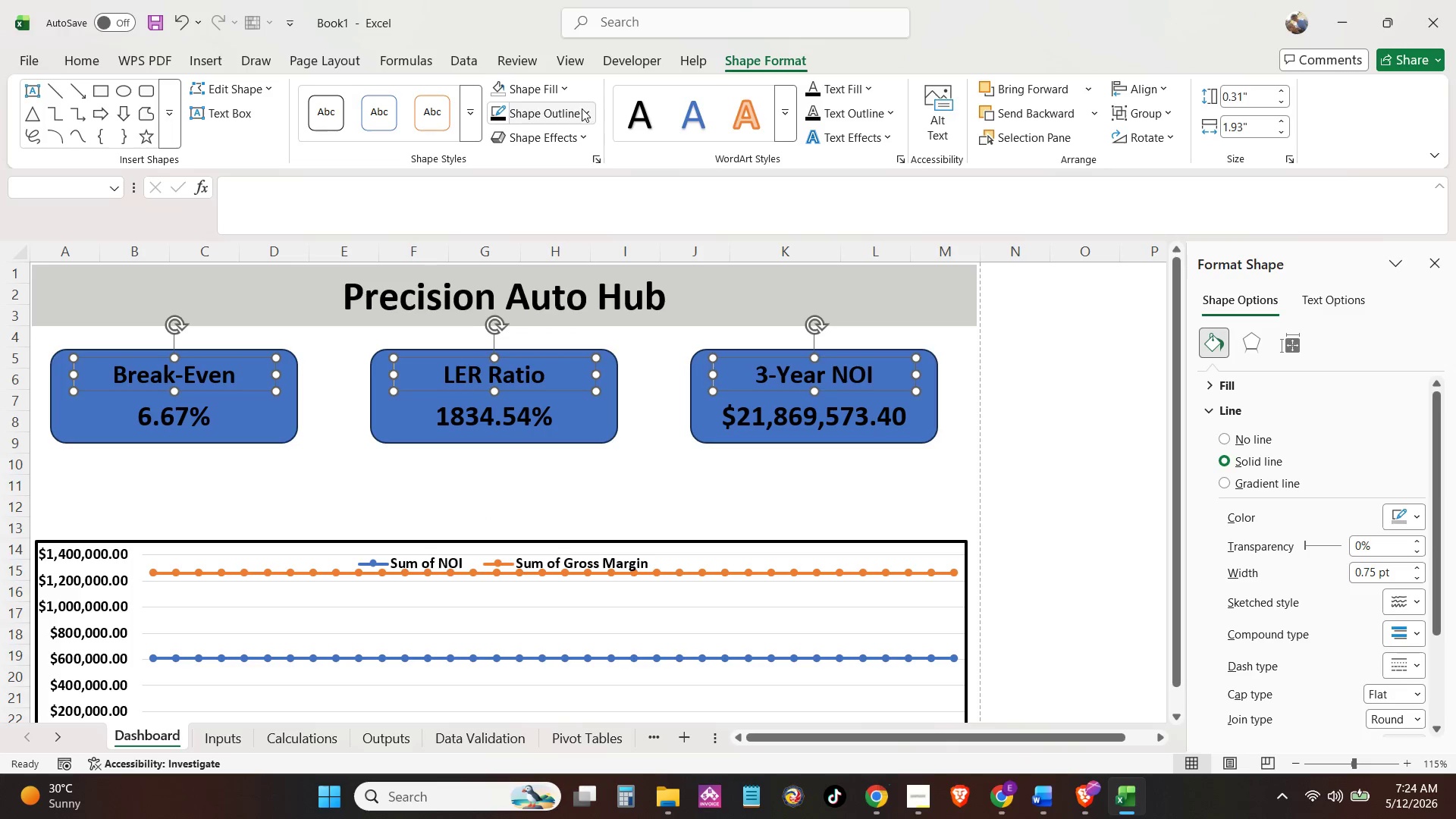 
left_click([582, 108])
 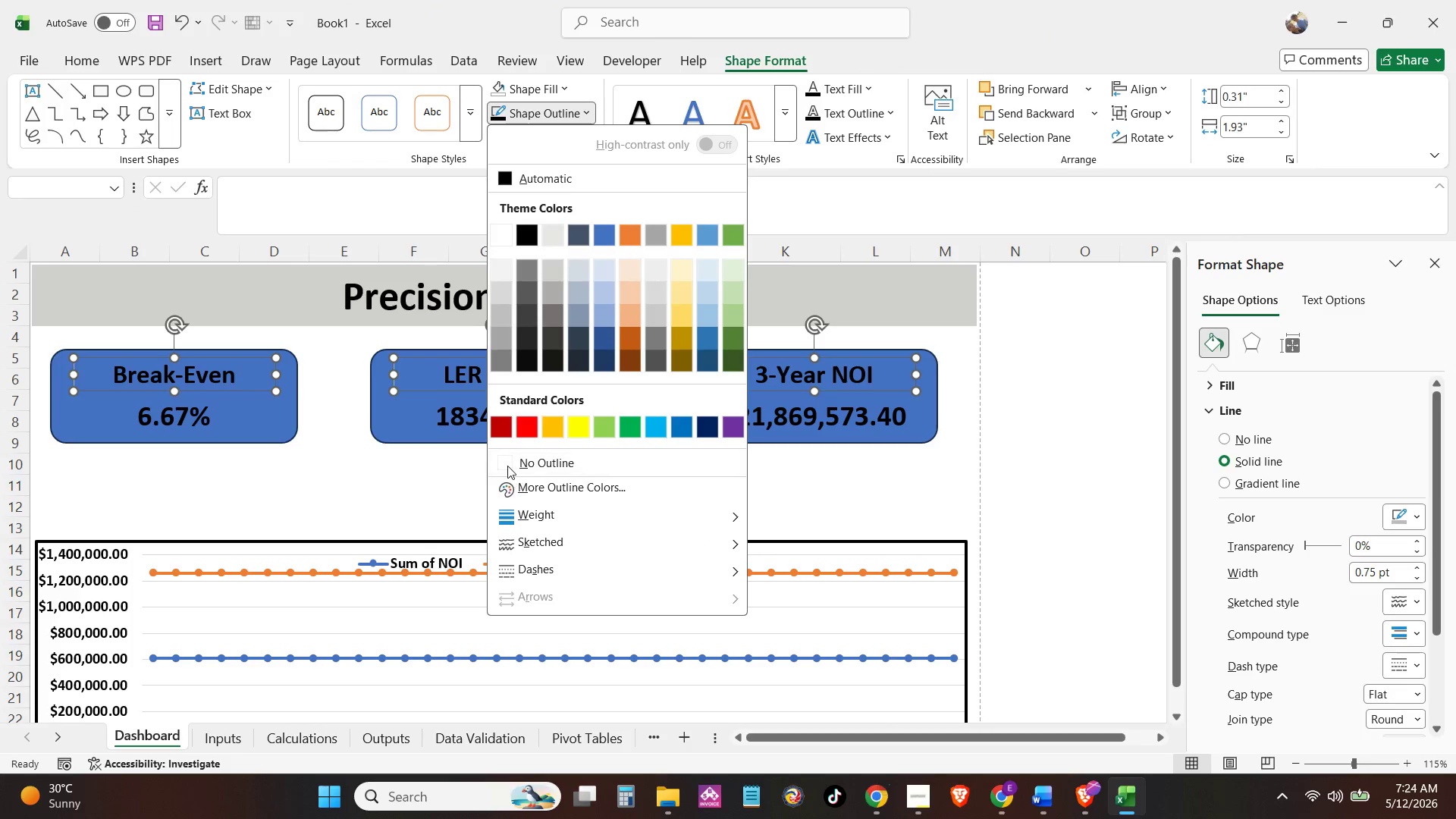 
left_click([506, 463])
 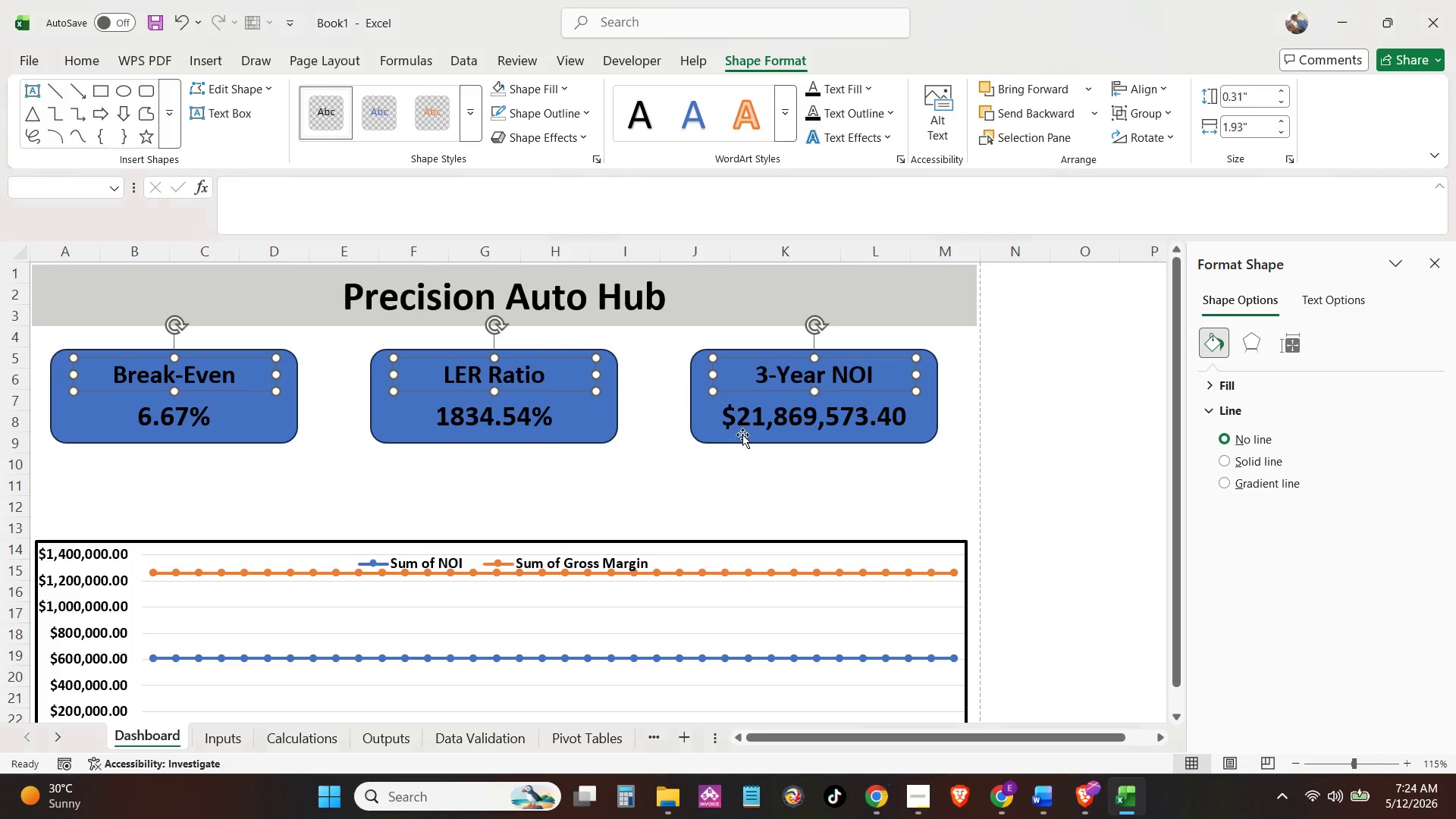 
left_click([769, 450])
 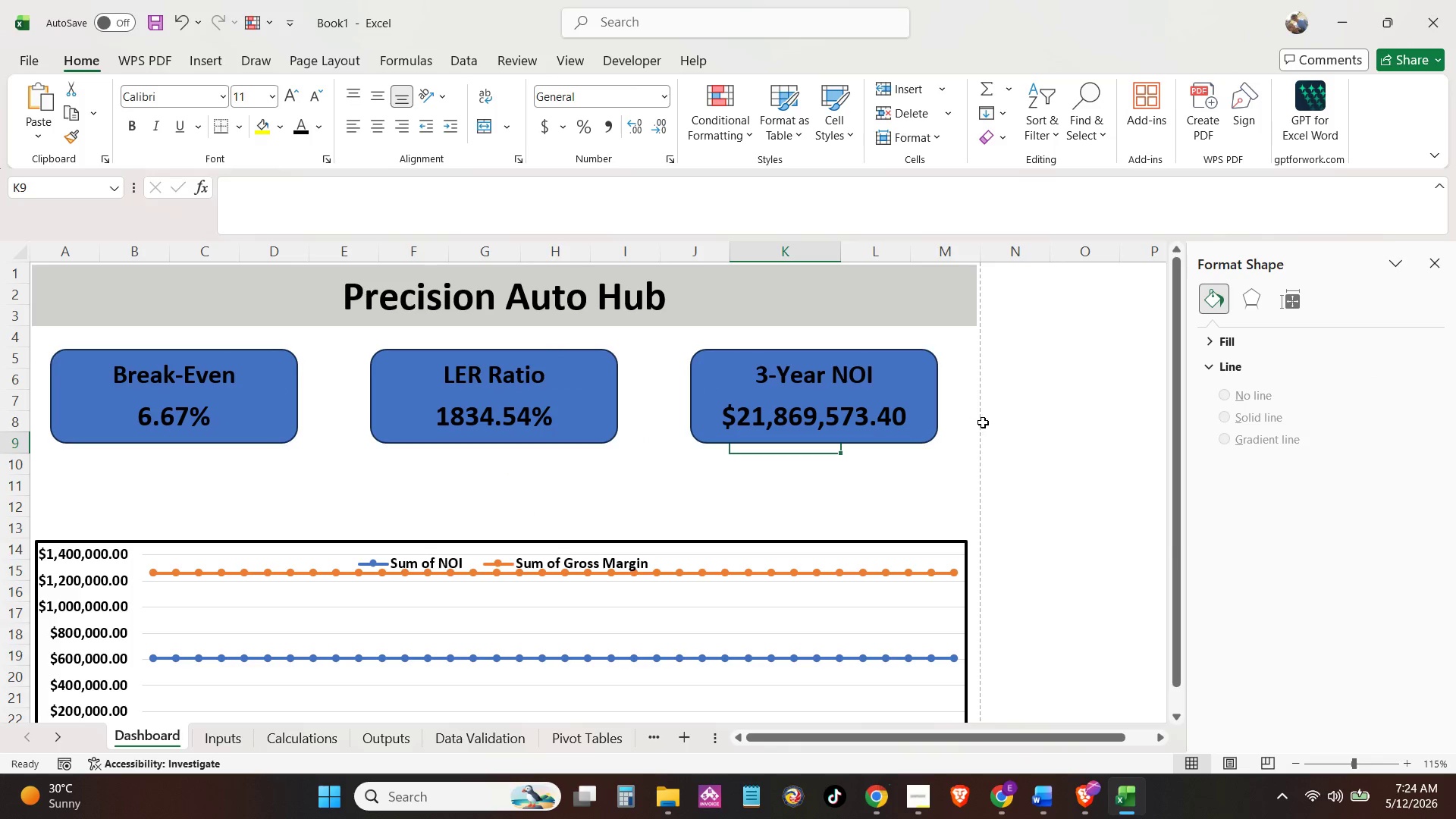 
left_click([998, 425])
 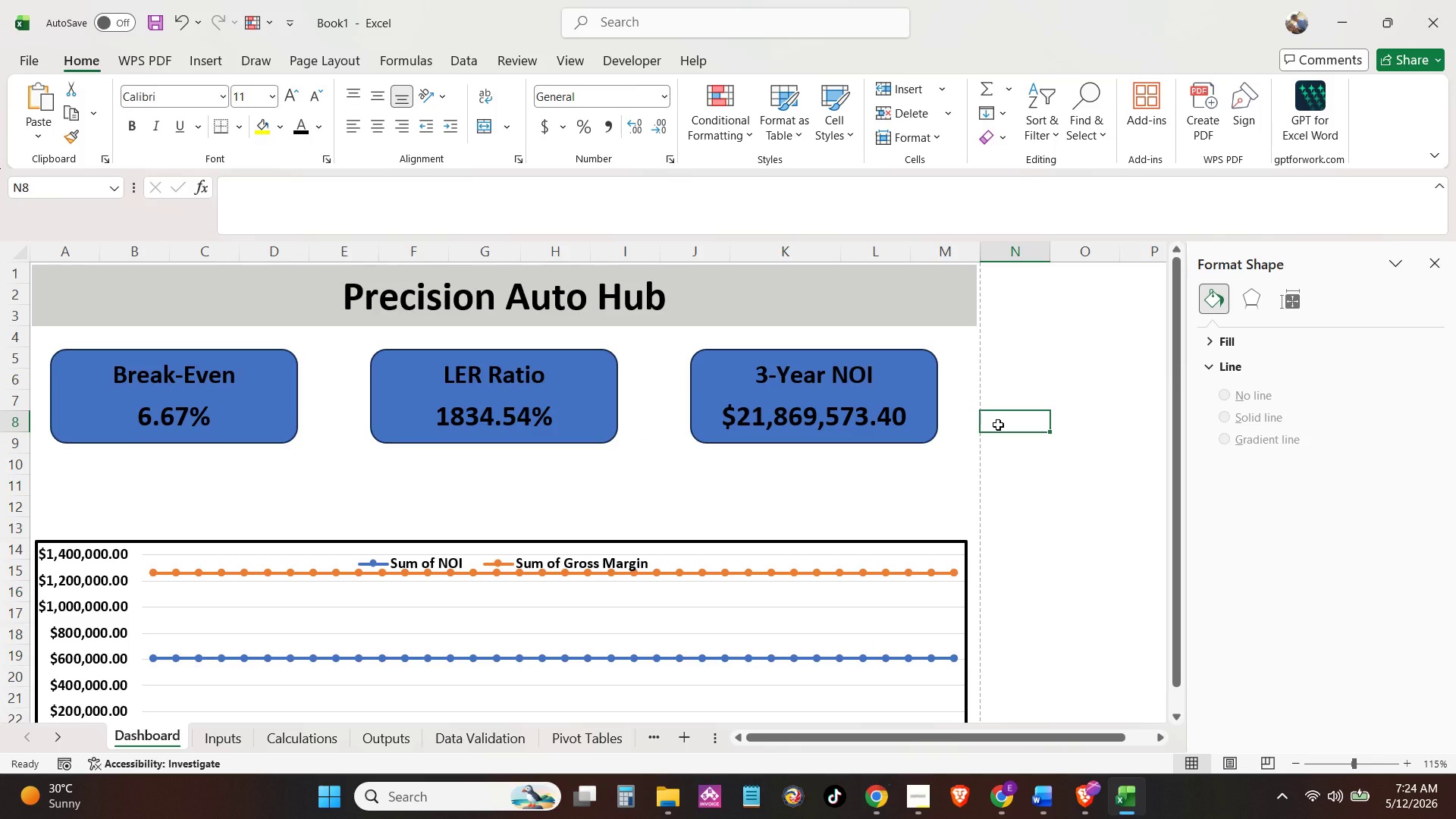 
scroll: coordinate [999, 425], scroll_direction: down, amount: 2.0
 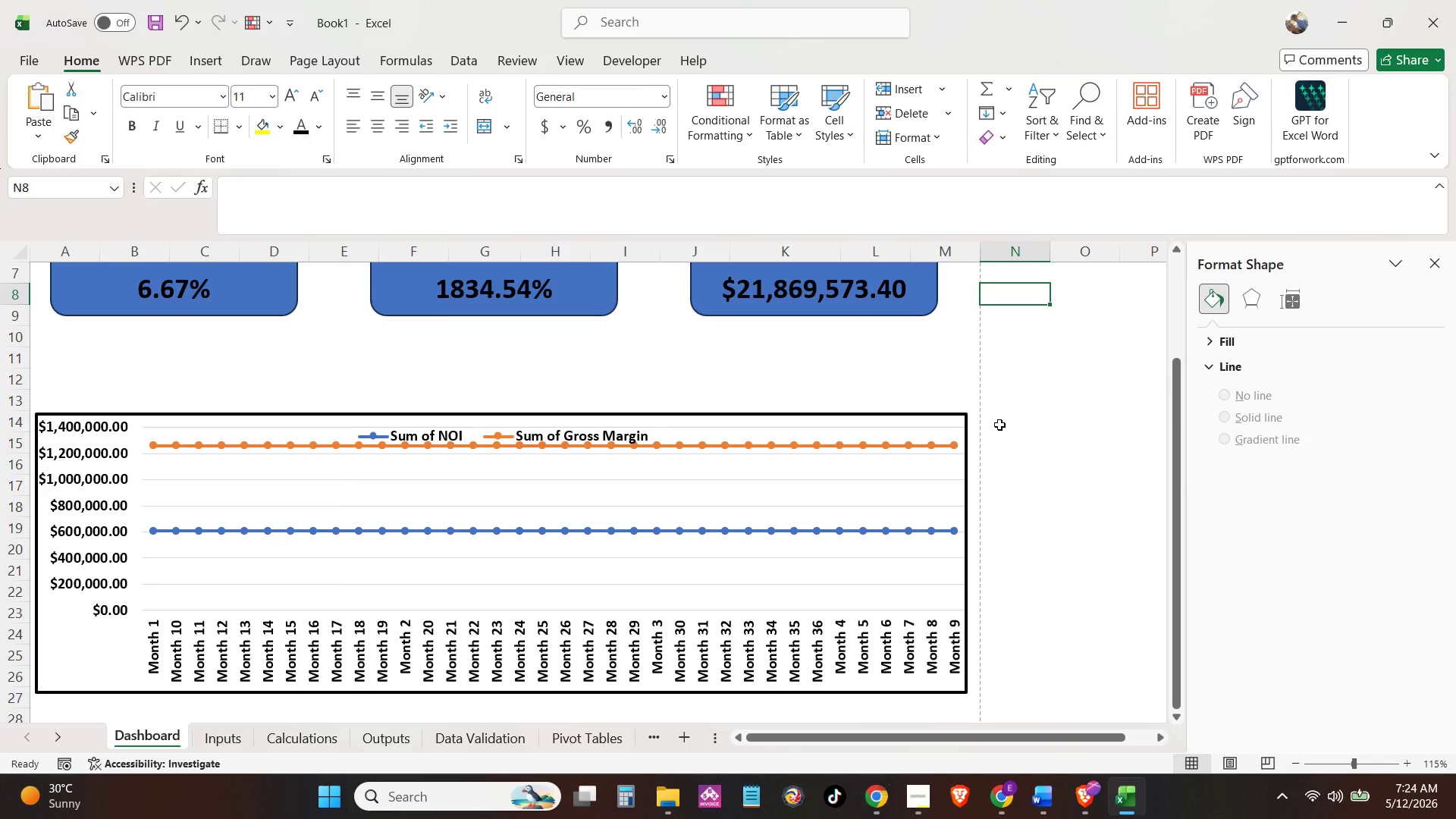 
wait(15.79)
 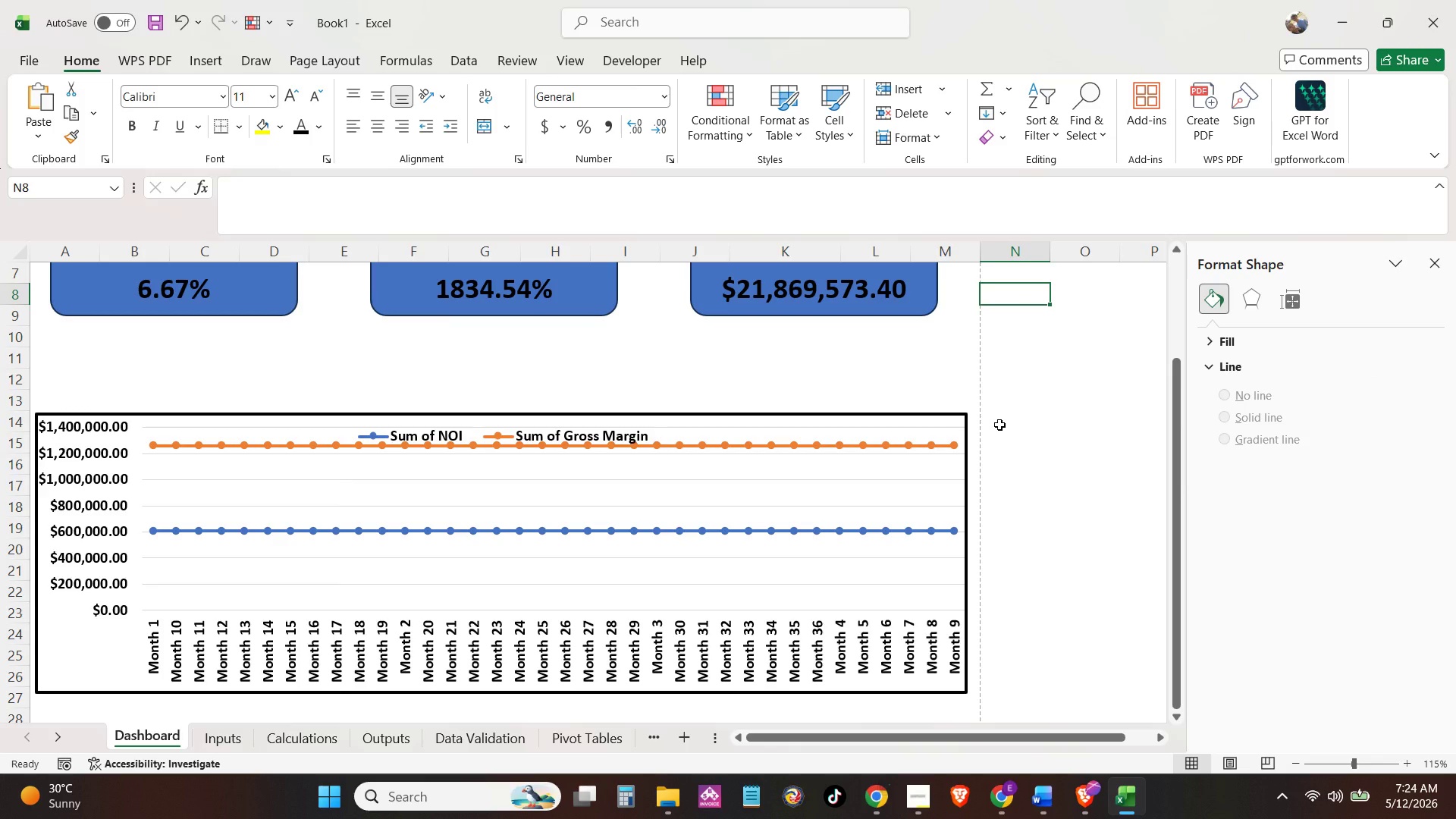 
scroll: coordinate [315, 387], scroll_direction: up, amount: 3.0
 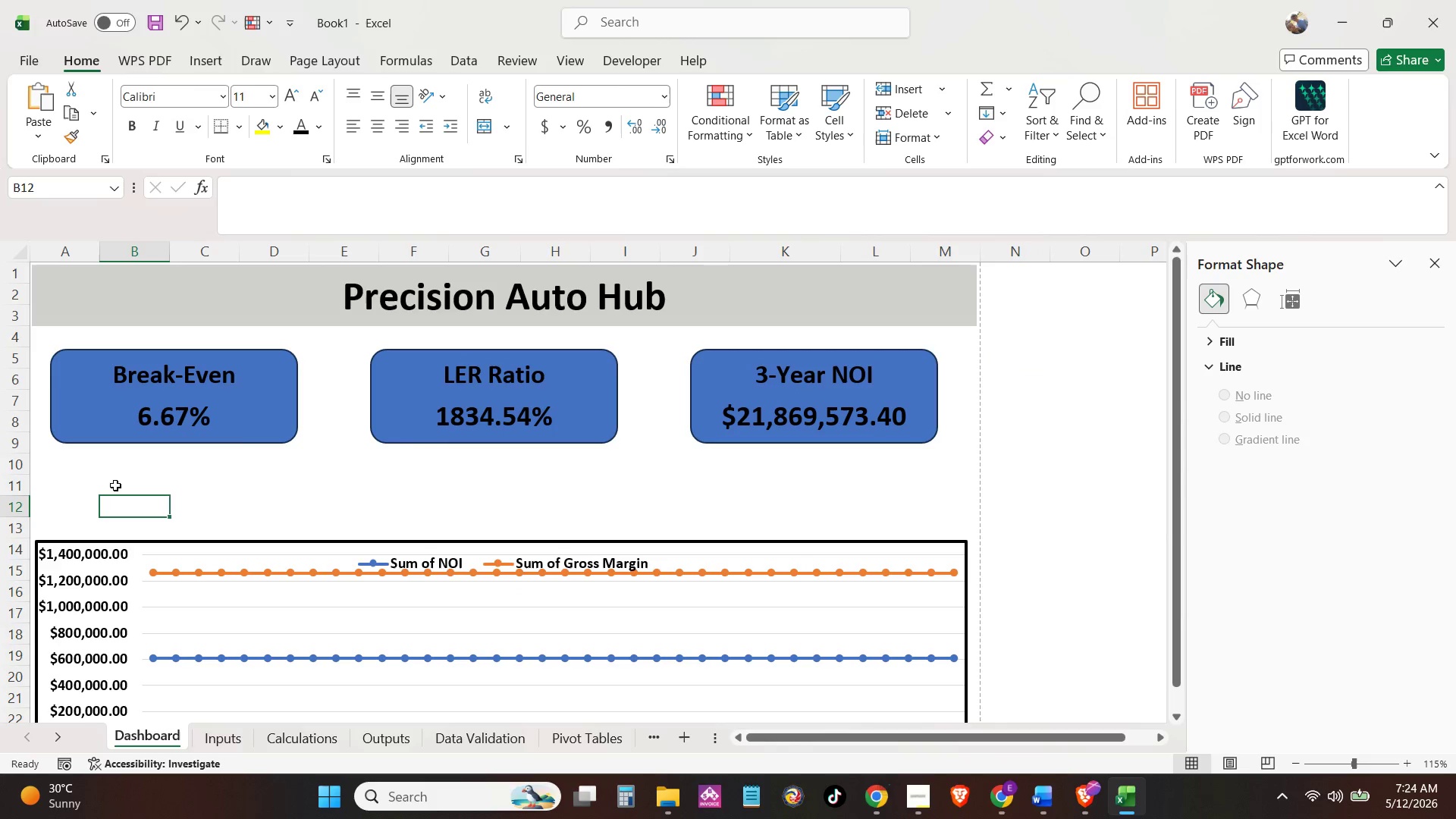 
left_click([90, 482])
 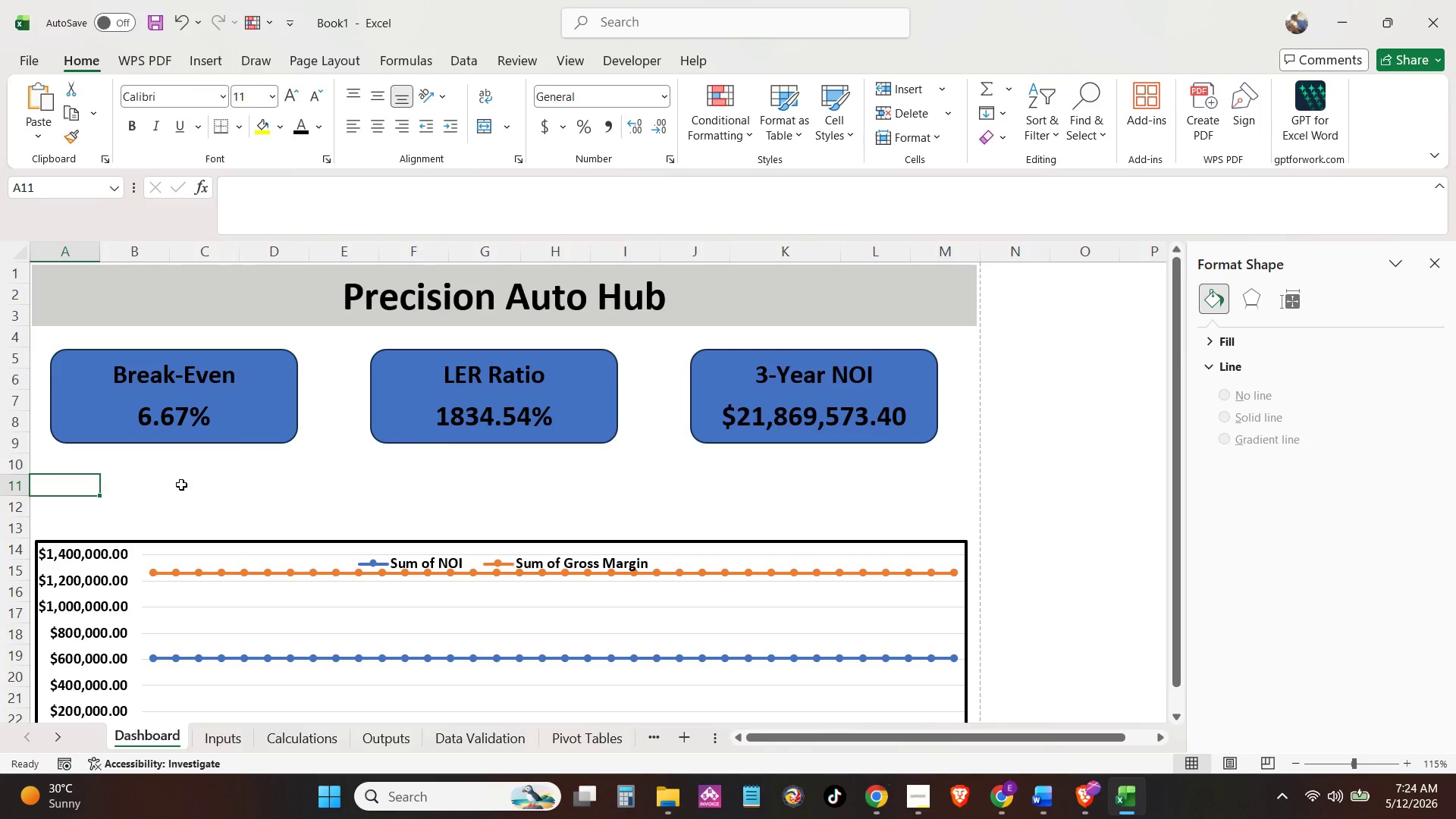 
left_click([181, 485])
 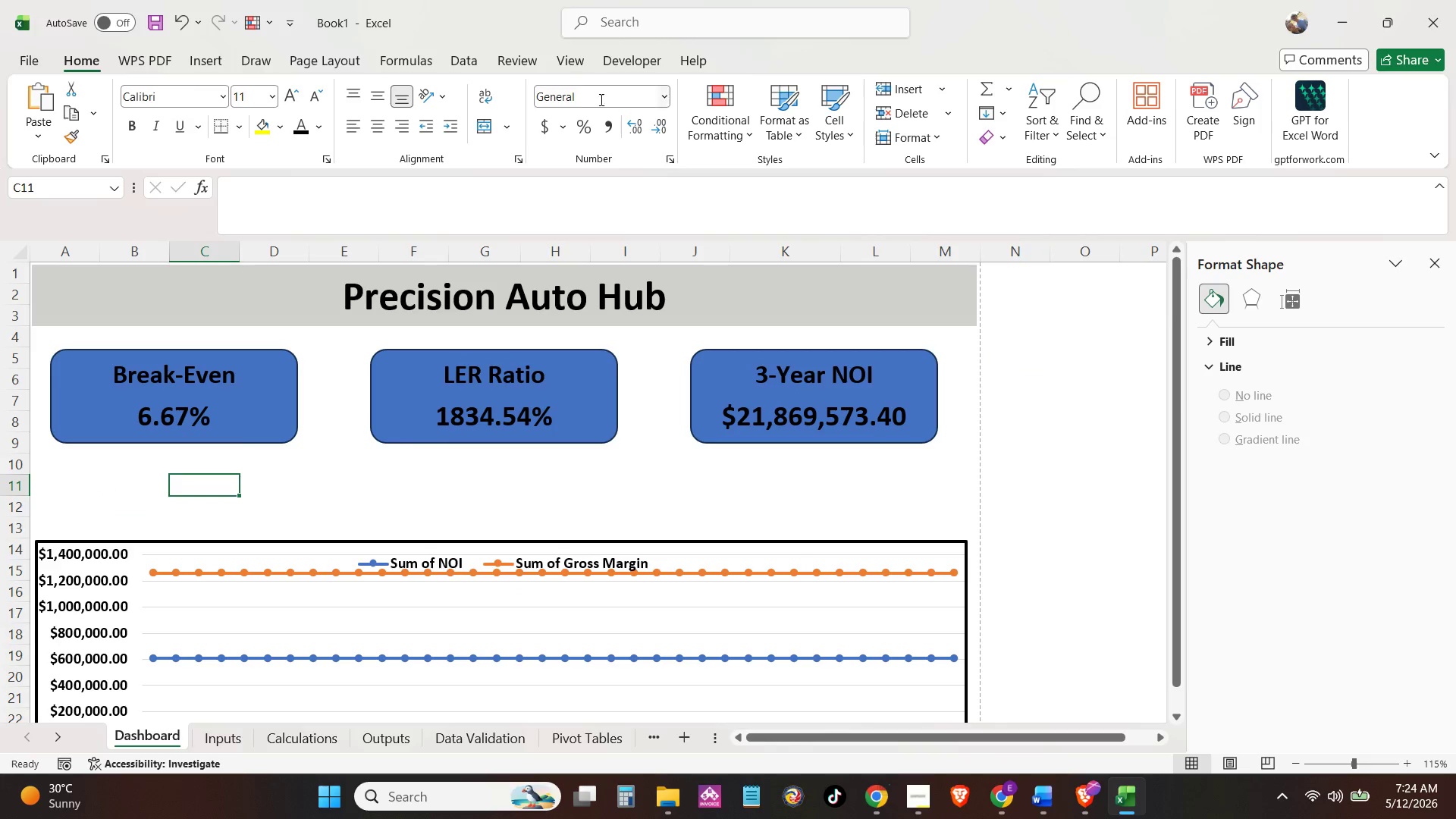 
left_click([846, 131])
 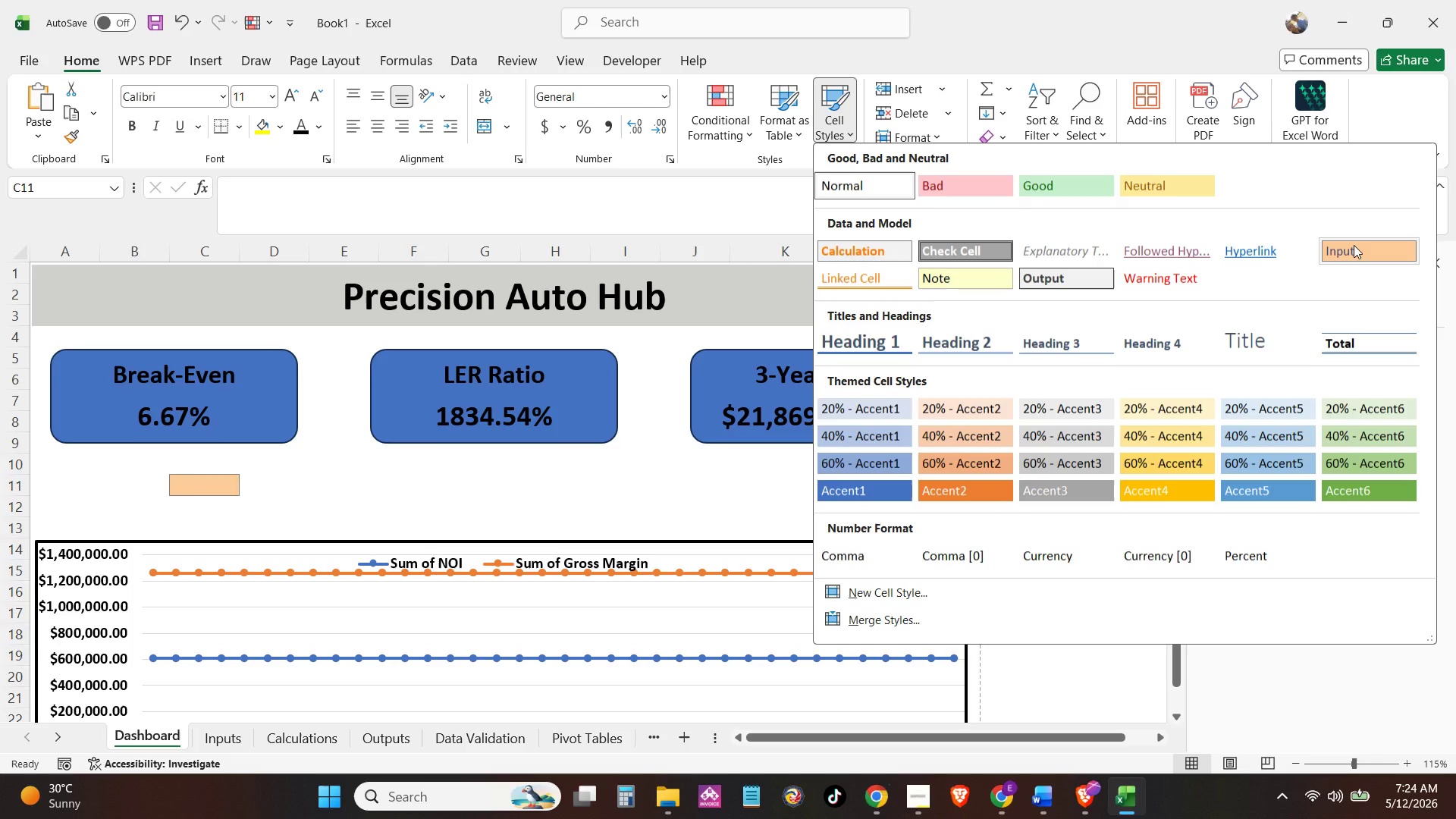 
left_click([1354, 245])
 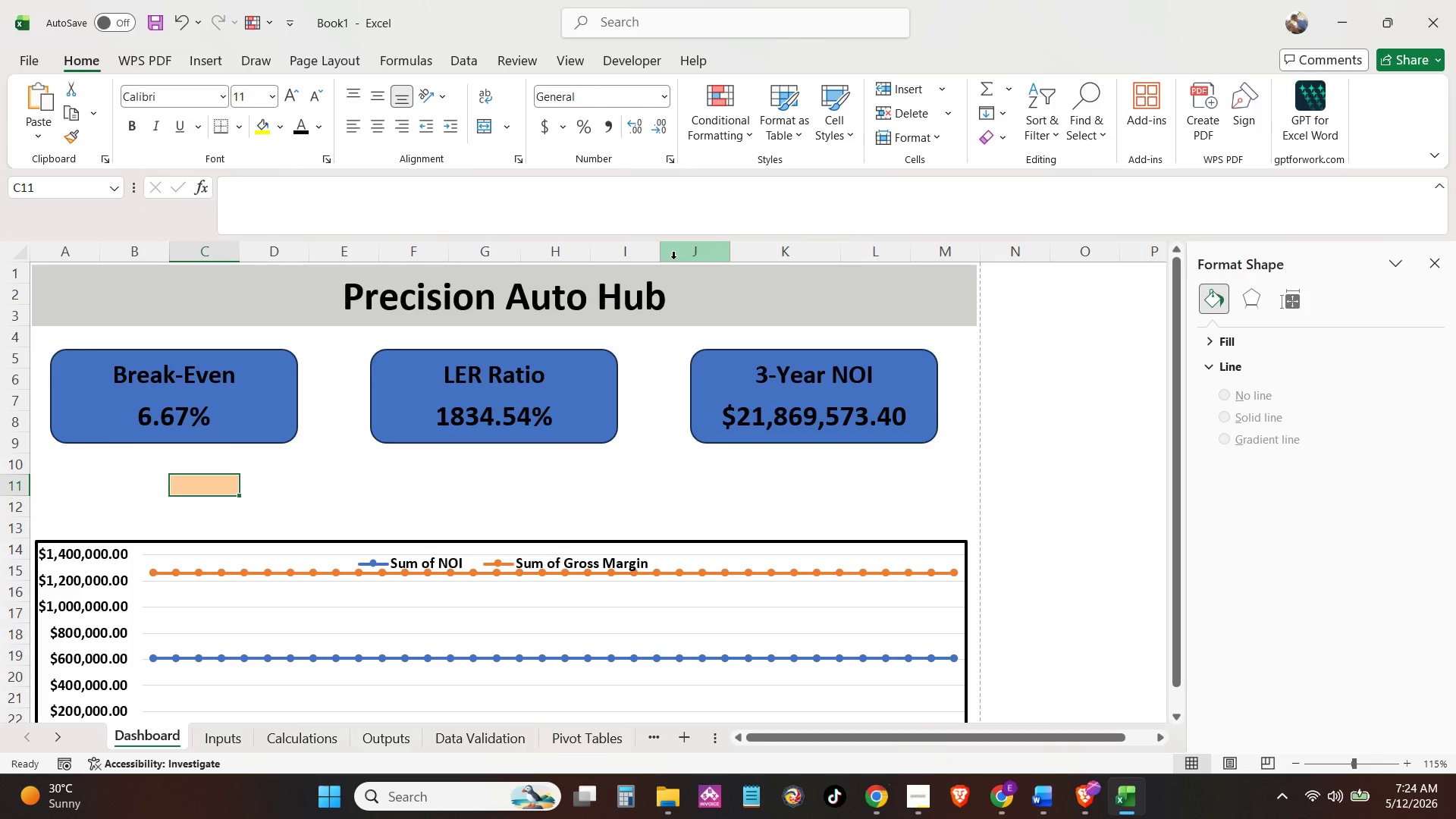 
wait(6.06)
 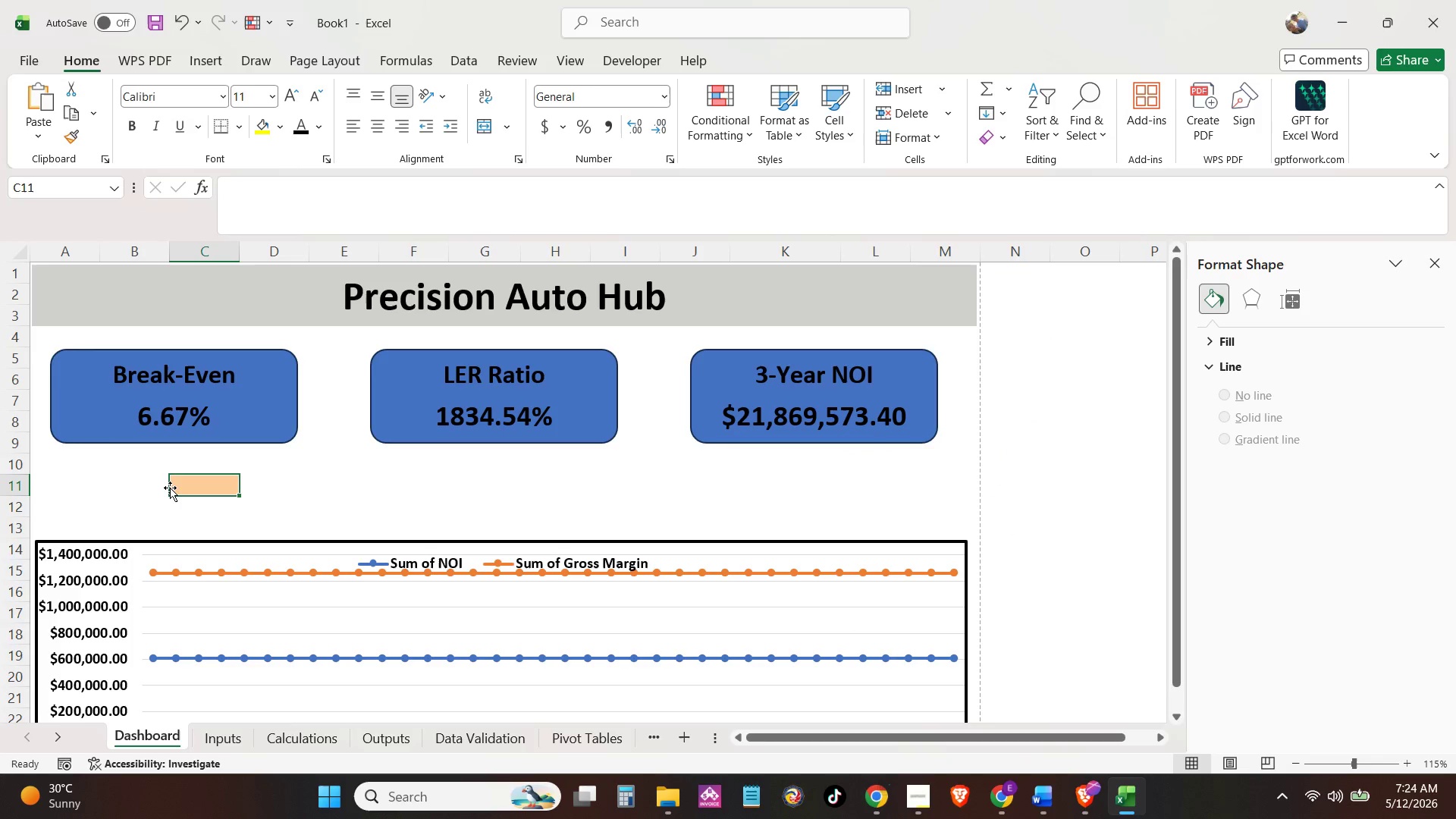 
left_click_drag(start_coordinate=[238, 252], to_coordinate=[349, 257])
 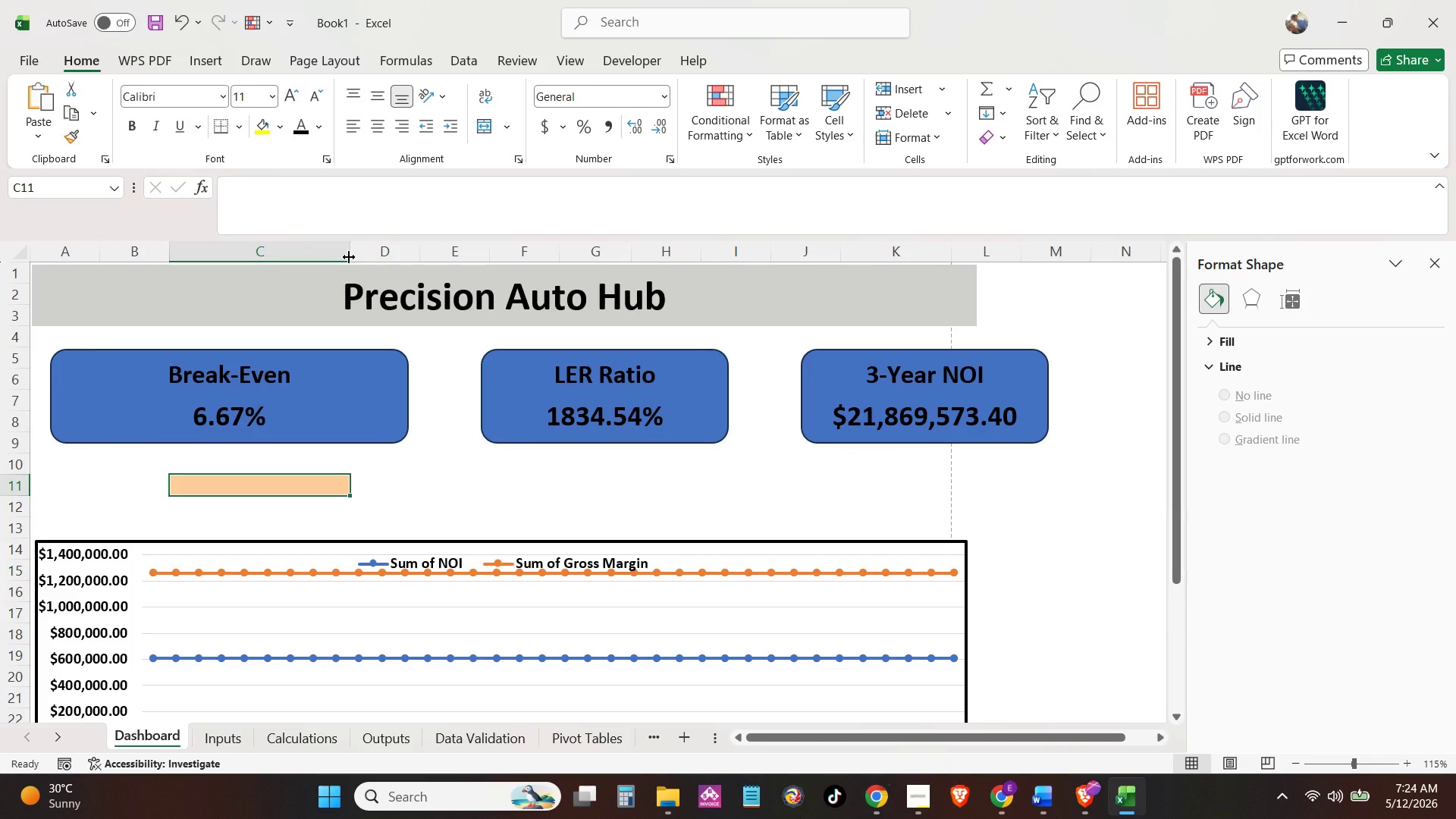 
key(Control+Z)
 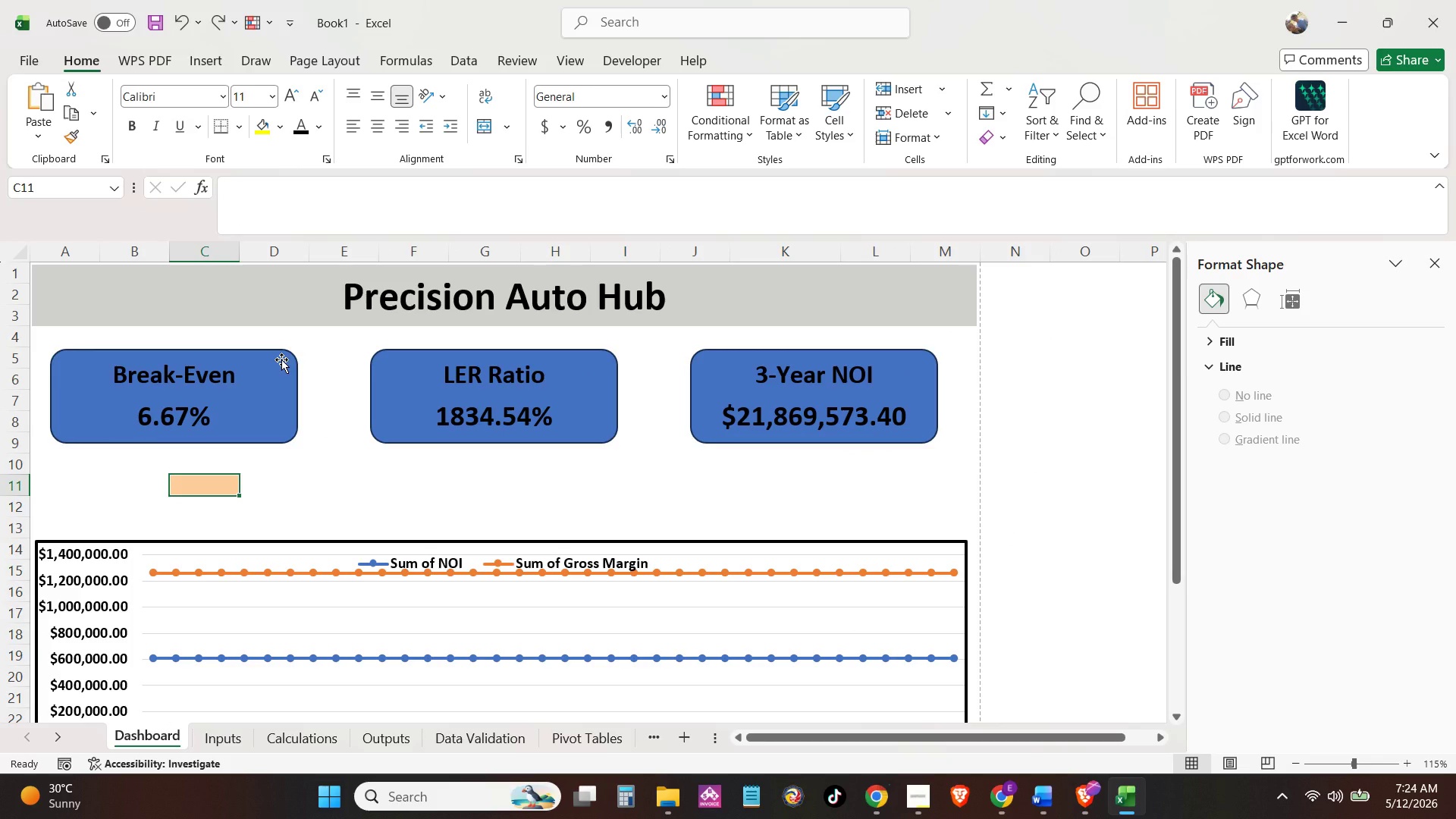 
left_click([281, 359])
 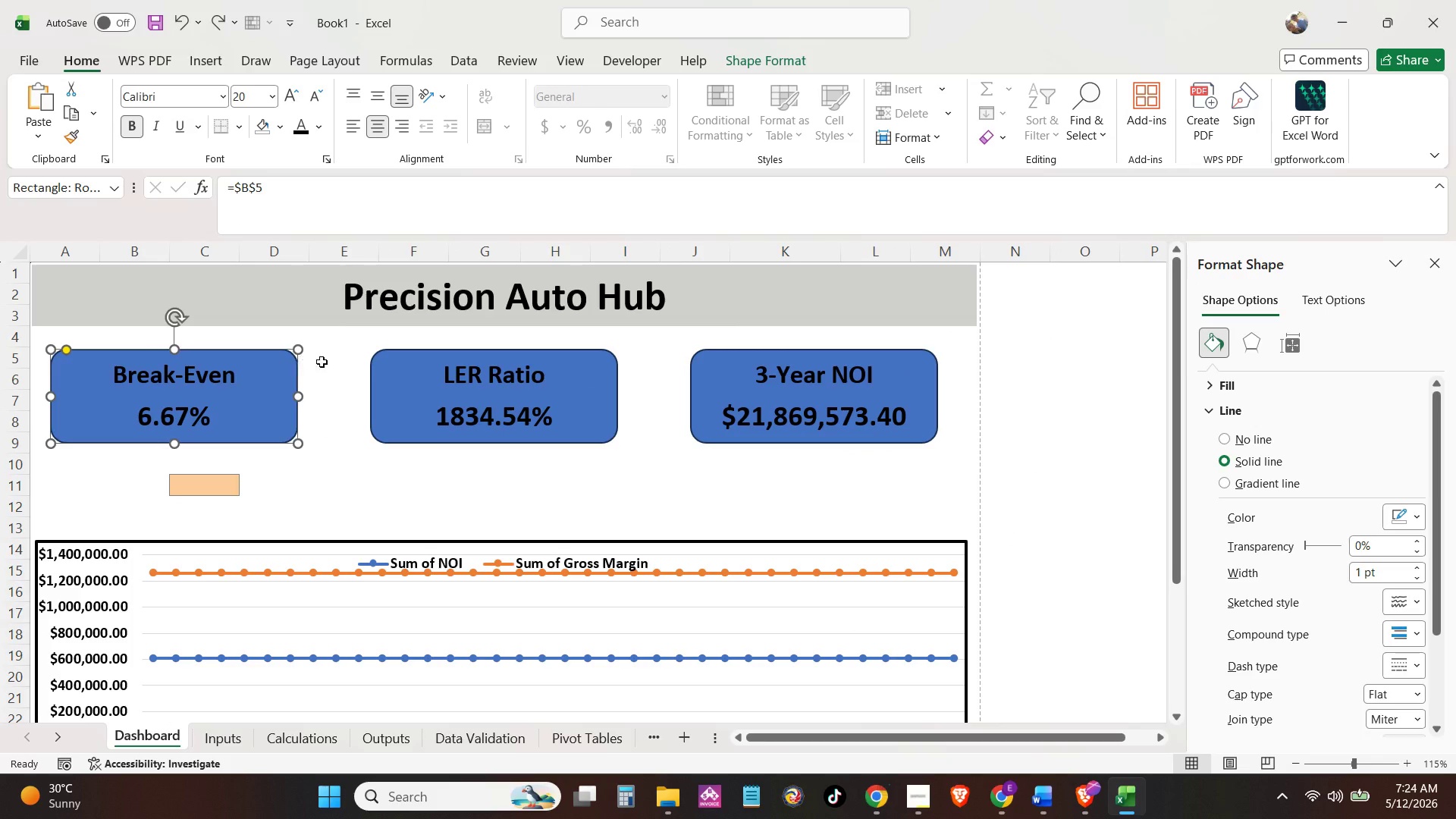 
hold_key(key=ControlLeft, duration=3.58)
left_click([467, 351])
 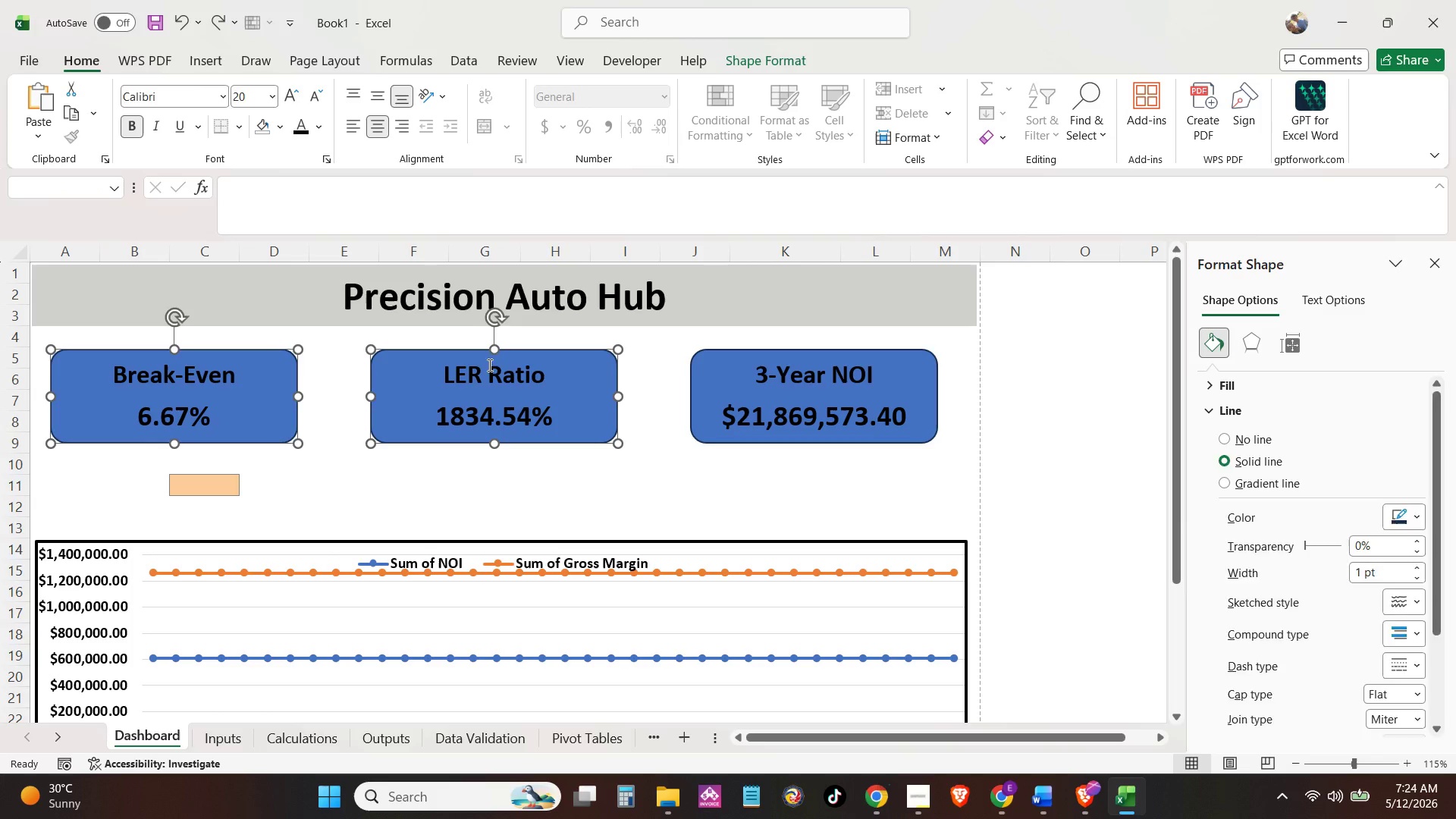 
left_click([488, 365])
 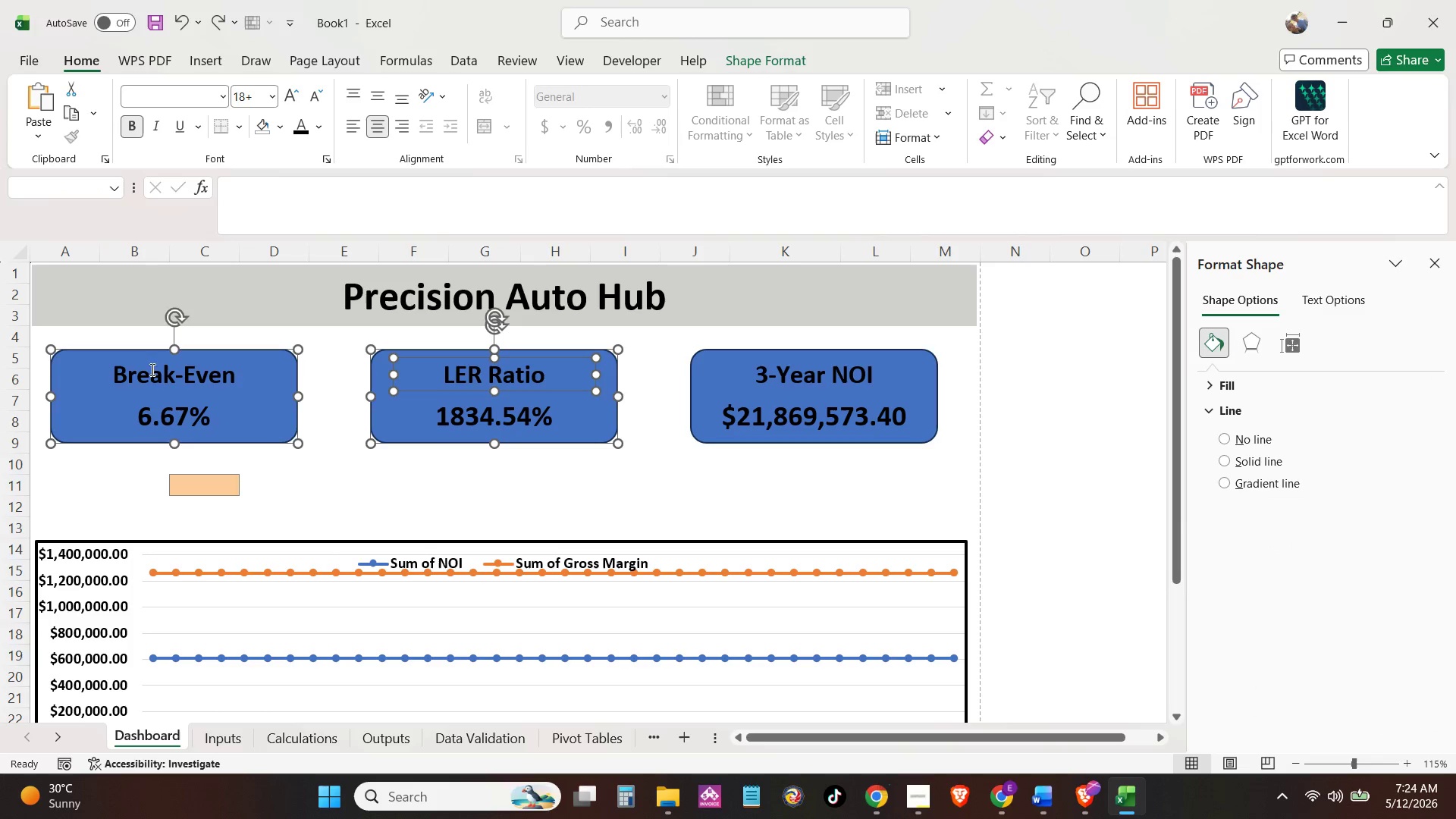 
left_click([151, 369])
 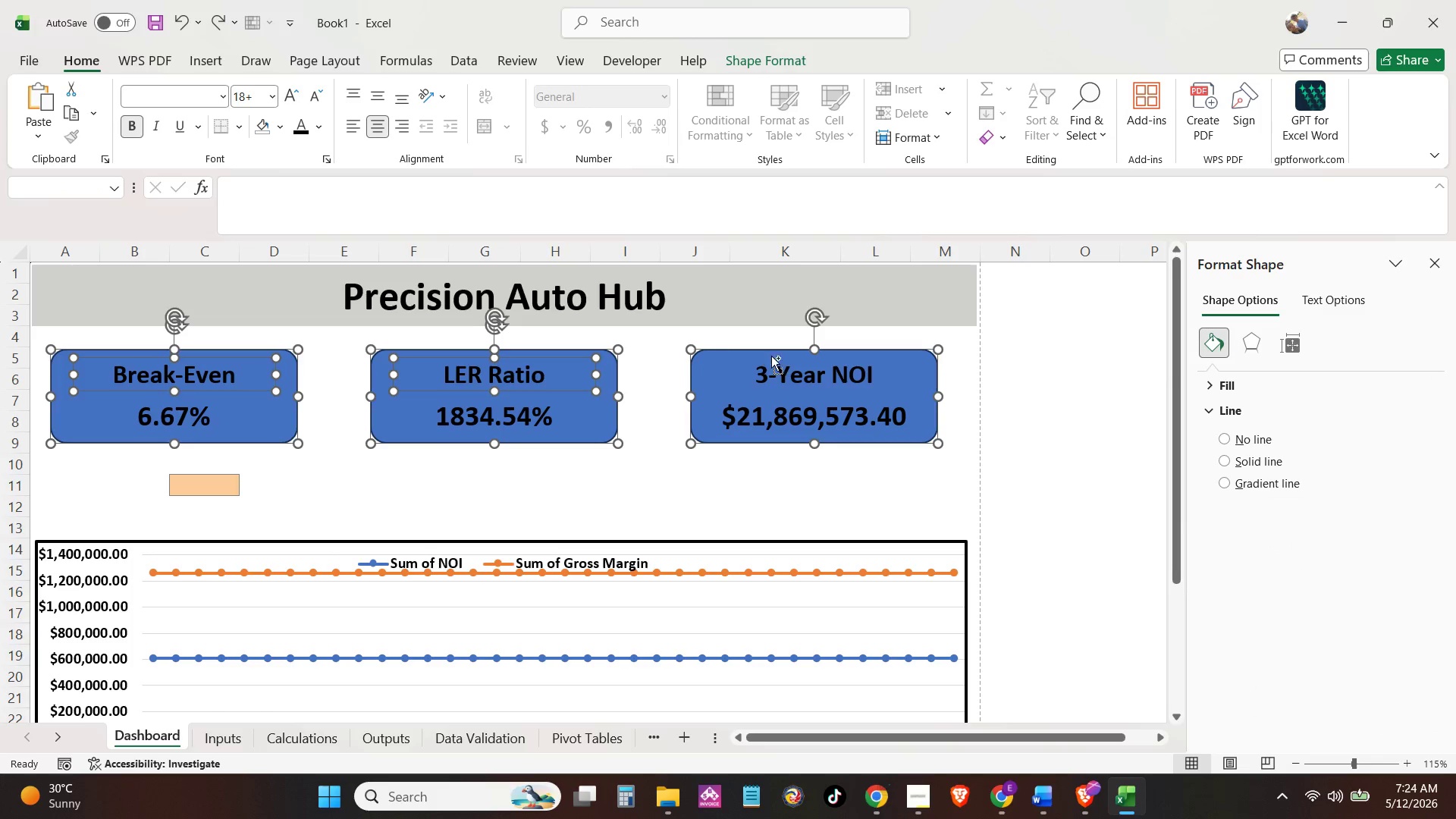 
double_click([780, 363])
 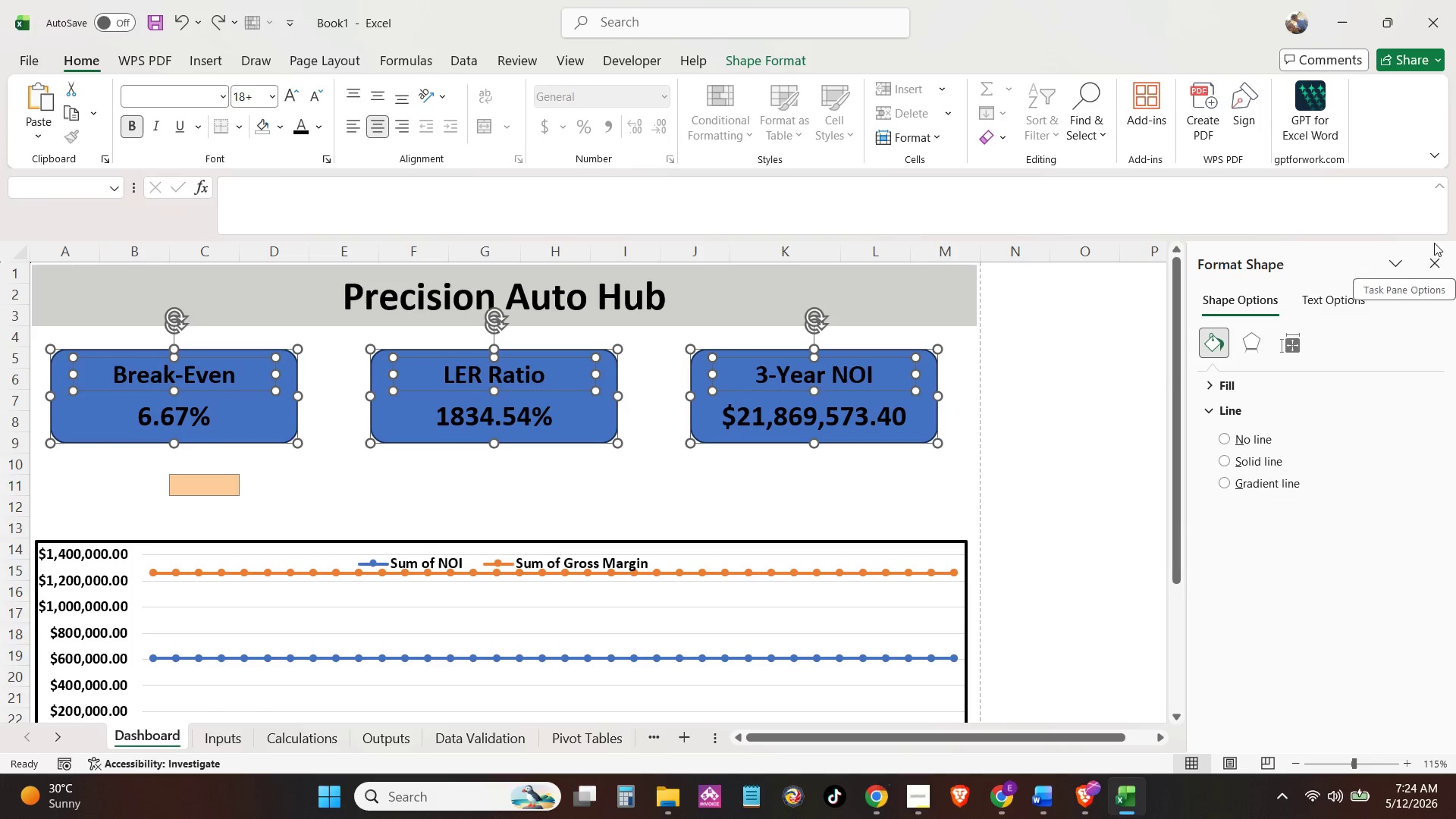 
left_click([1442, 256])
 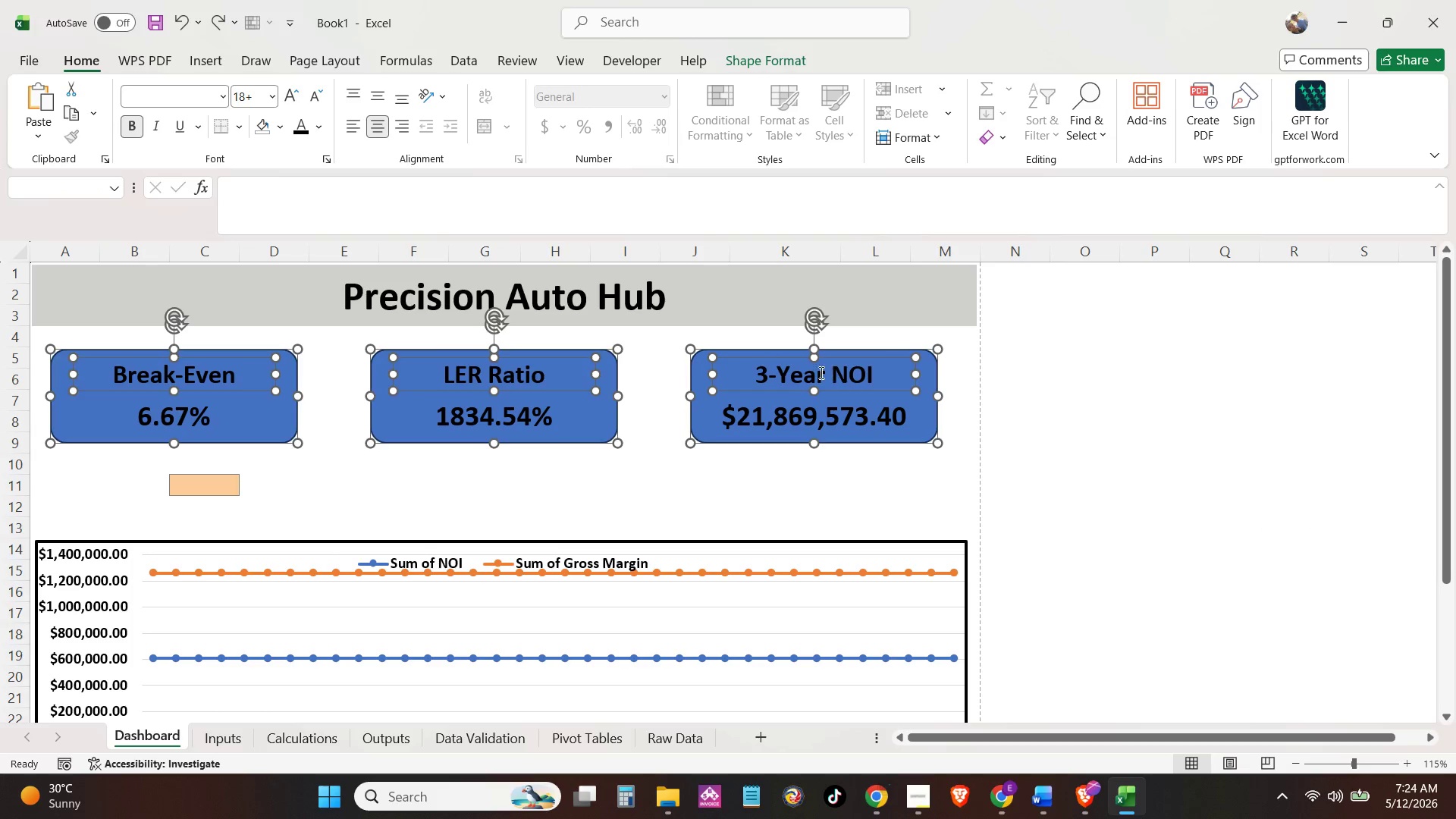 
right_click([820, 372])
 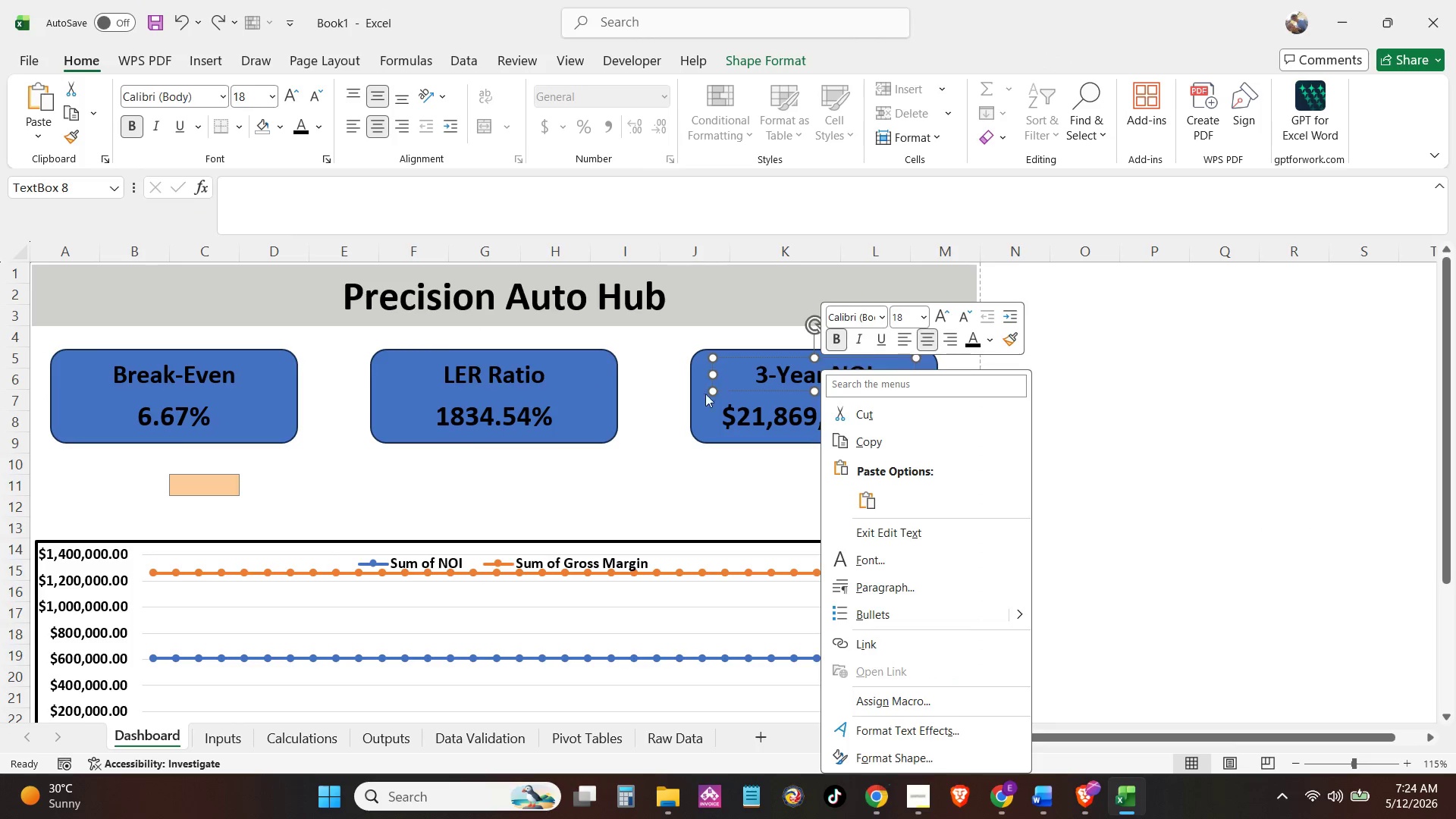 
left_click([694, 399])
 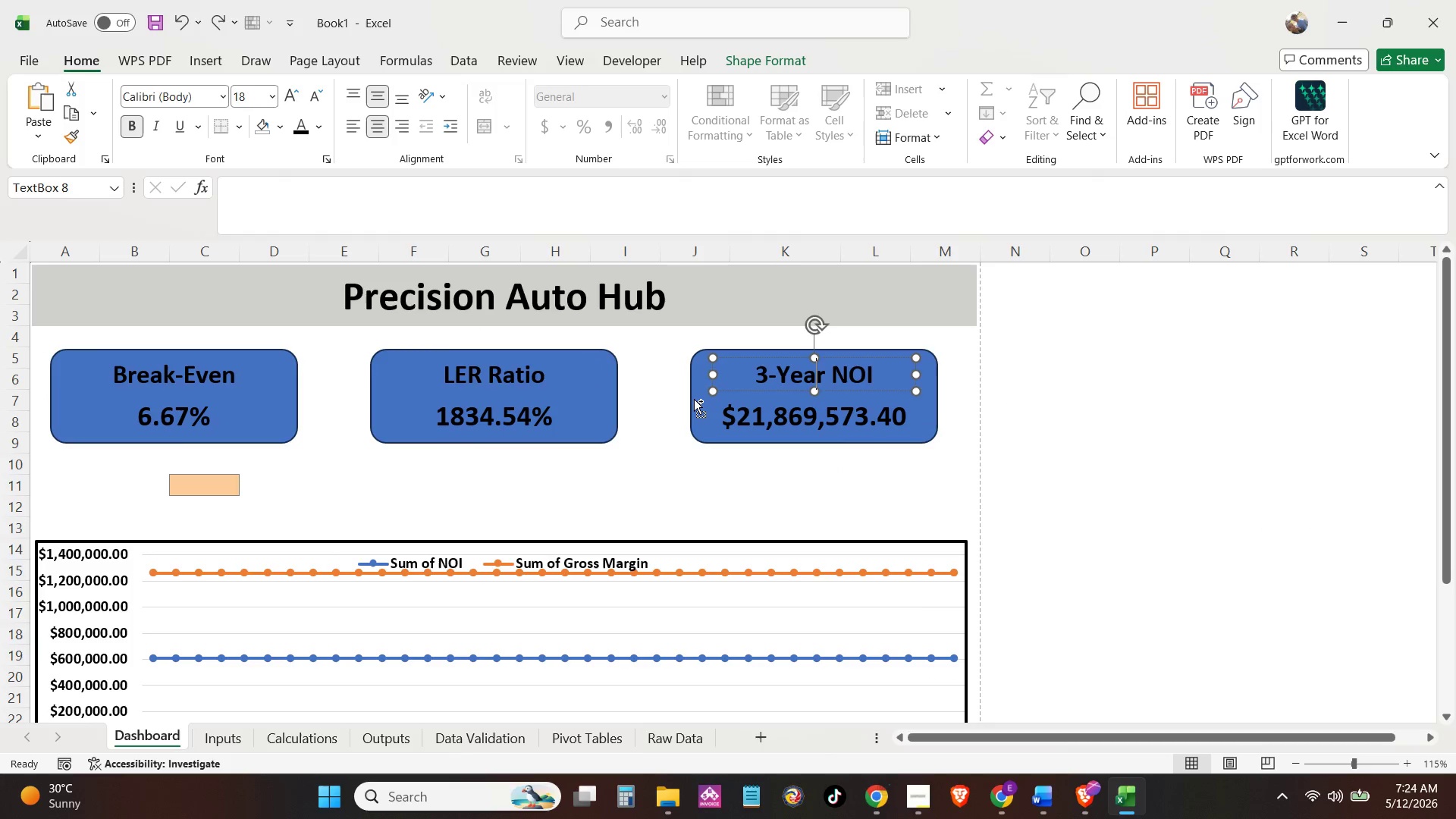 
hold_key(key=ControlLeft, duration=3.17)
double_click([694, 399])
 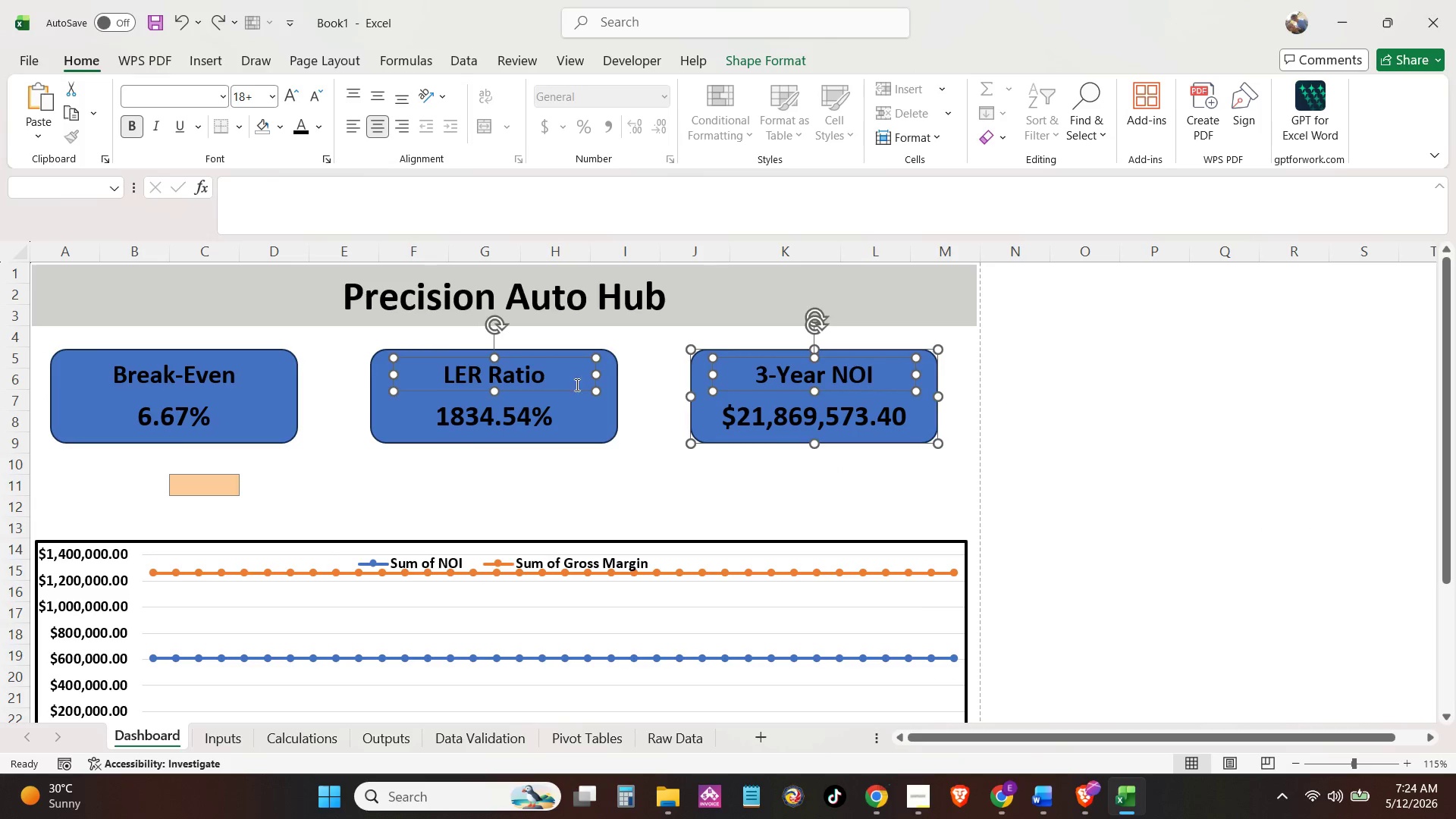 
double_click([535, 374])
 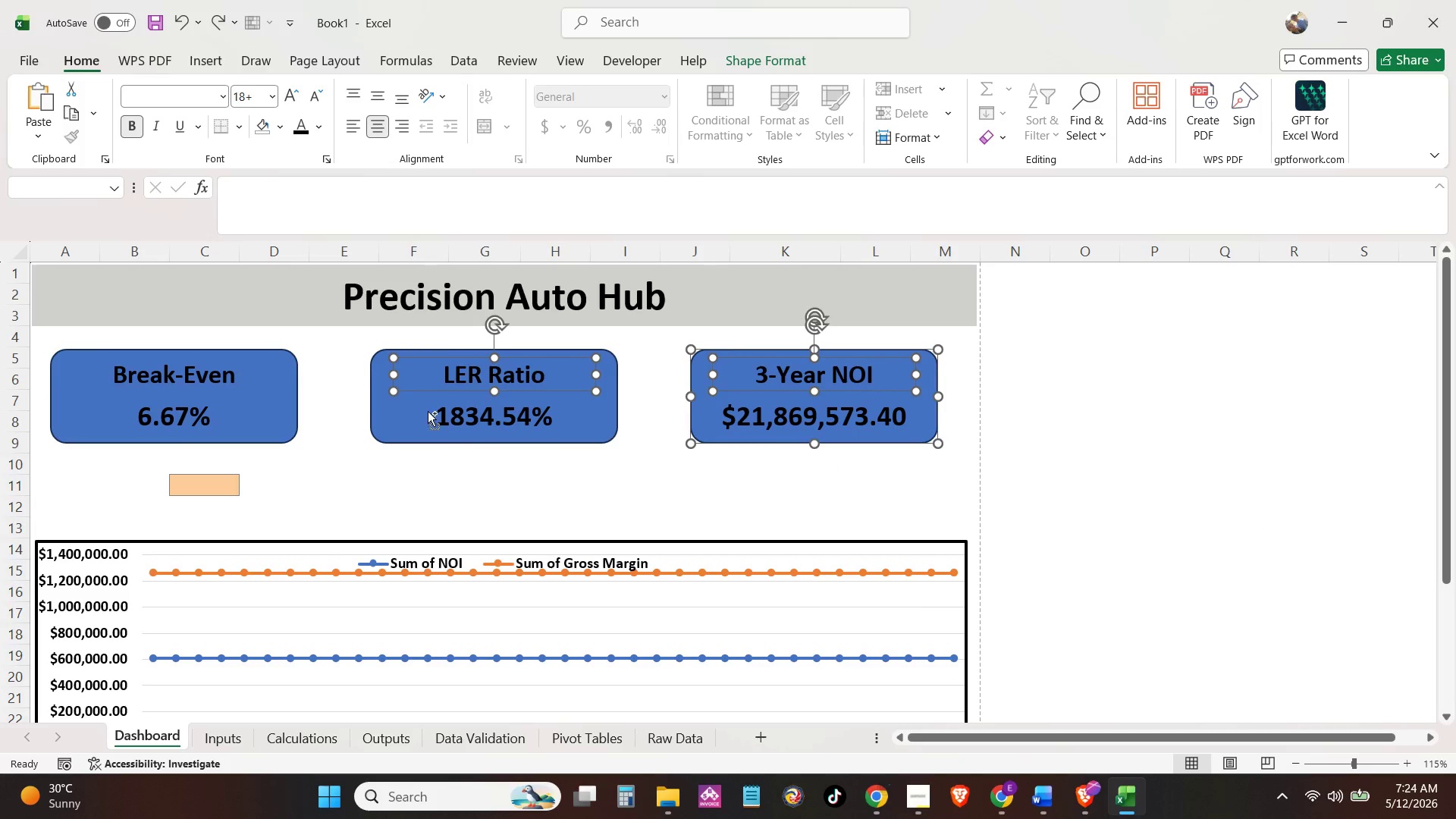 
triple_click([400, 420])
 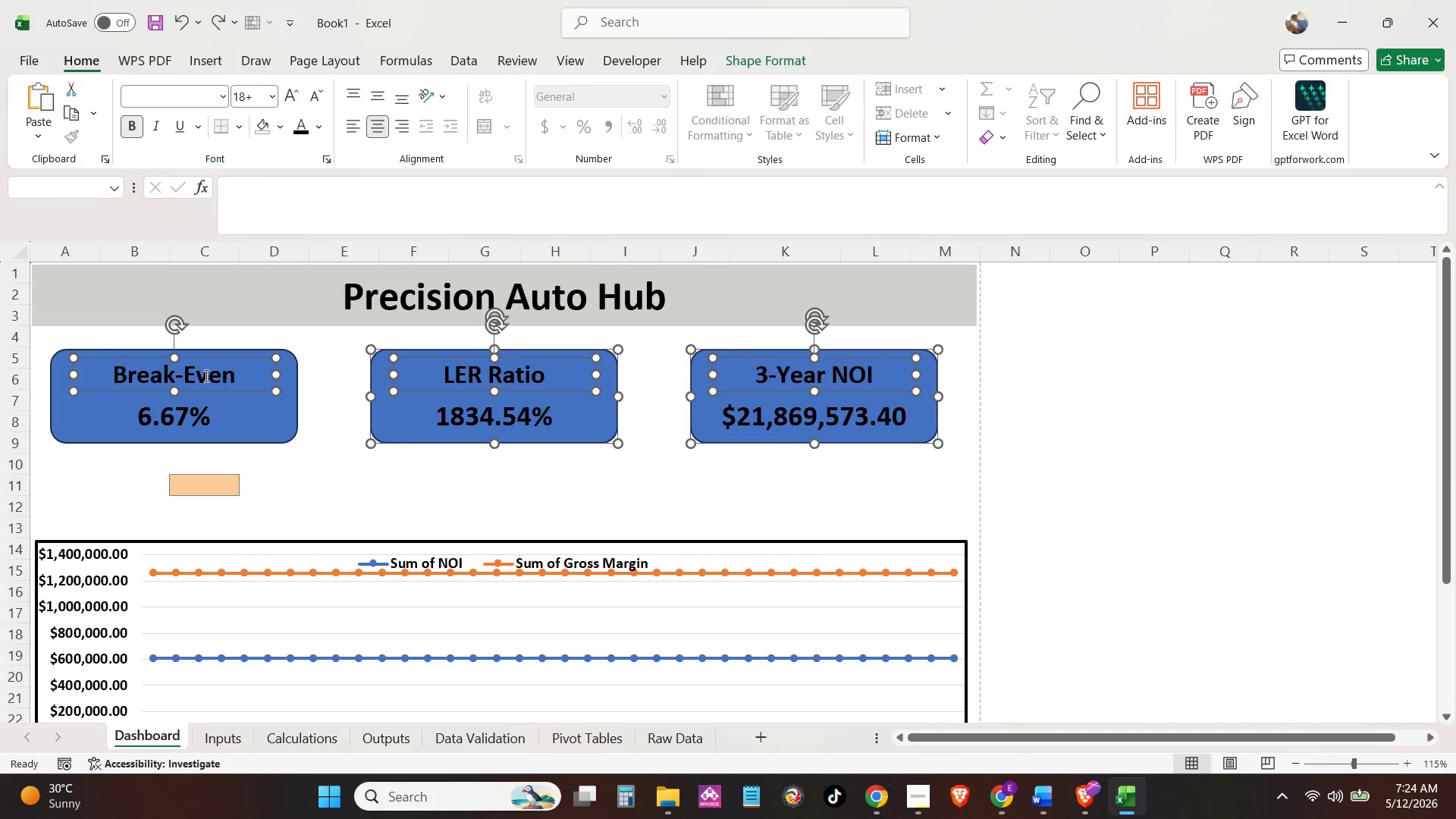 
double_click([261, 414])
 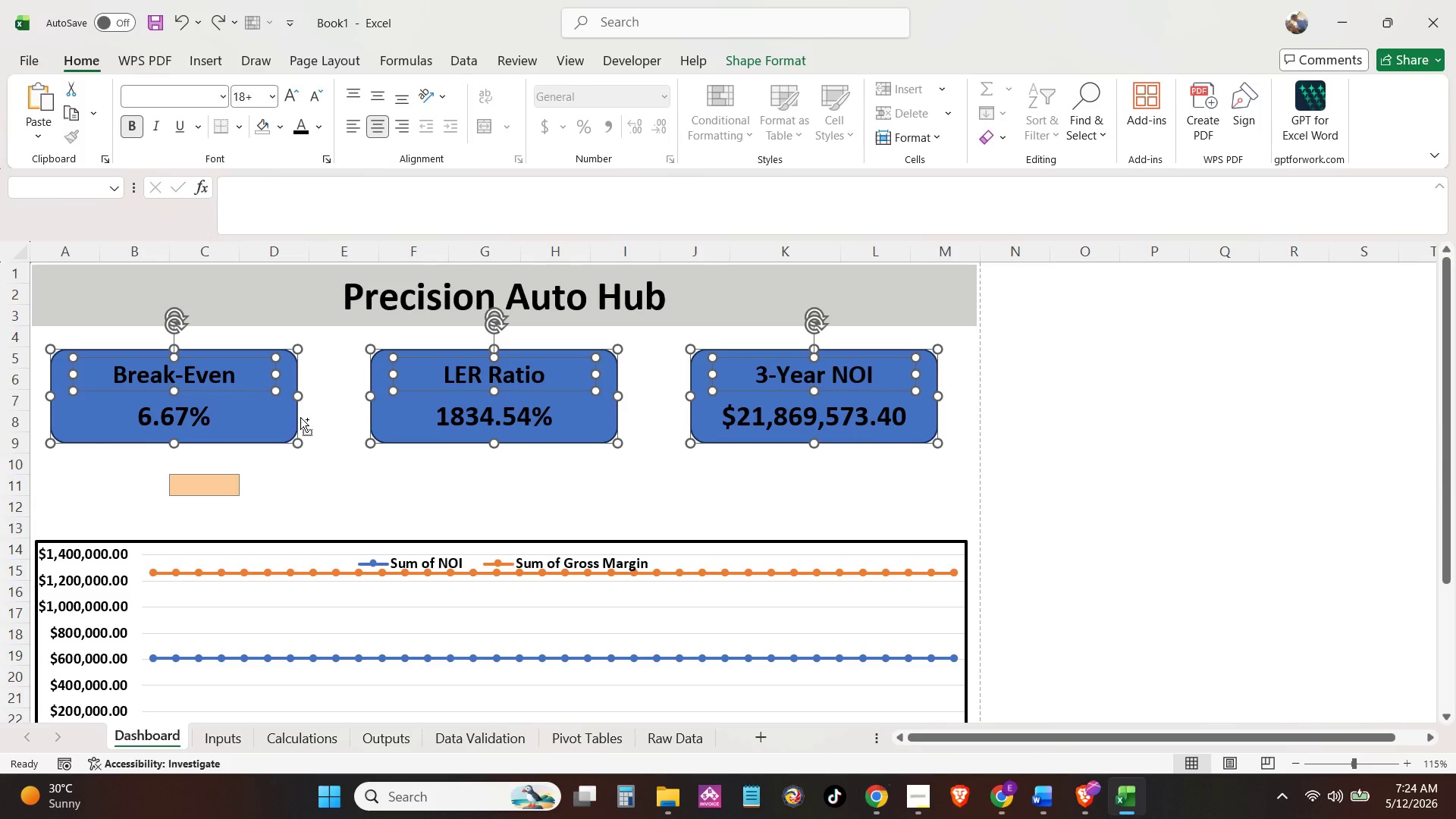 
right_click([300, 417])
 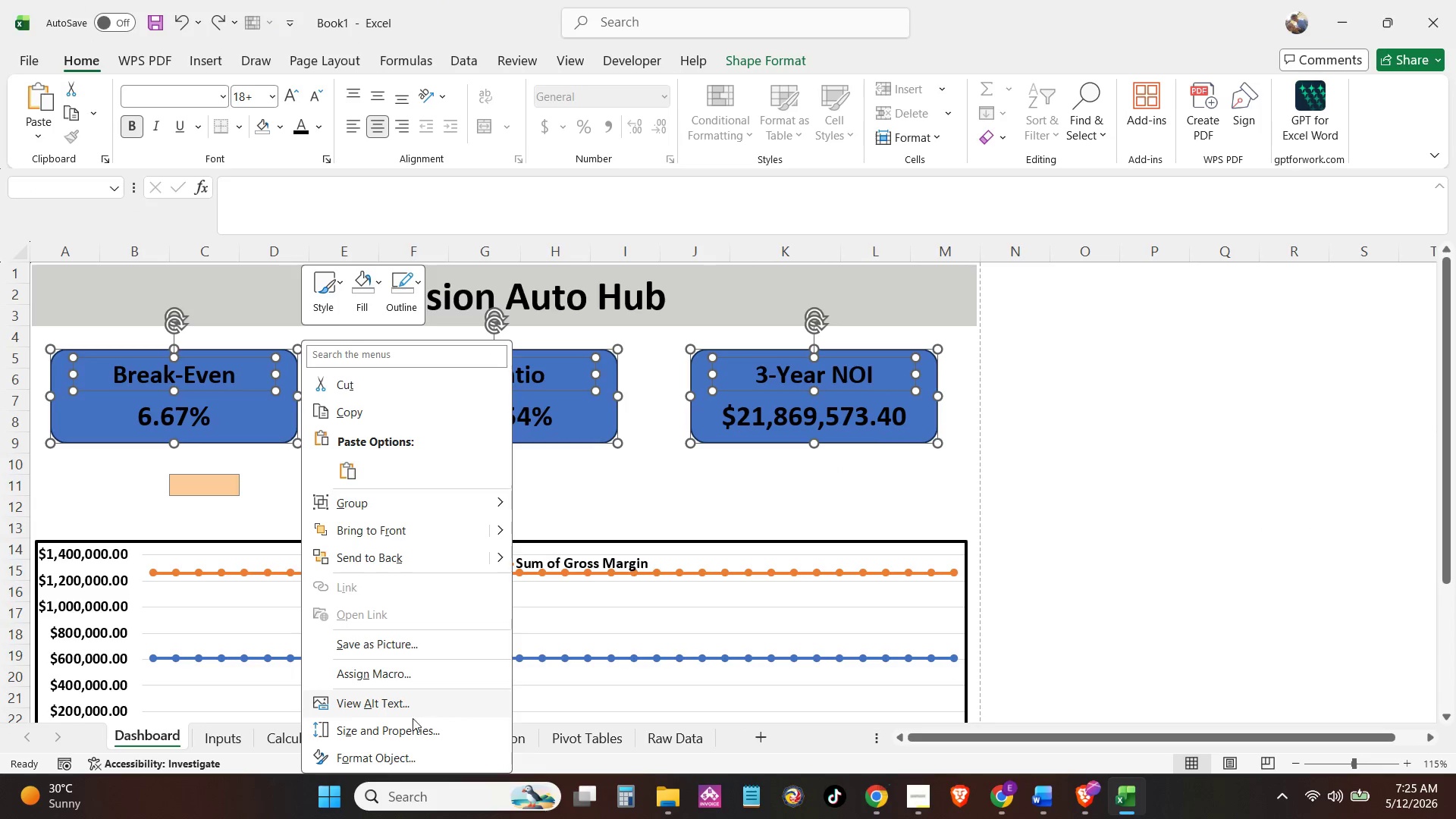 
left_click([410, 735])
 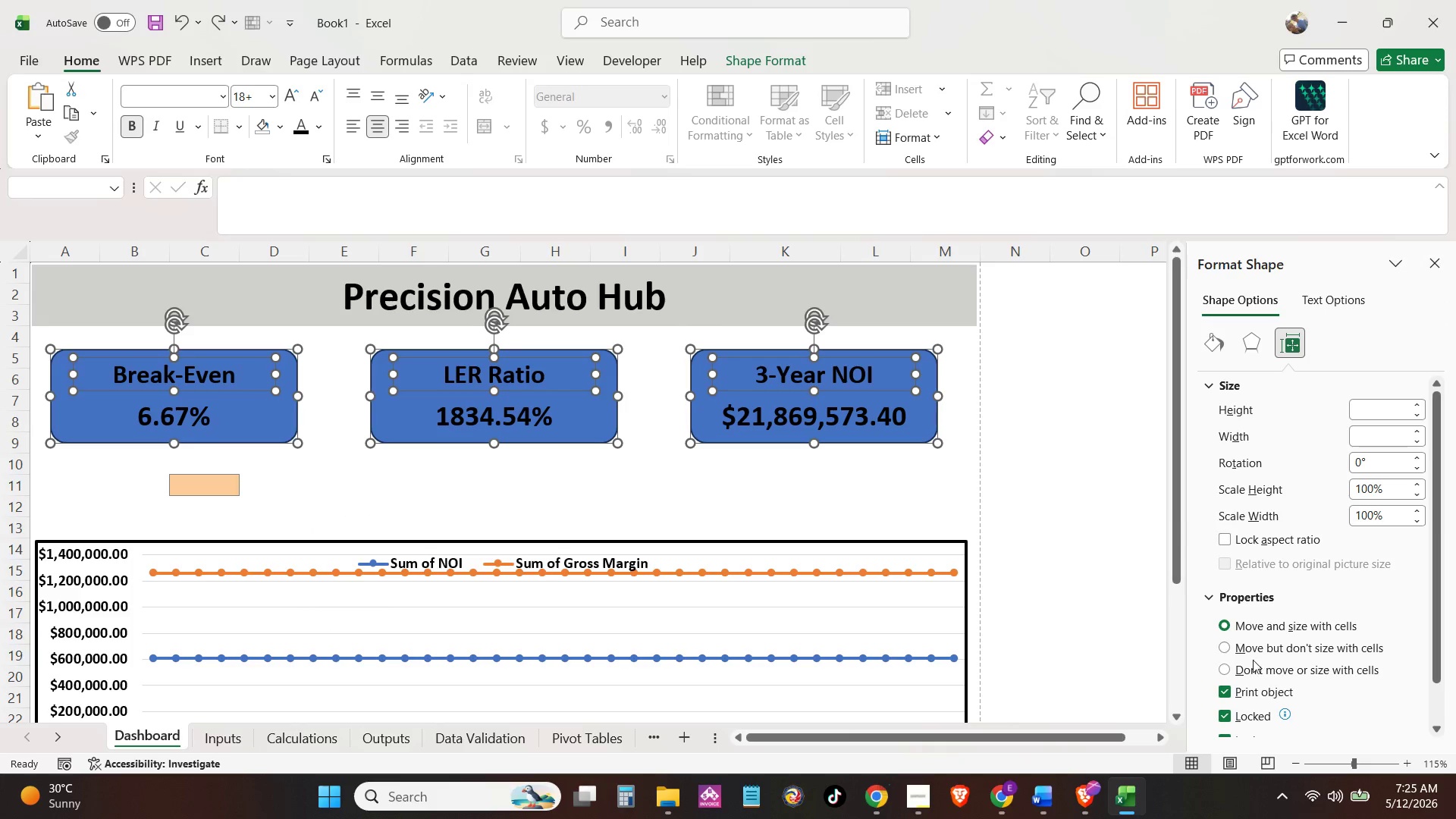 
left_click([1235, 671])
 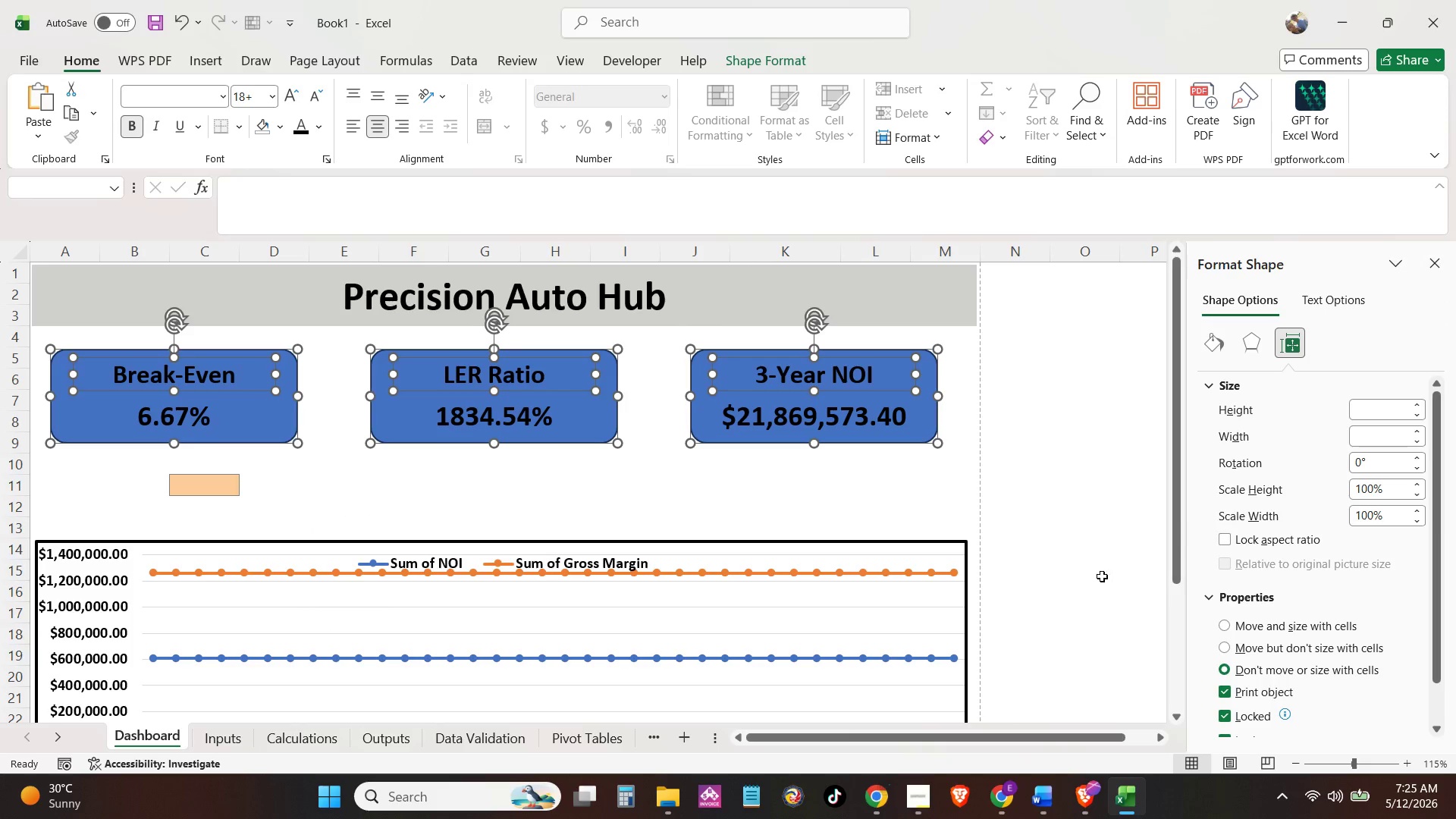 
left_click([1110, 566])
 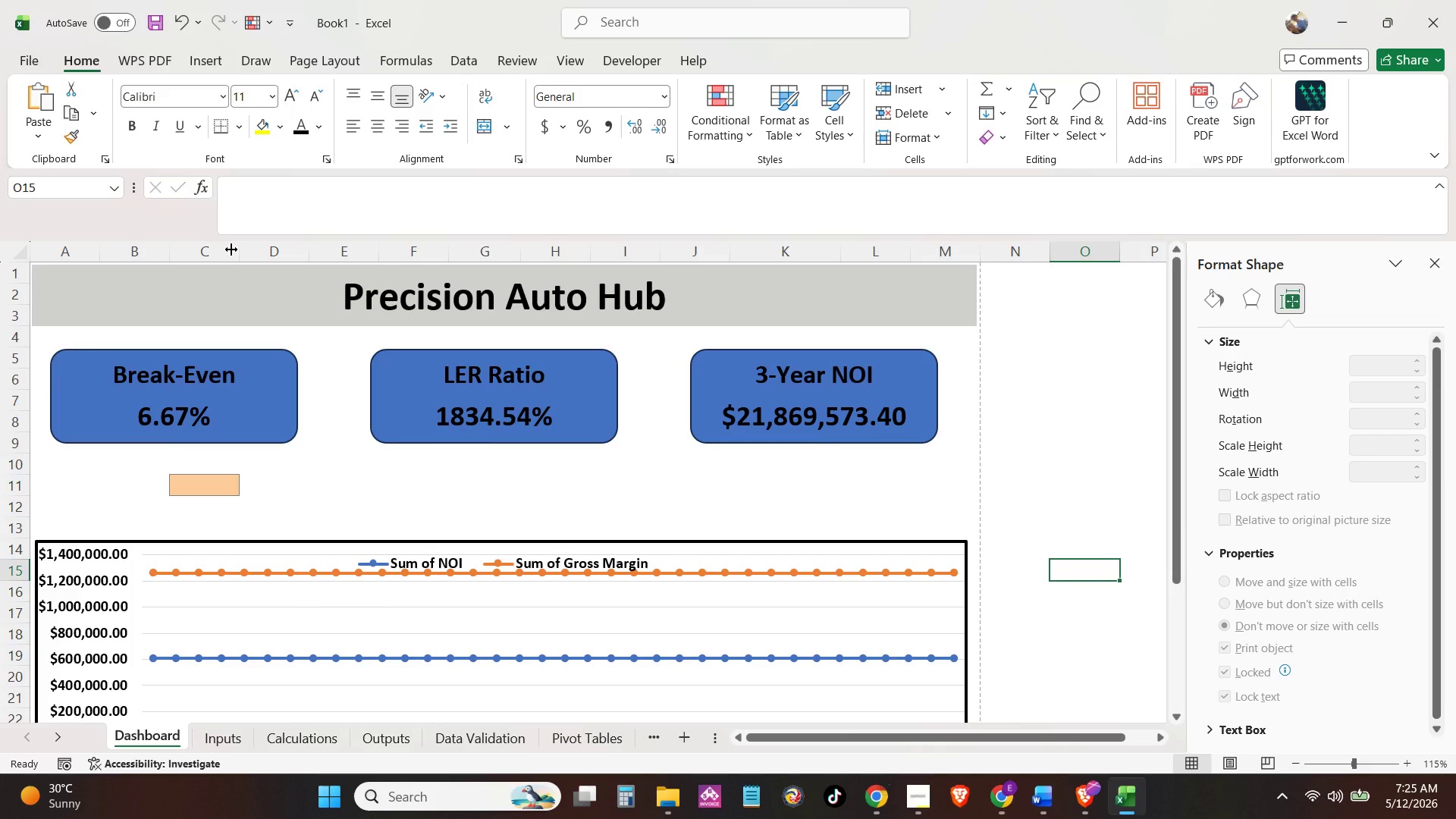 
left_click([218, 248])
 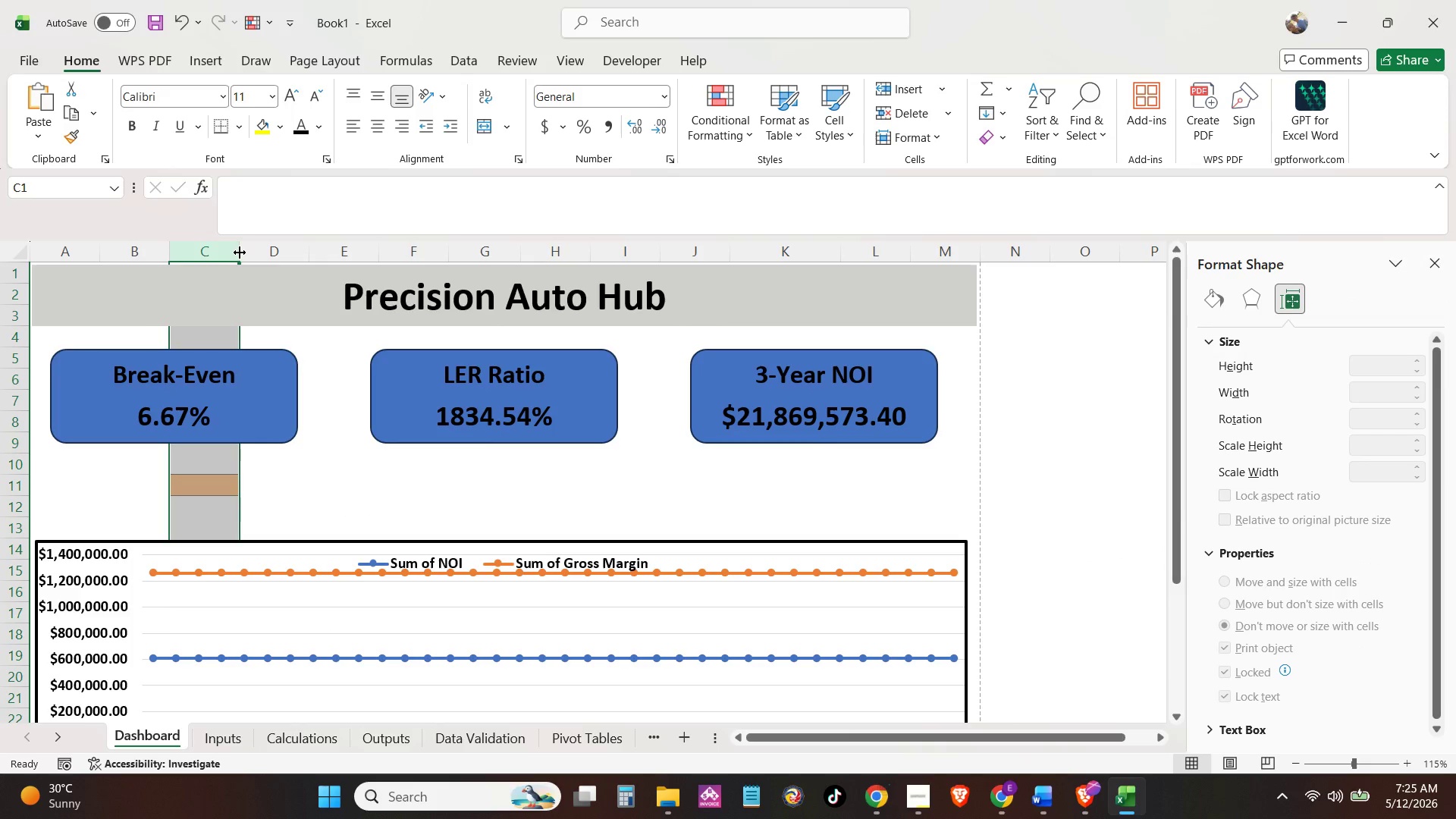 
left_click_drag(start_coordinate=[240, 253], to_coordinate=[348, 250])
 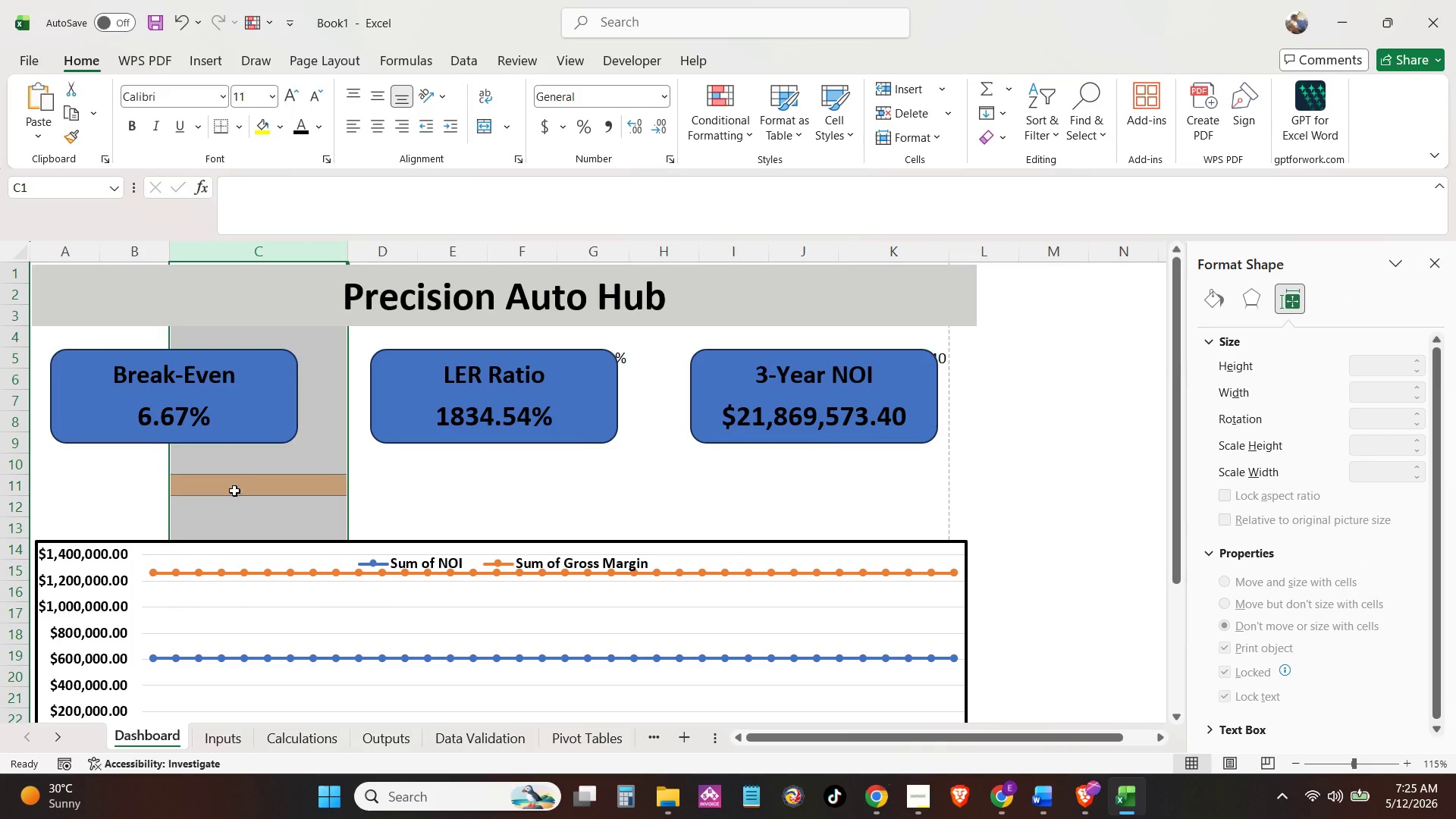 
left_click([239, 488])
 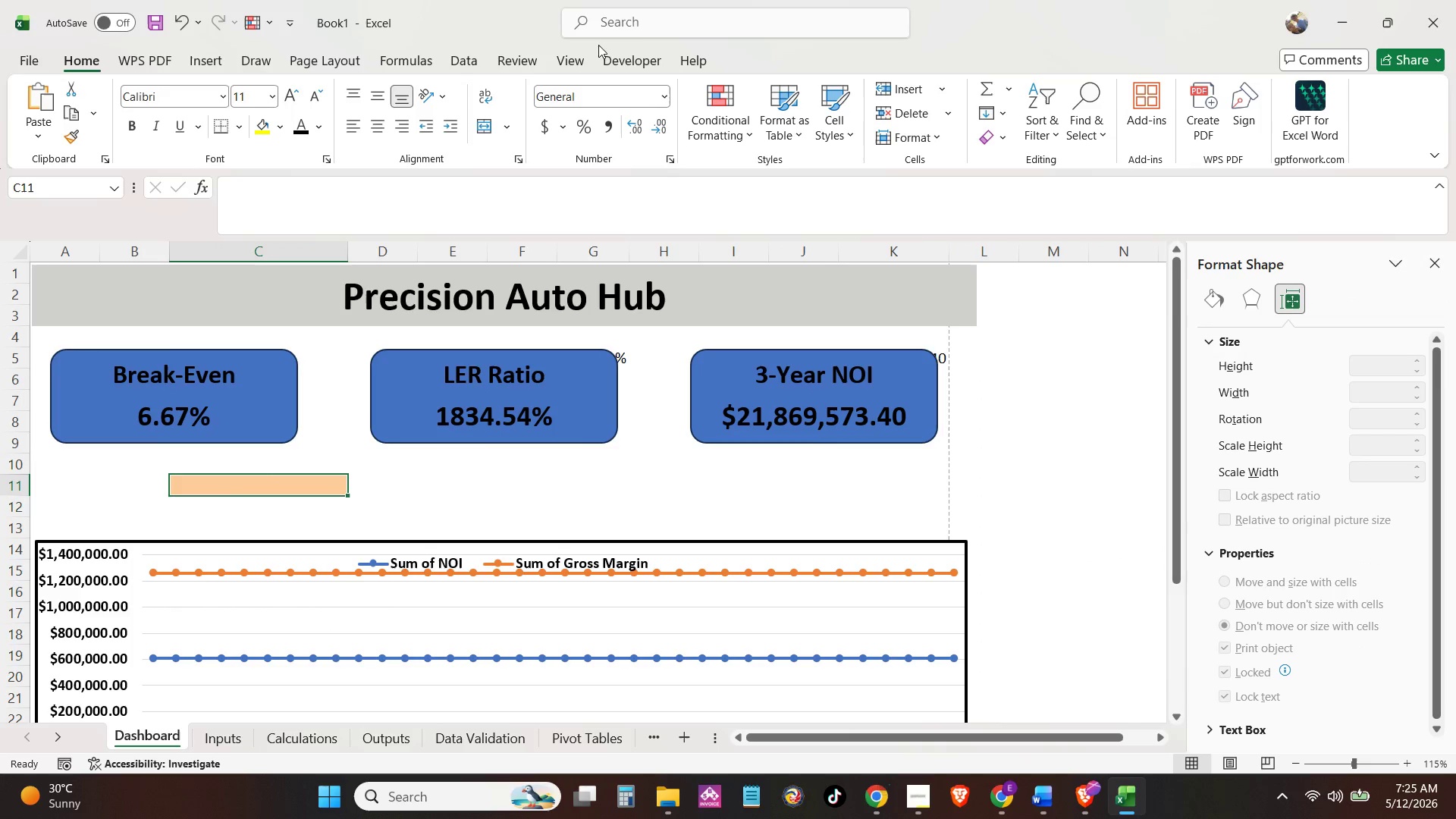 
left_click([488, 61])
 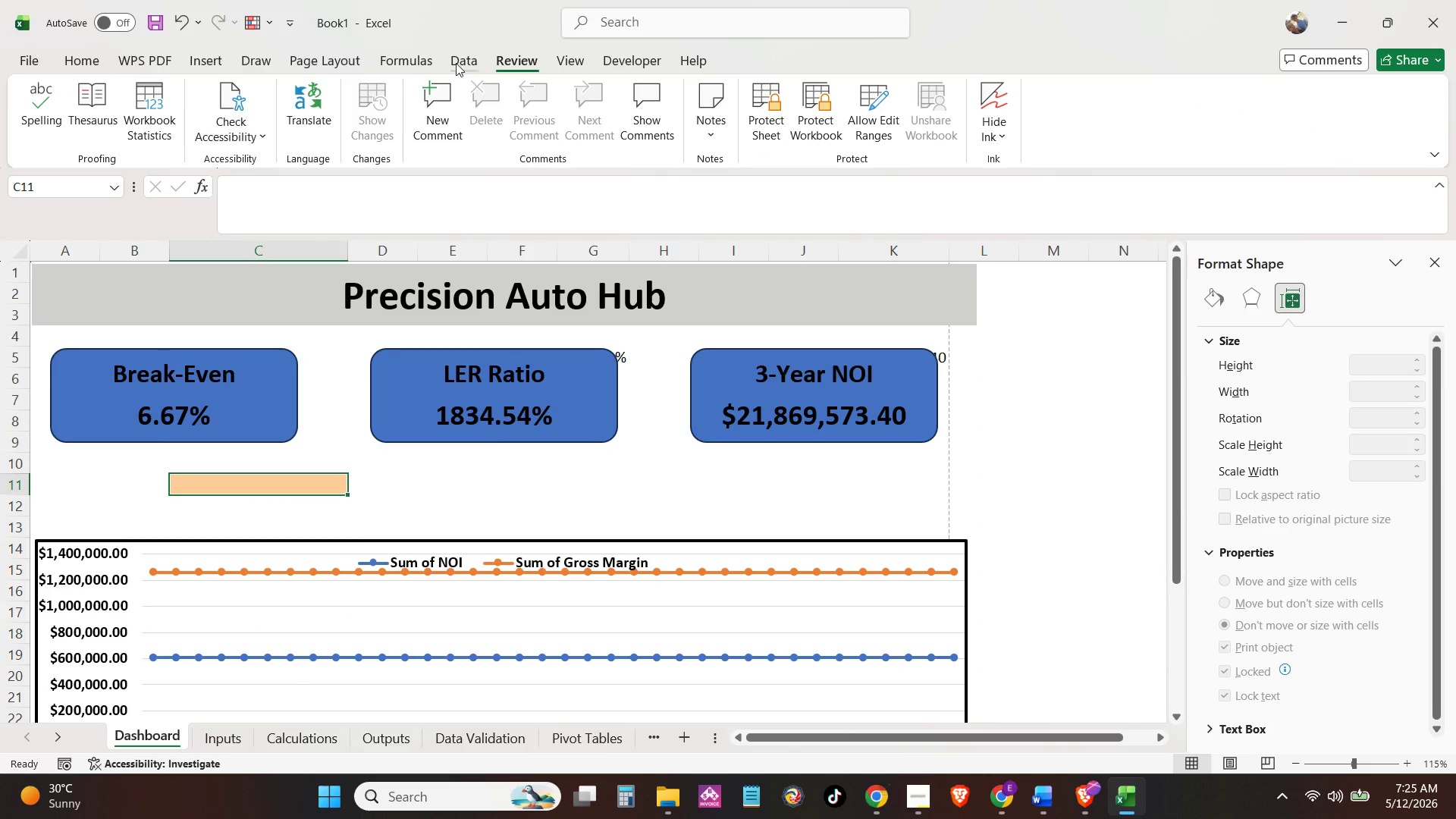 
left_click([449, 64])
 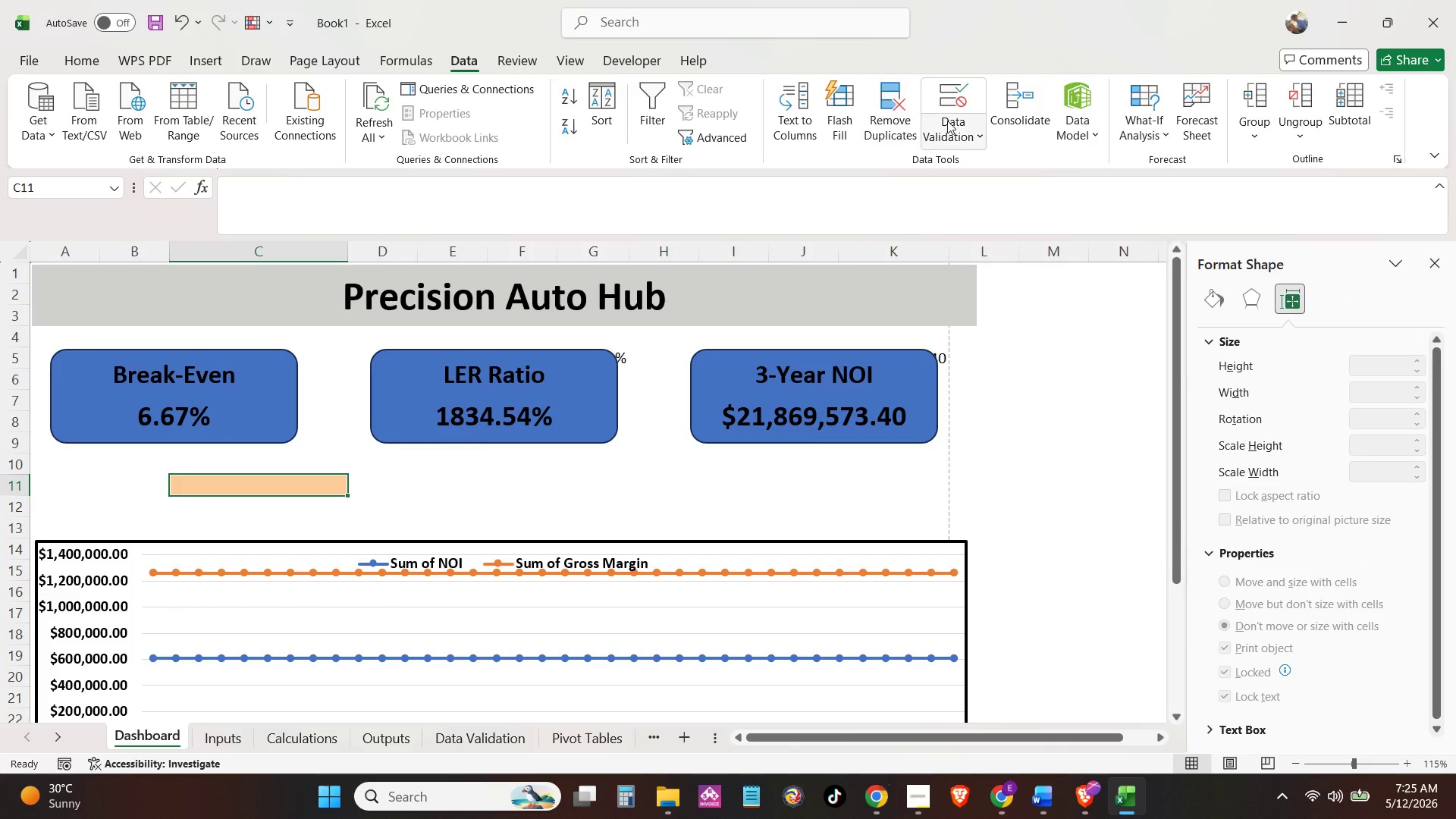 
left_click([949, 121])
 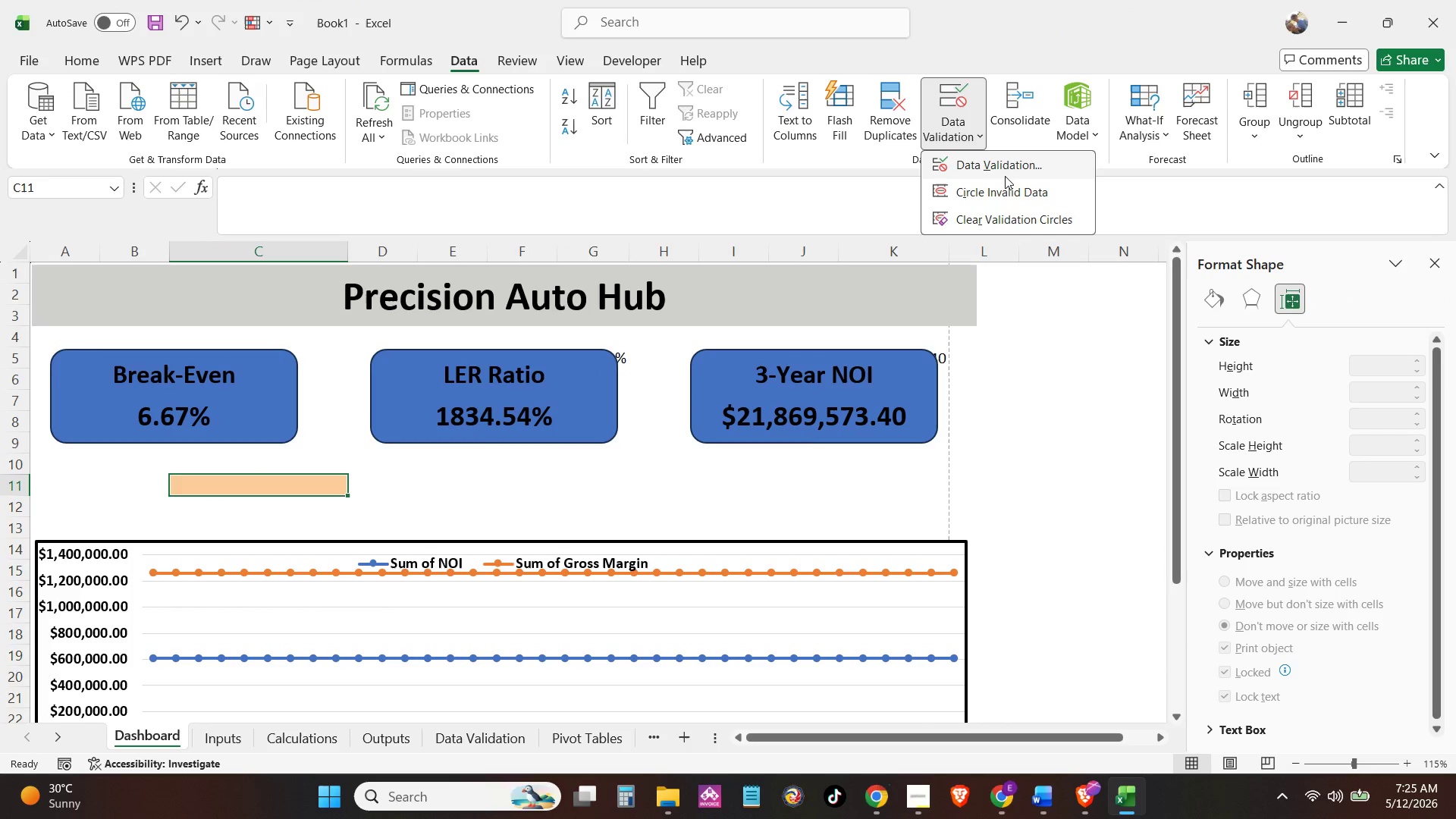 
left_click([1005, 174])
 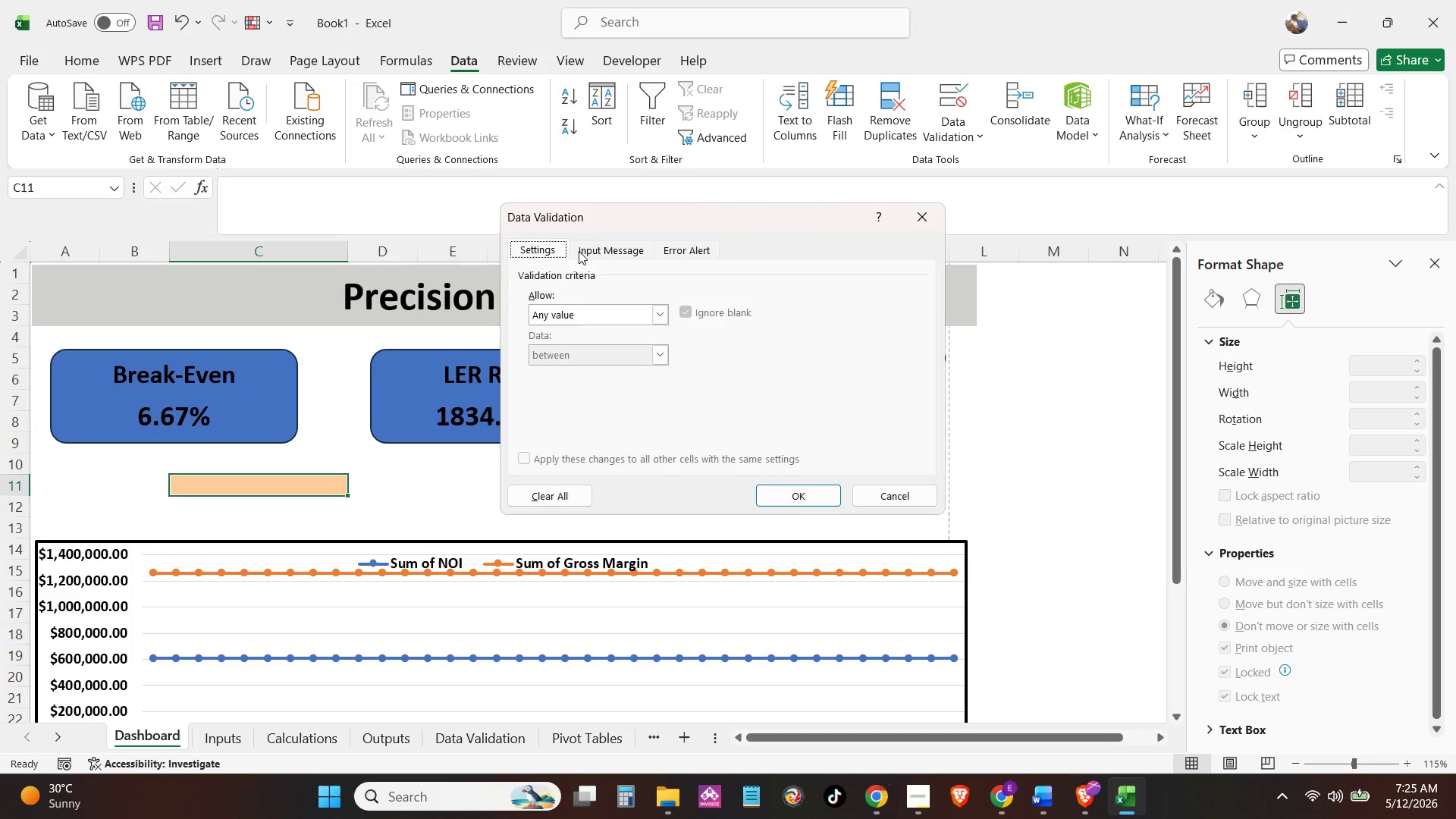 
left_click([578, 310])
 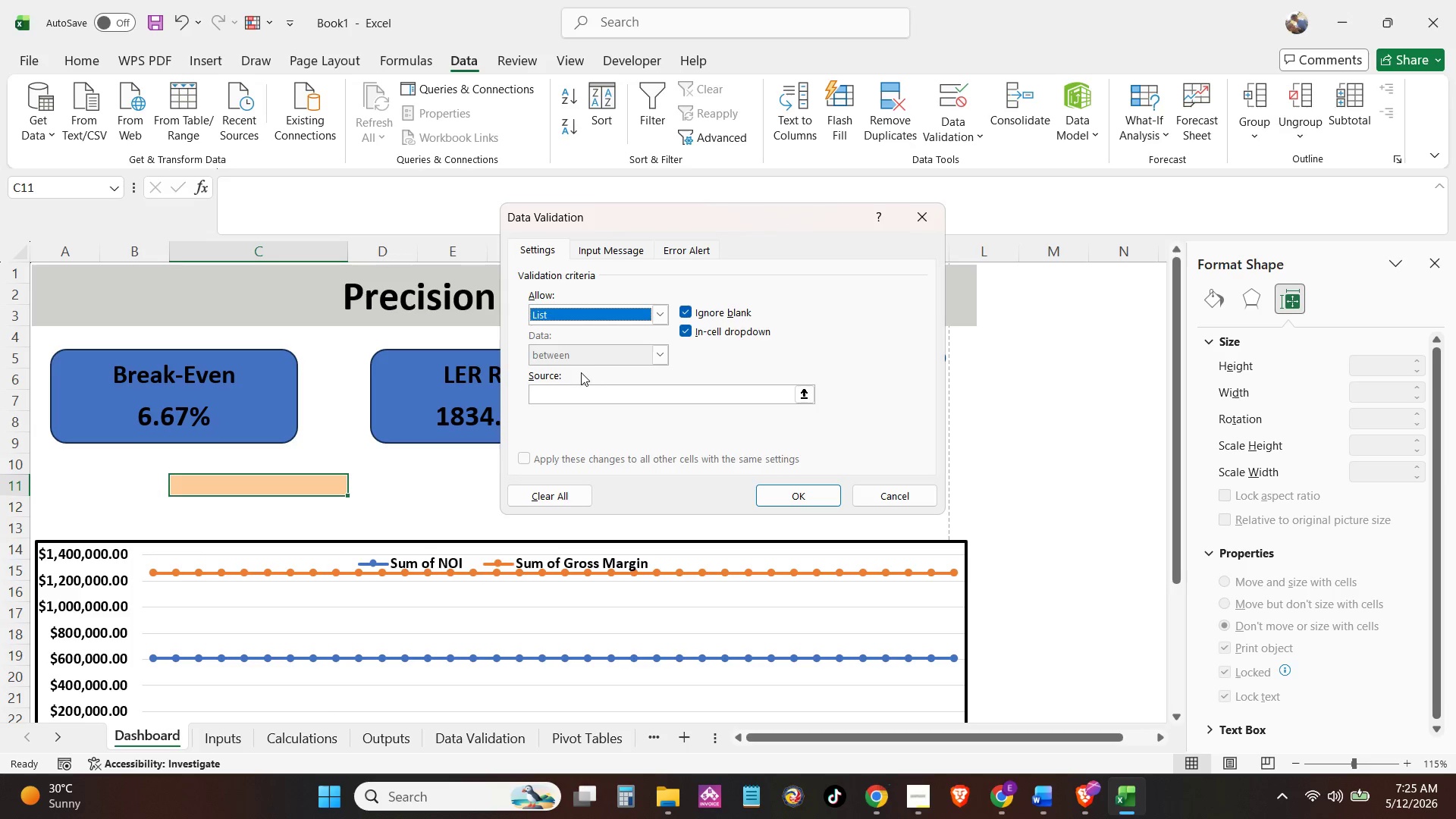 
left_click([592, 391])
 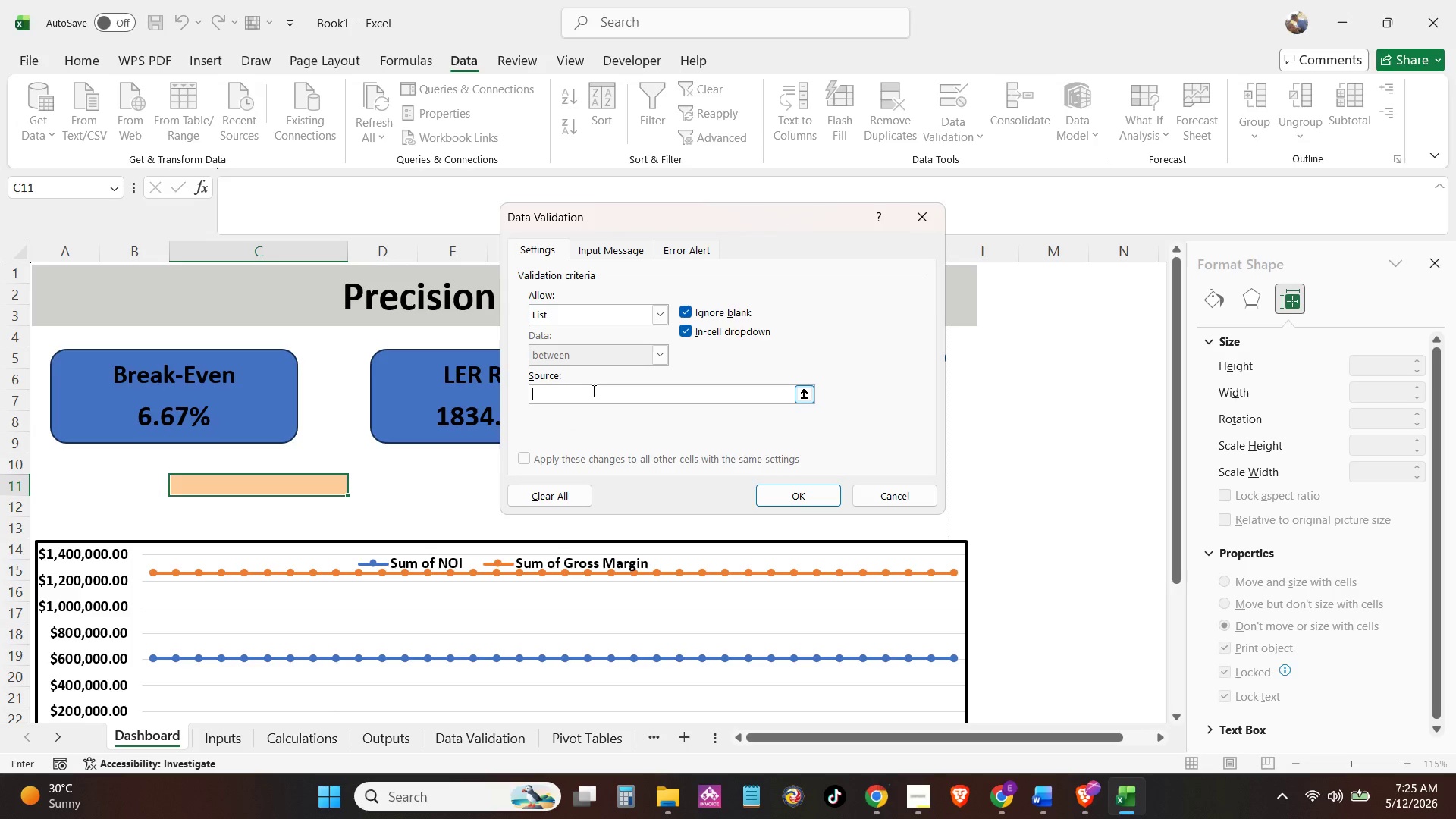 
wait(5.73)
 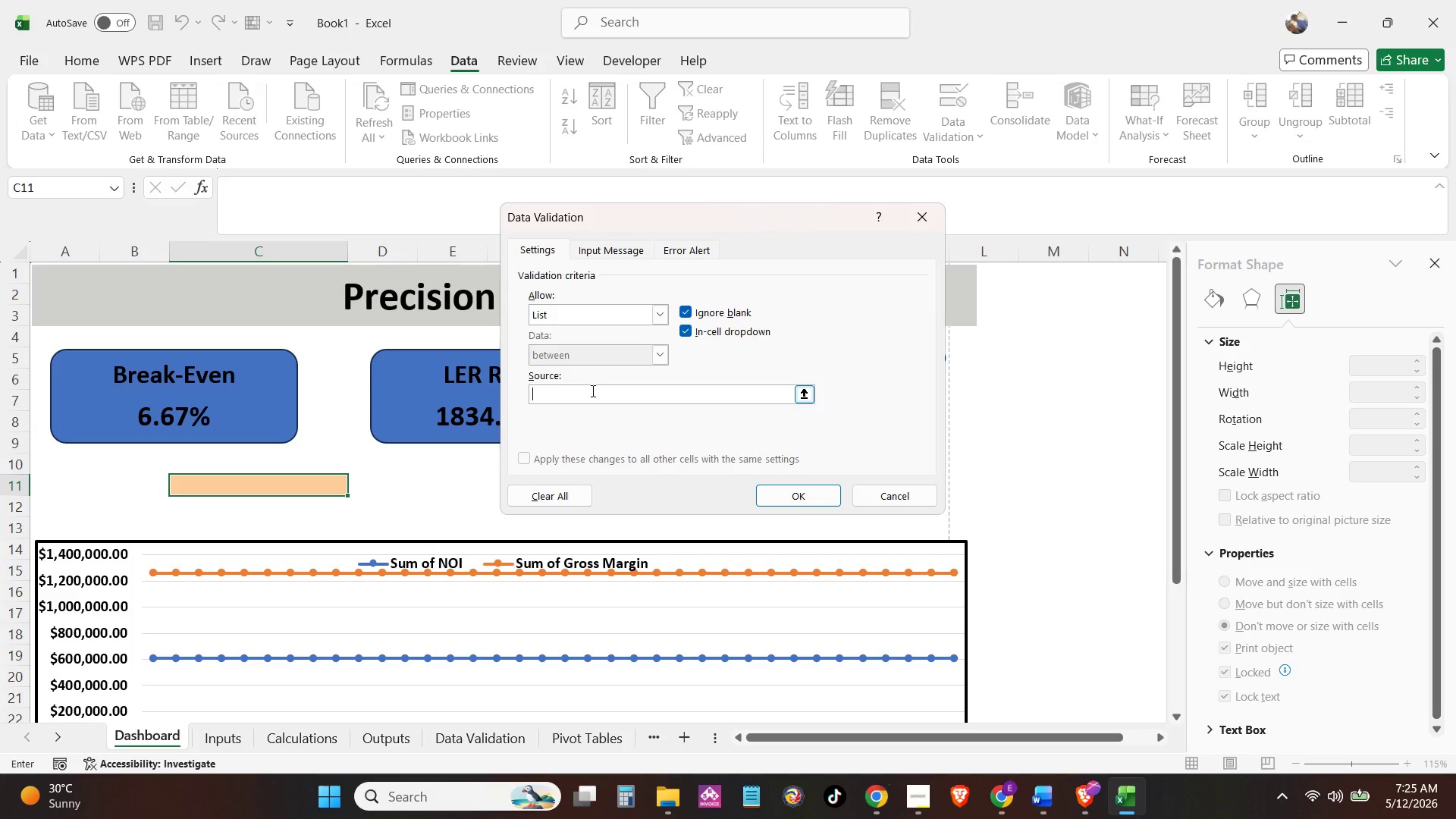 
key(Equal)
 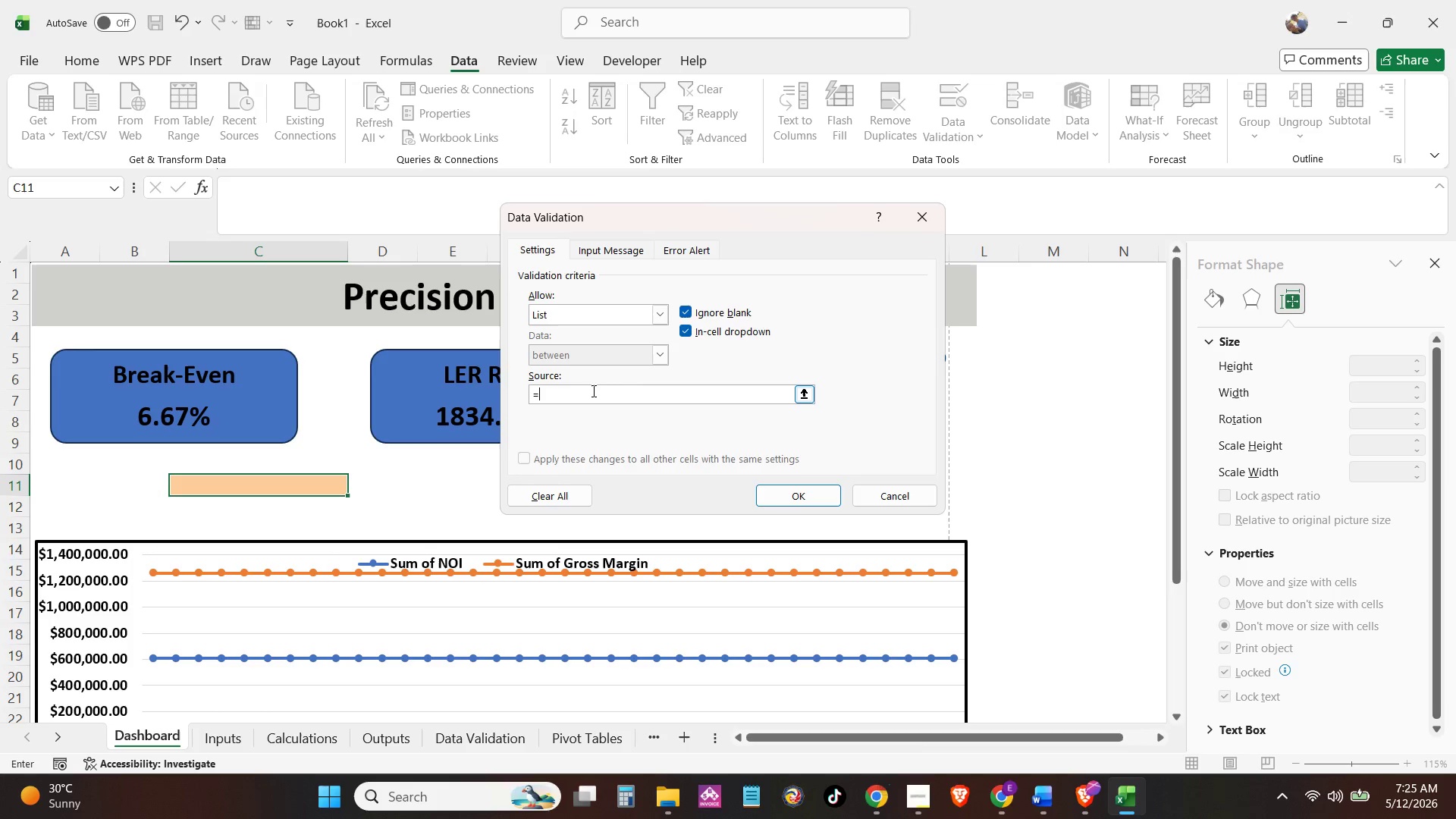 
wait(6.69)
 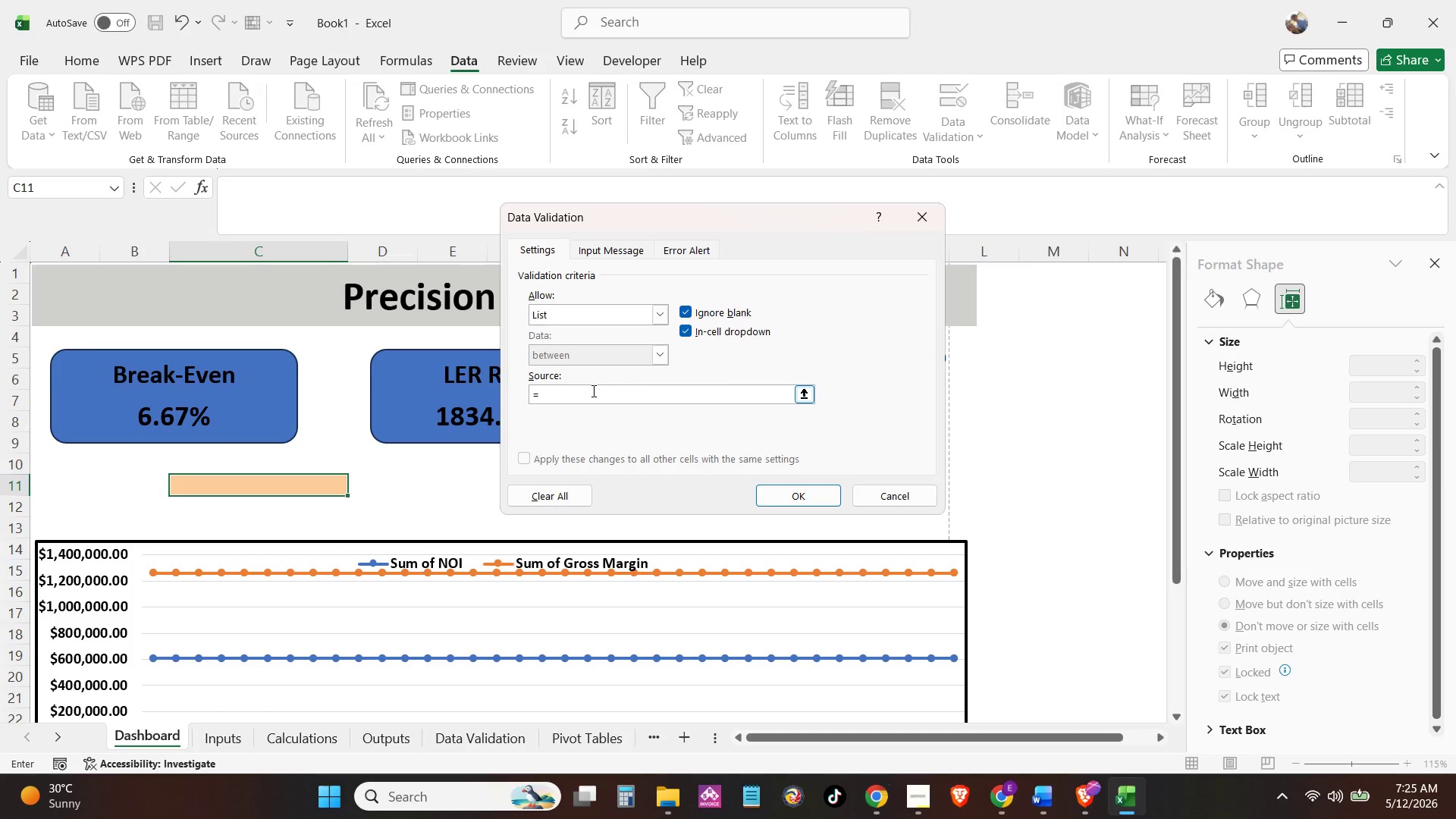 
type(indirect(")
key(Backspace)
type("tbl_)
 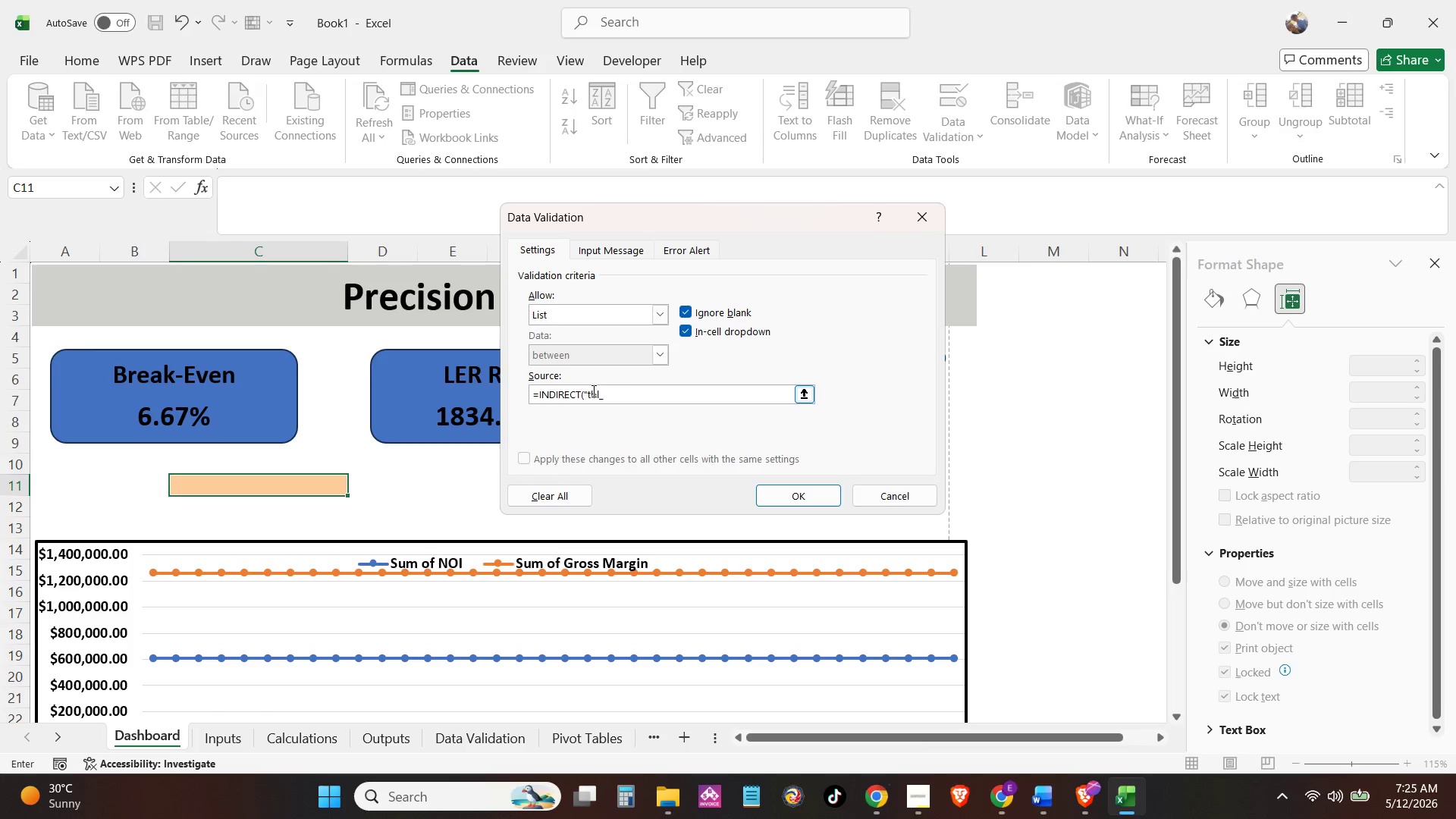 
wait(5.06)
 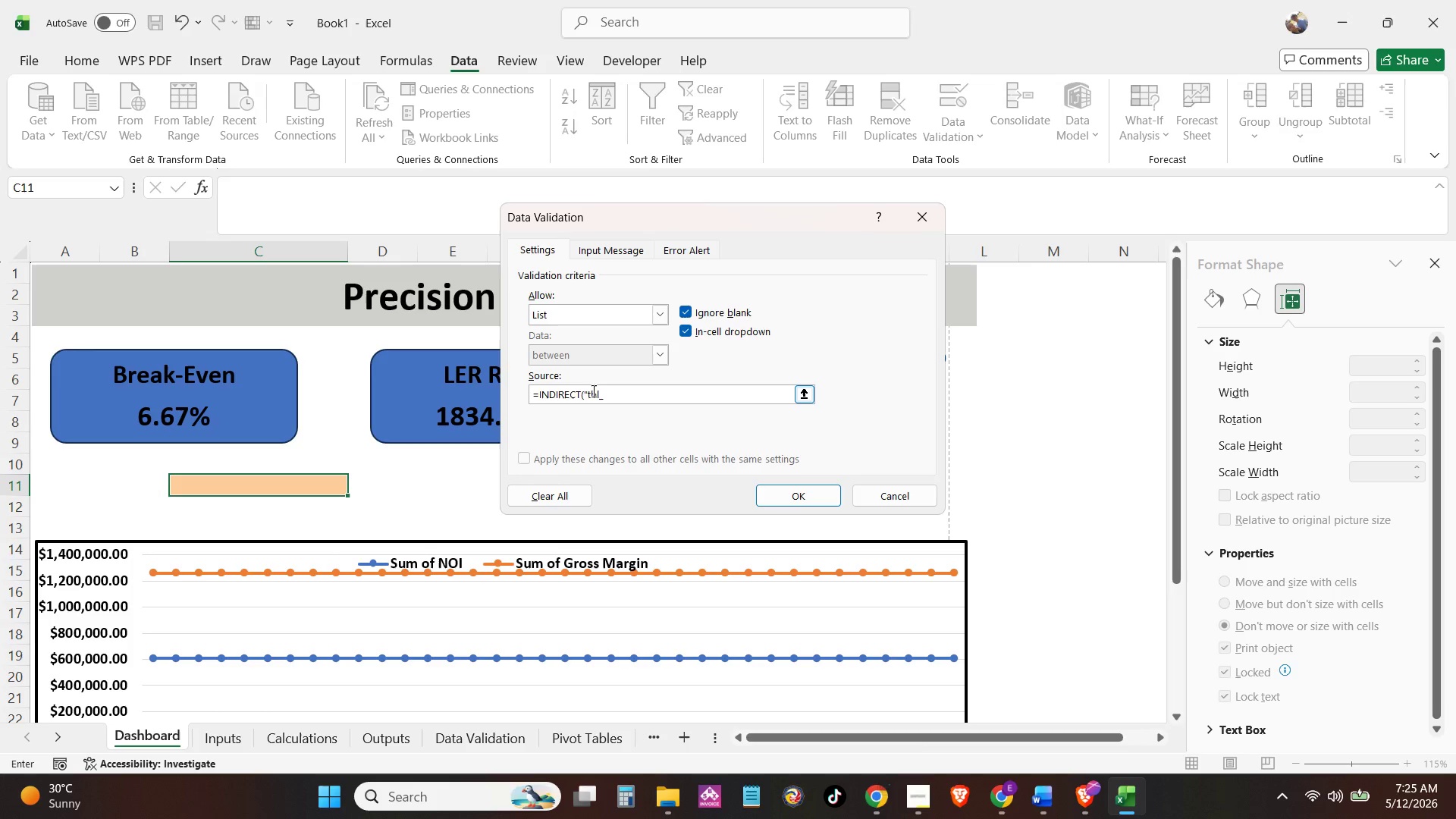 
type(Servoe)
key(Backspace)
key(Backspace)
key(Backspace)
key(Backspace)
key(Backspace)
key(Backspace)
type(Rate[Service]"))
 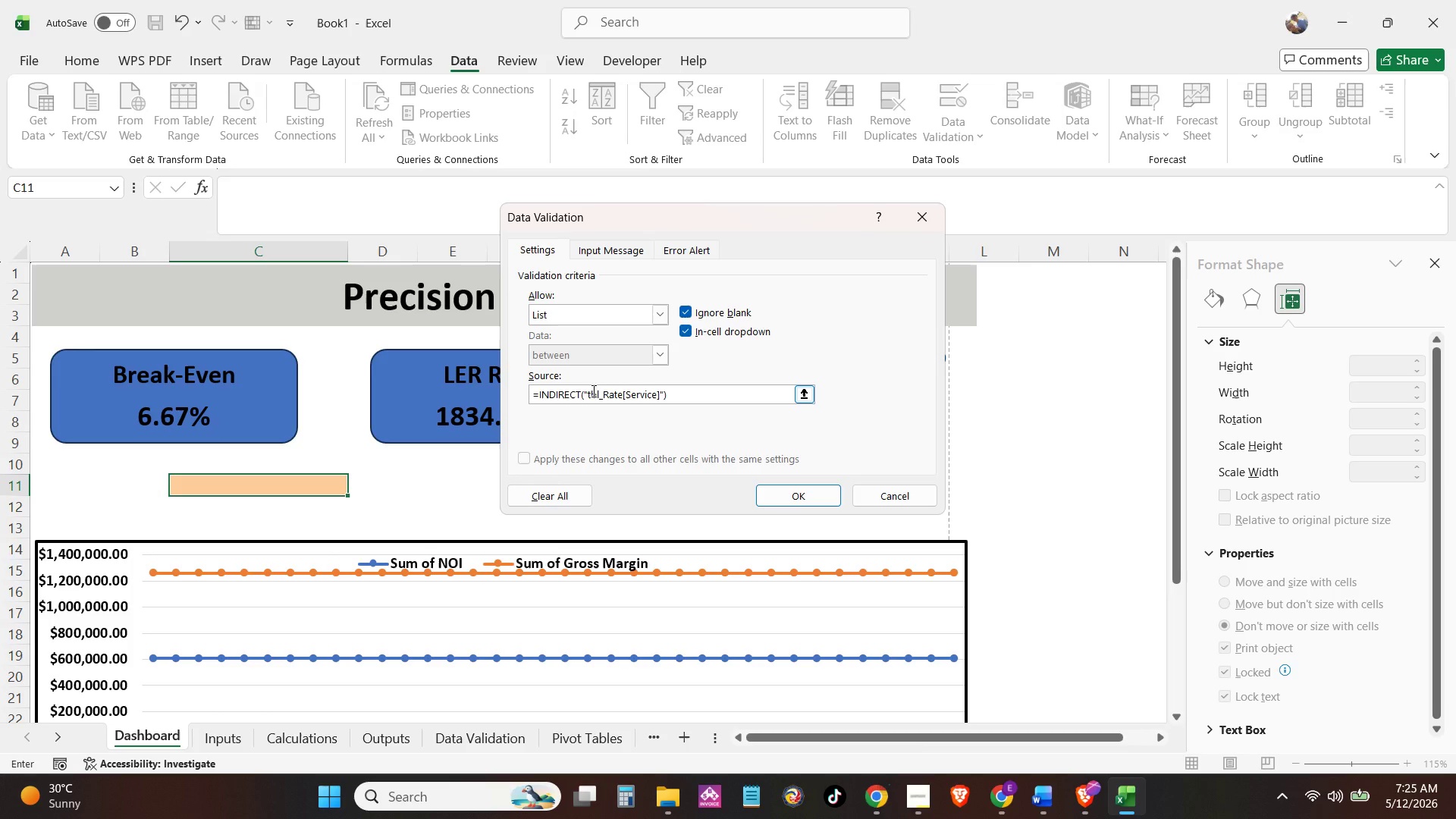 
key(Enter)
 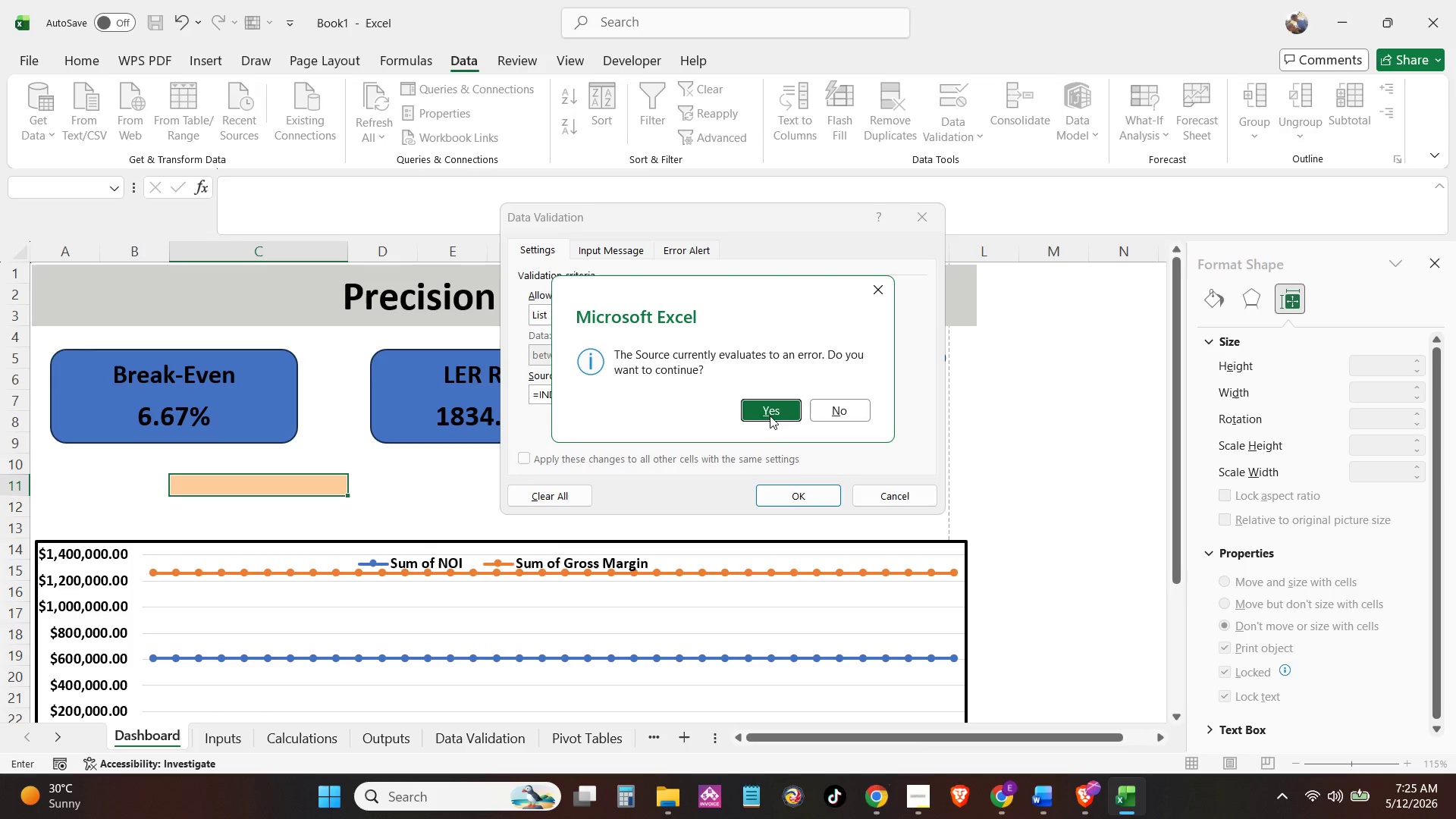 
left_click([843, 404])
 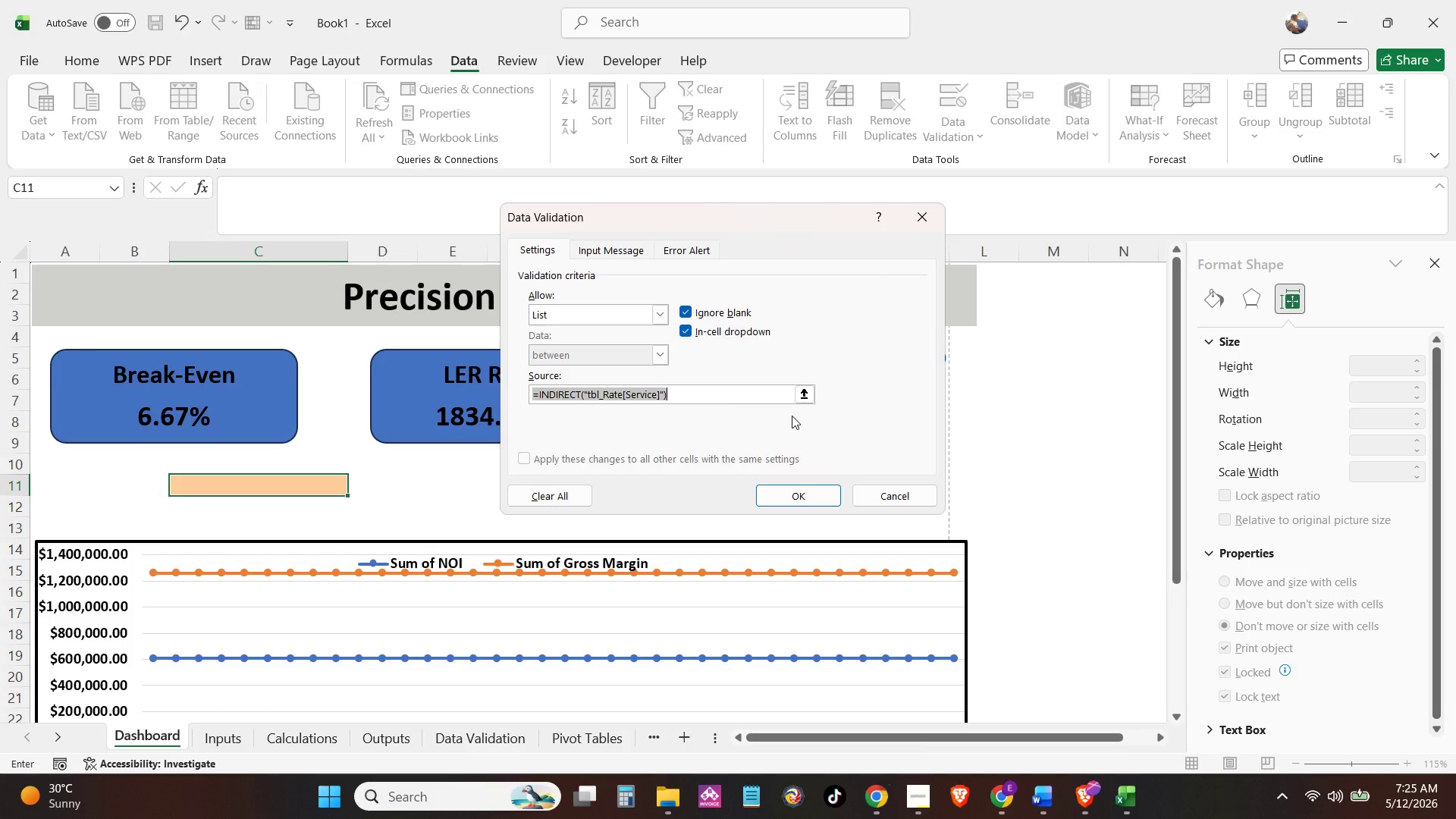 
key(Control+X)
 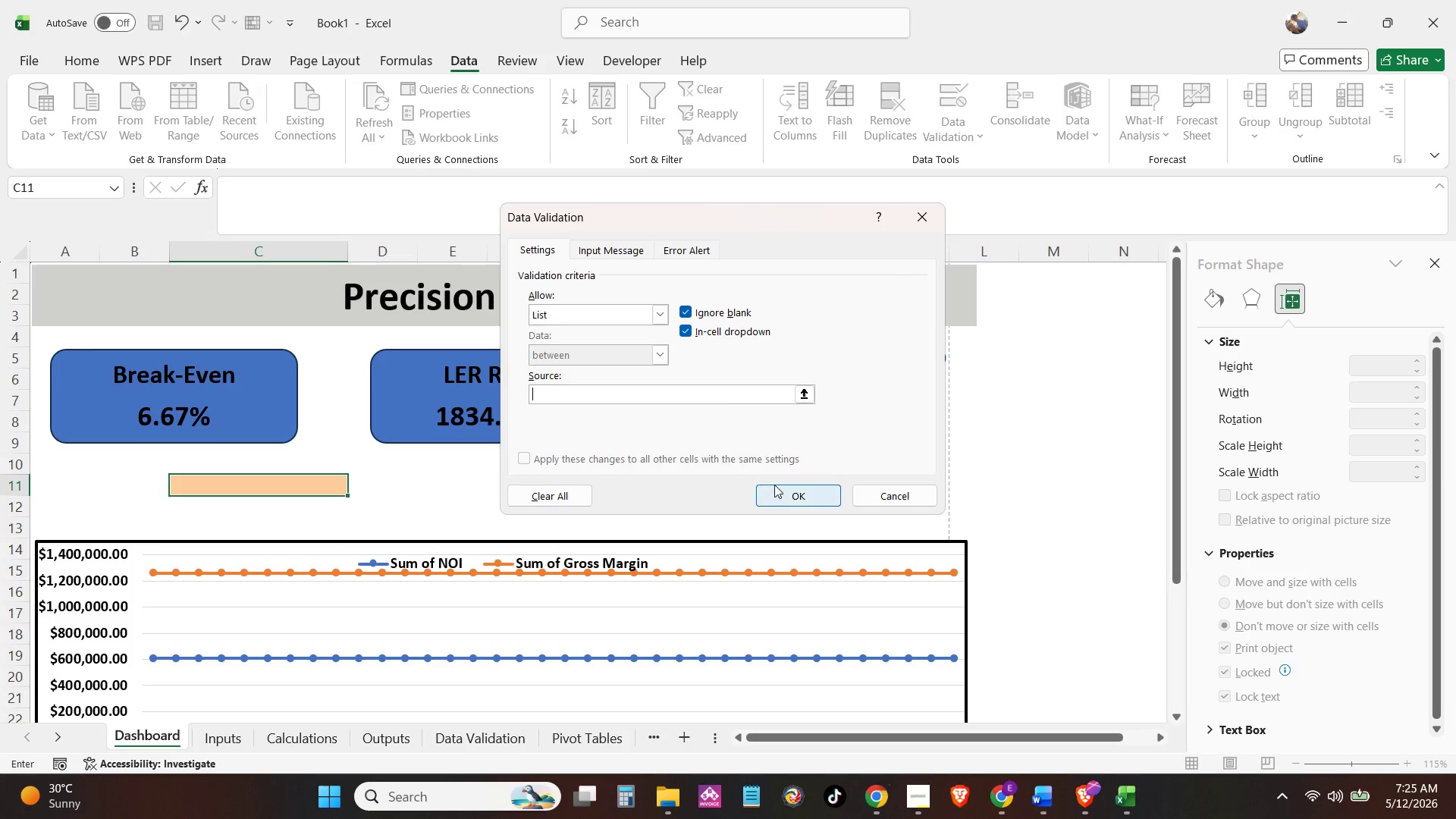 
left_click([774, 485])
 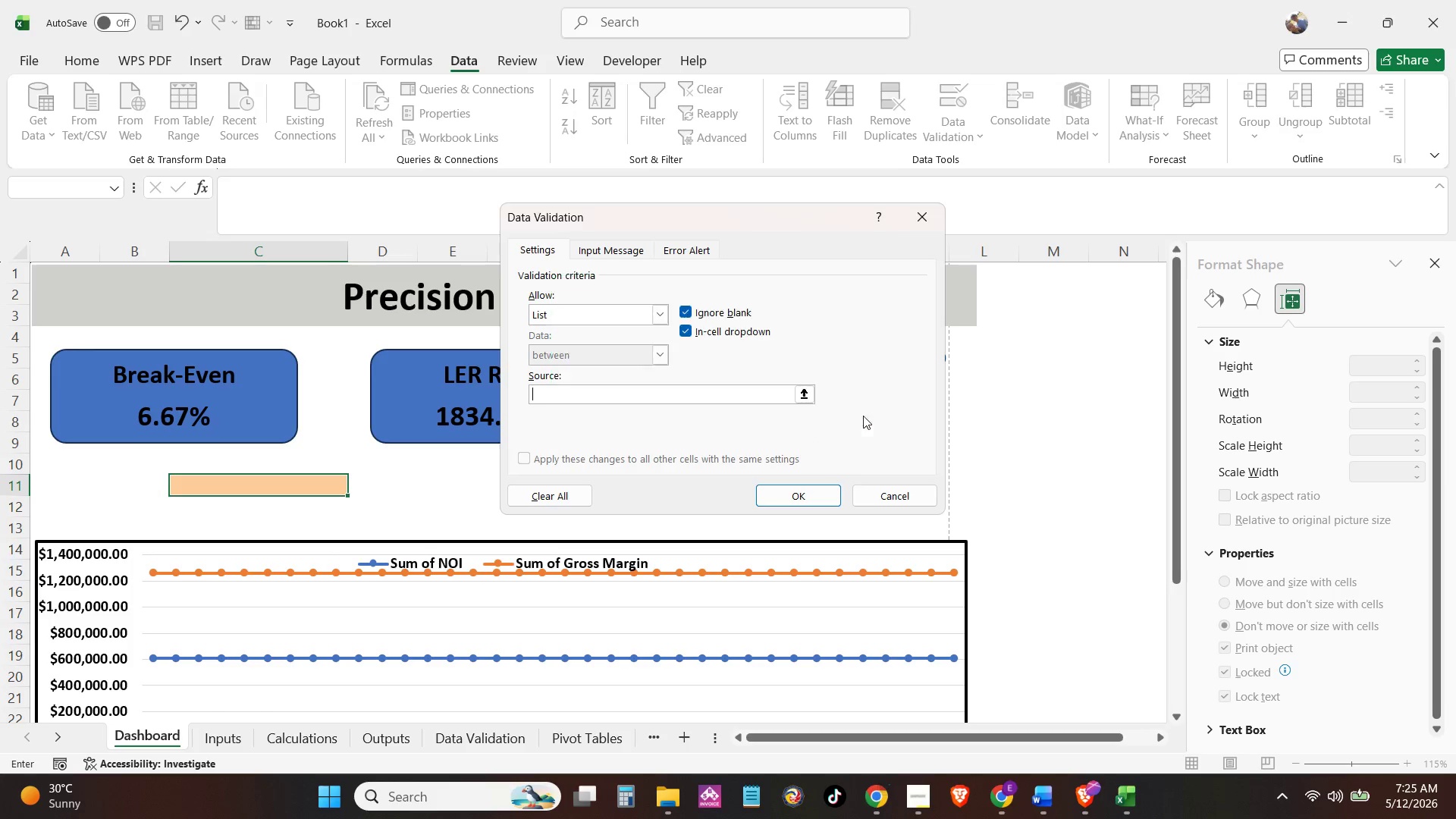 
double_click([887, 489])
 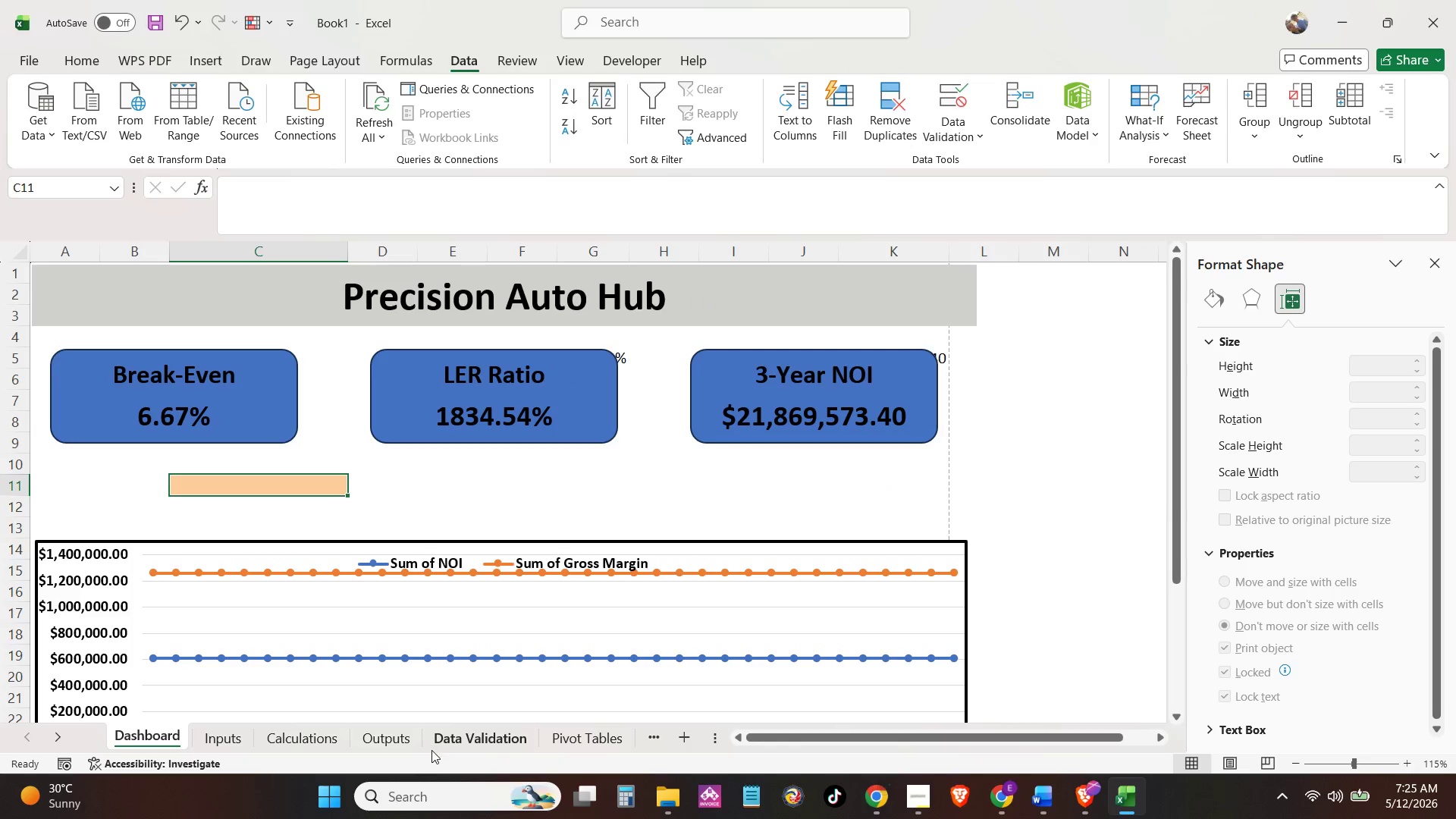 
left_click([444, 734])
 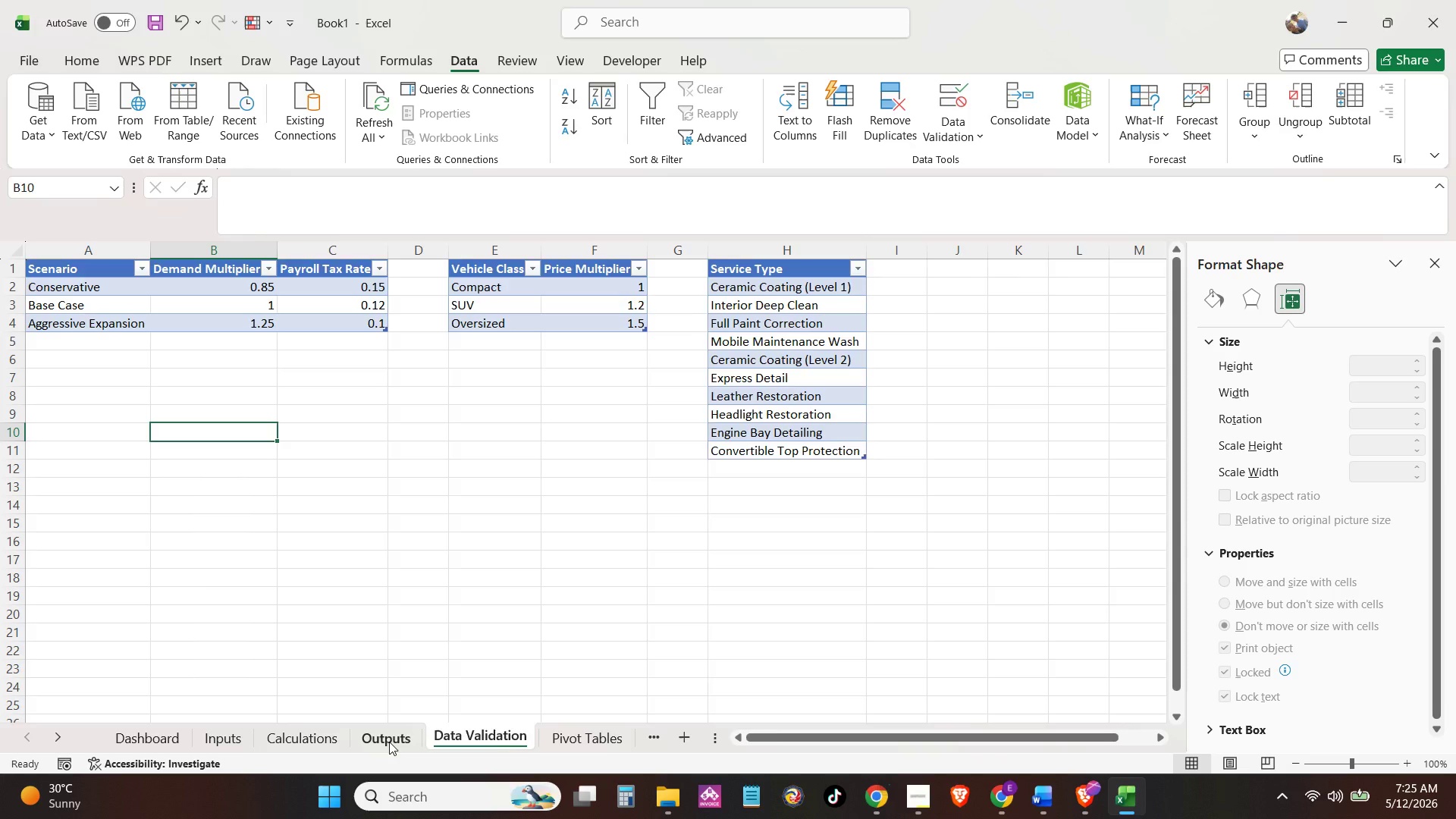 
left_click([389, 742])
 